 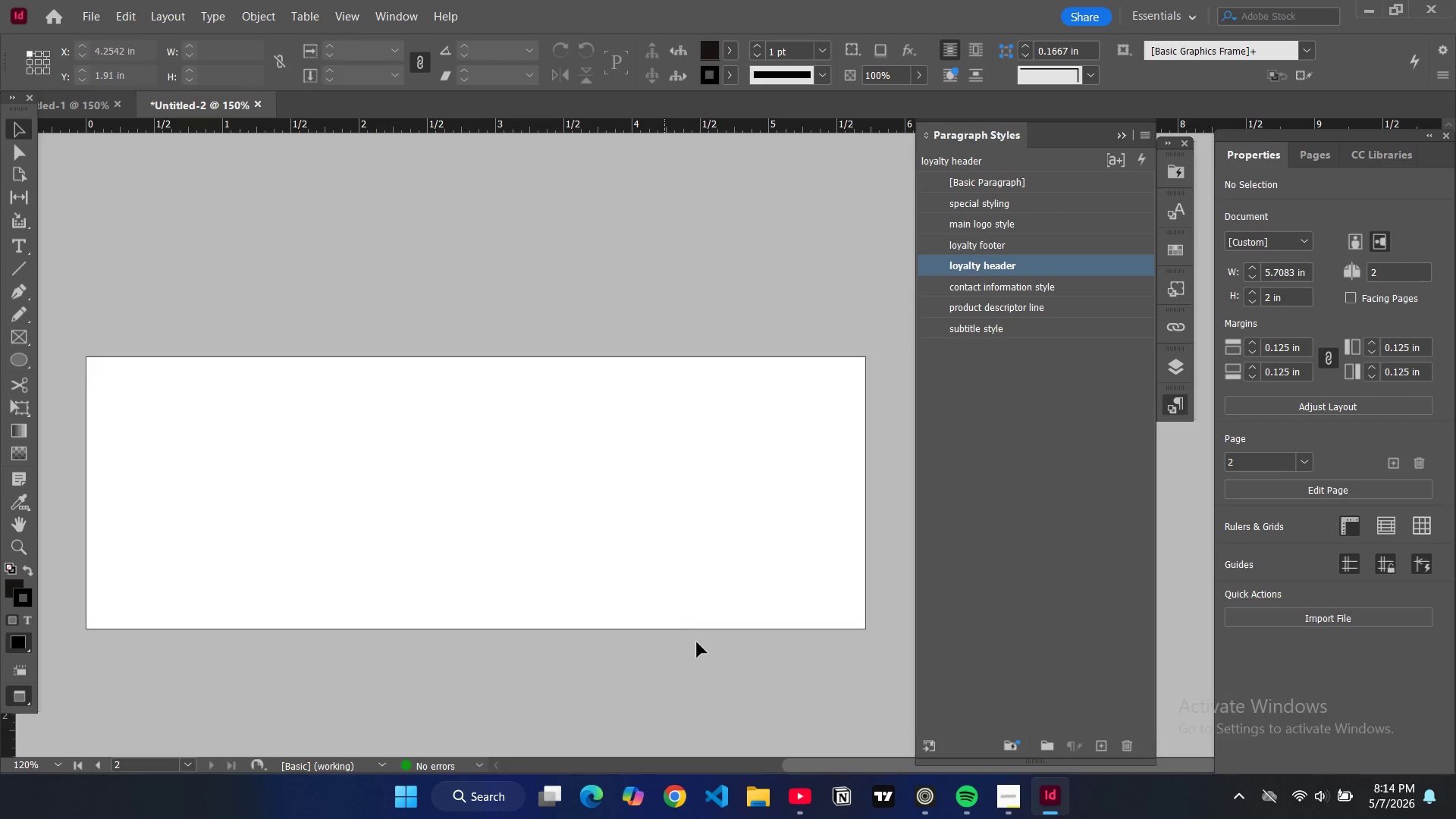 
key(W)
 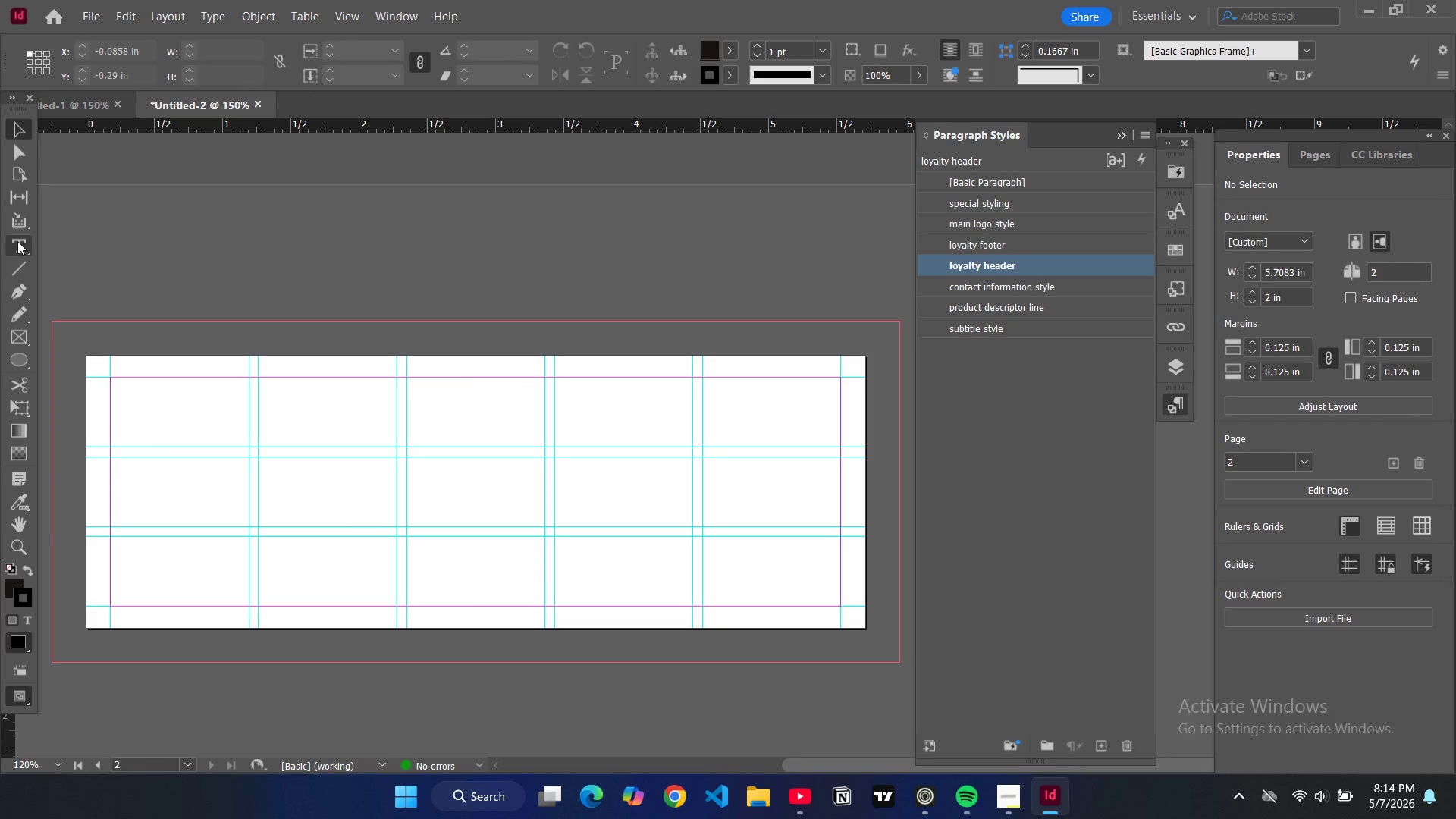 
right_click([20, 353])
 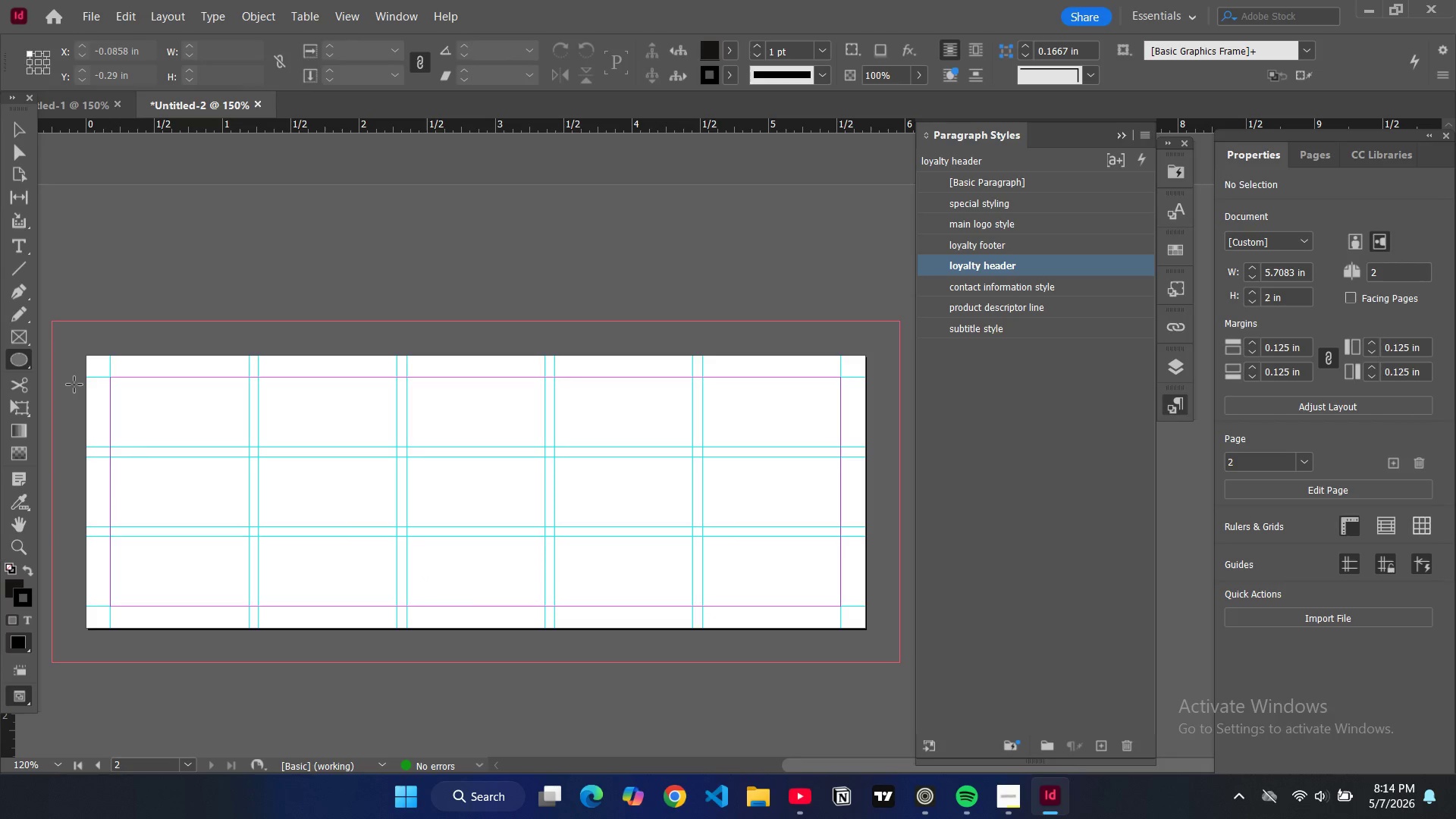 
left_click([74, 384])
 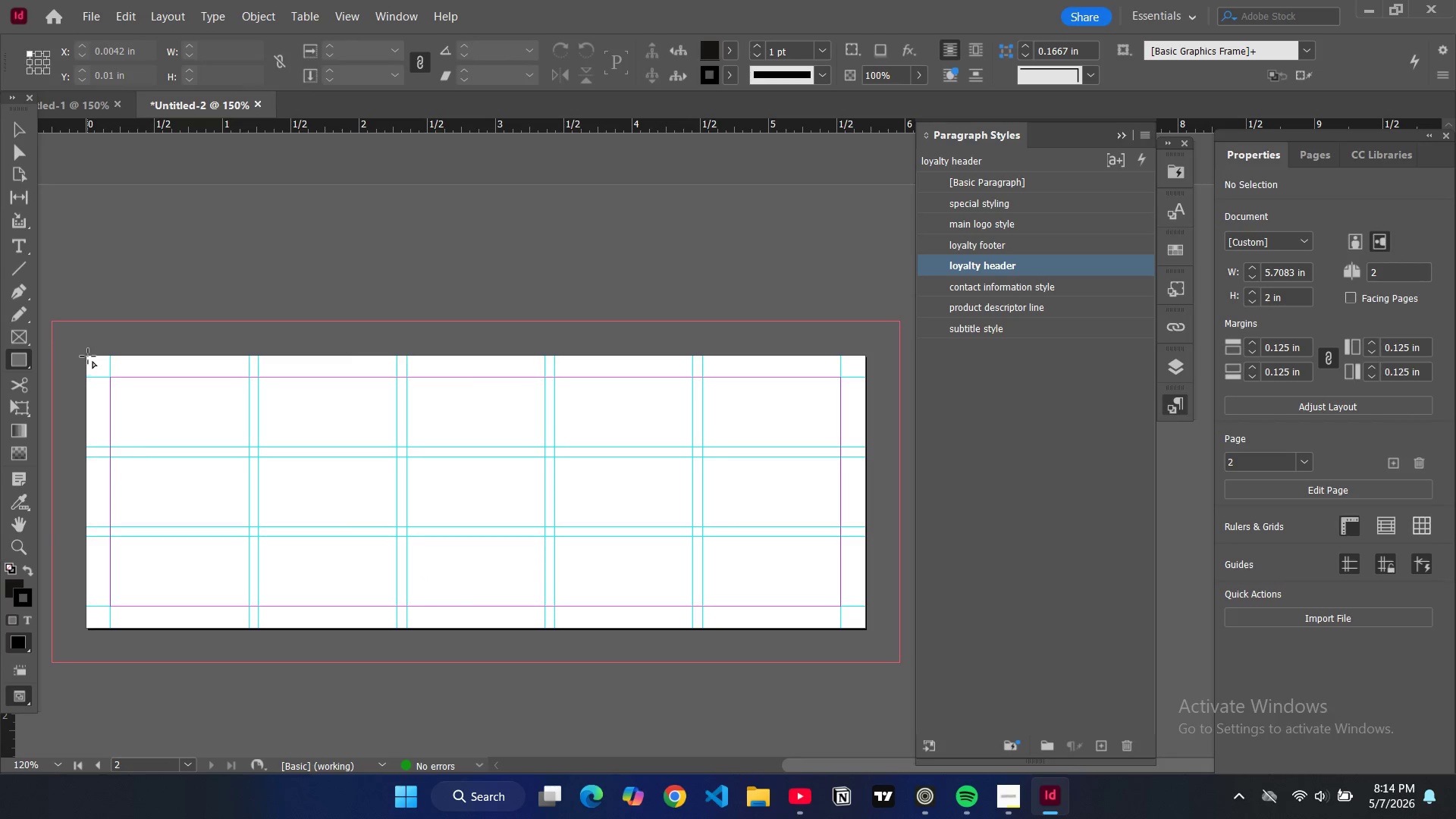 
left_click_drag(start_coordinate=[88, 356], to_coordinate=[864, 629])
 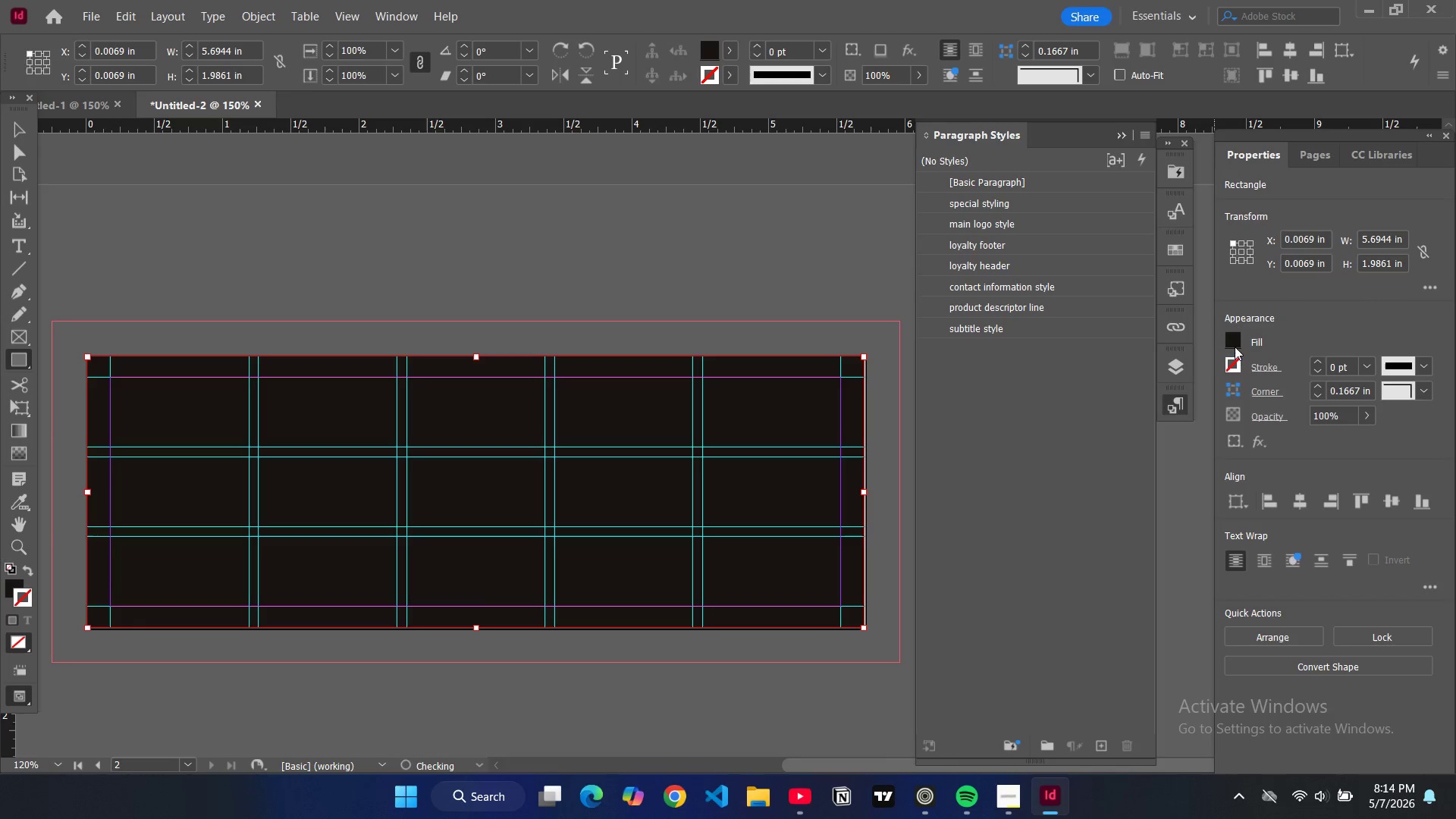 
left_click([1232, 341])
 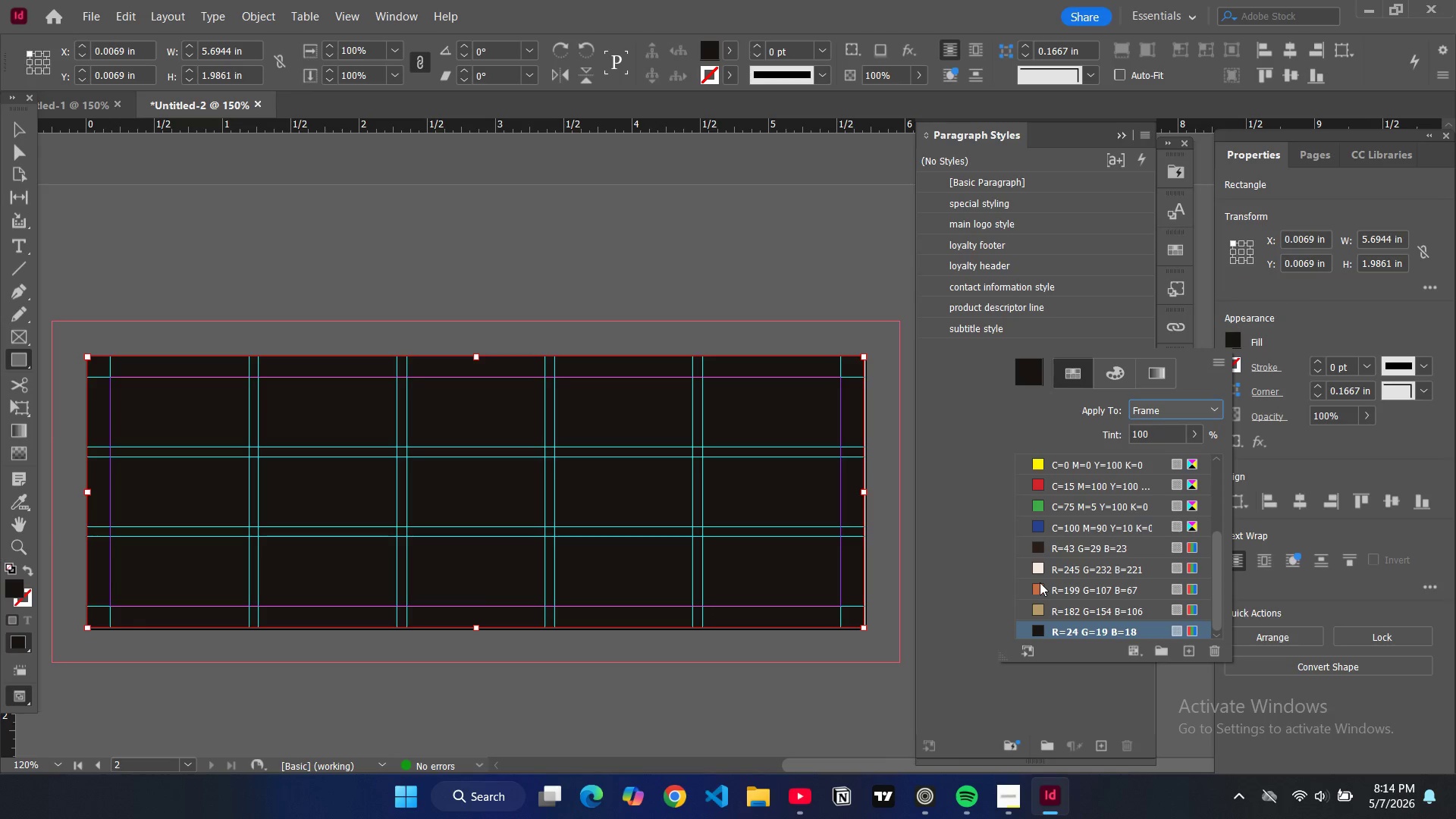 
wait(5.55)
 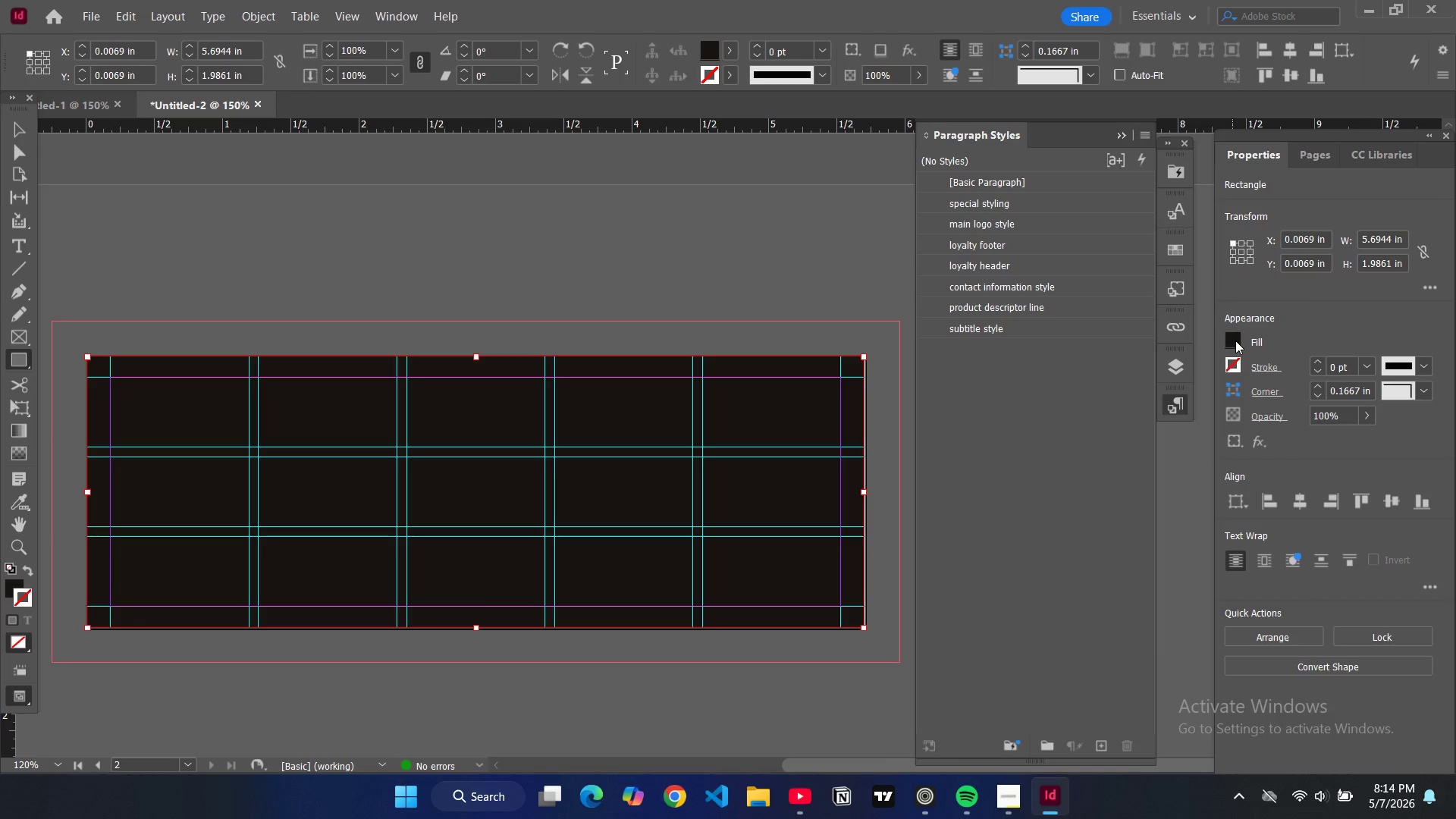 
left_click([1038, 550])
 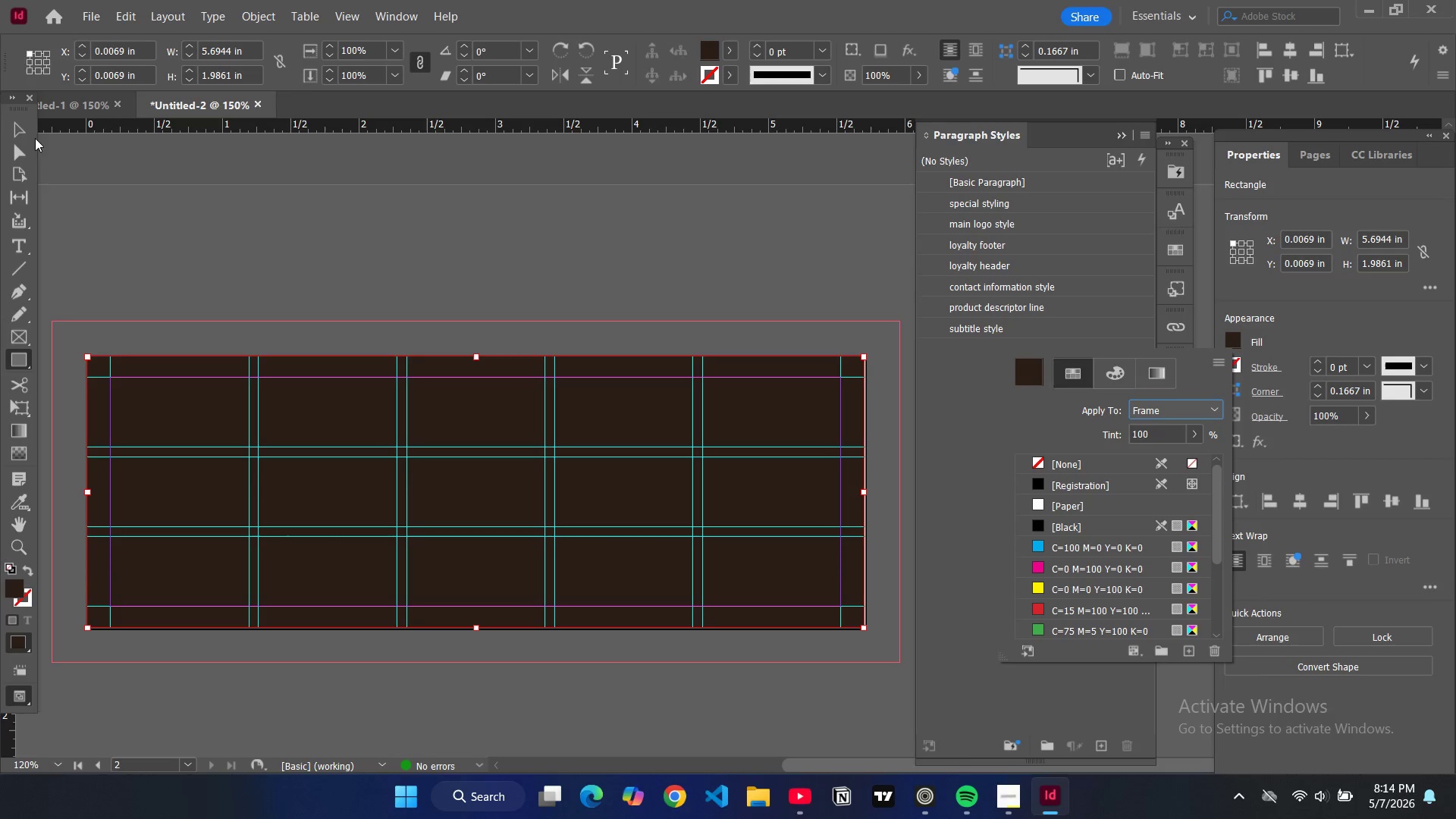 
left_click([20, 130])
 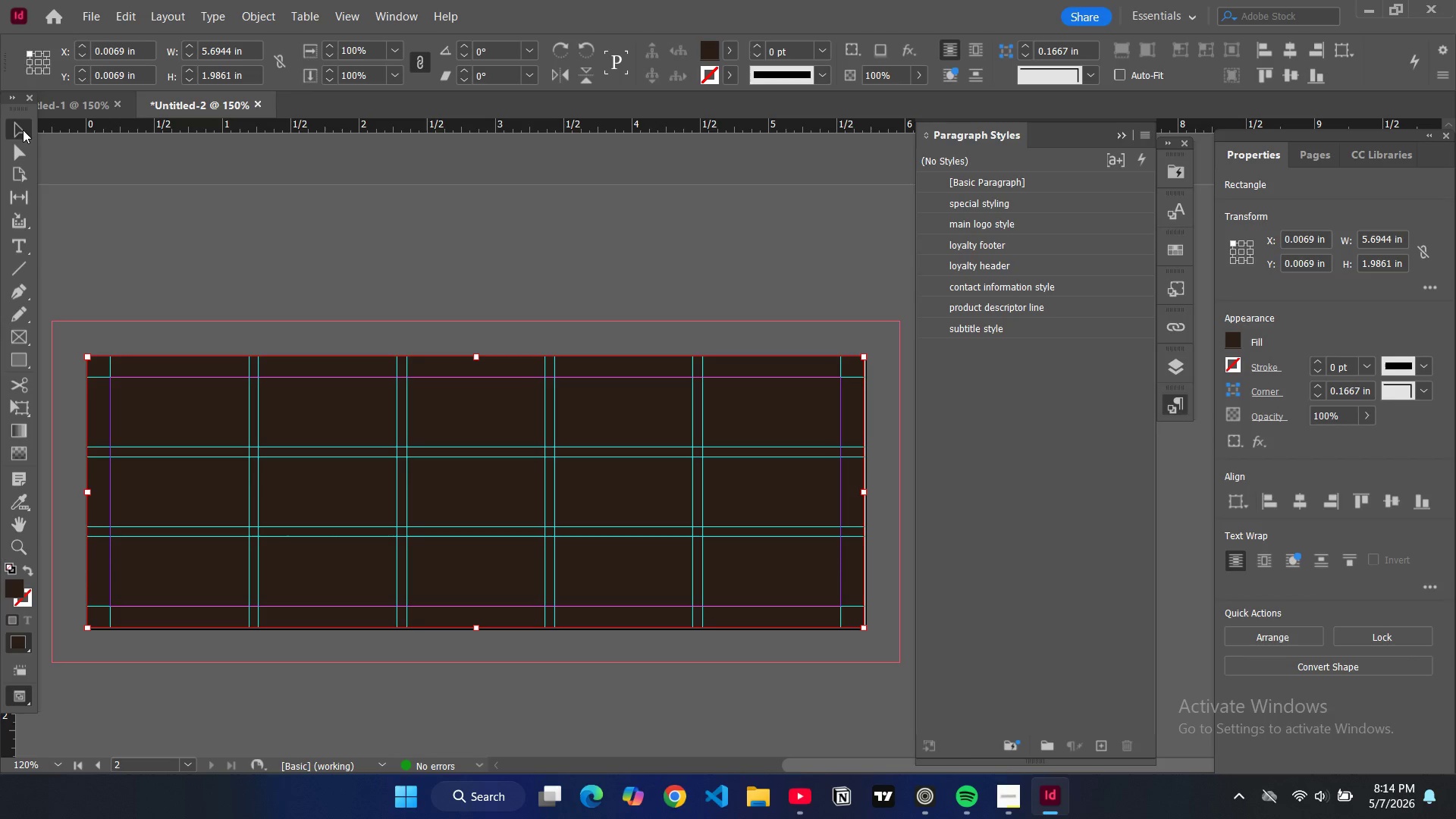 
left_click([23, 130])
 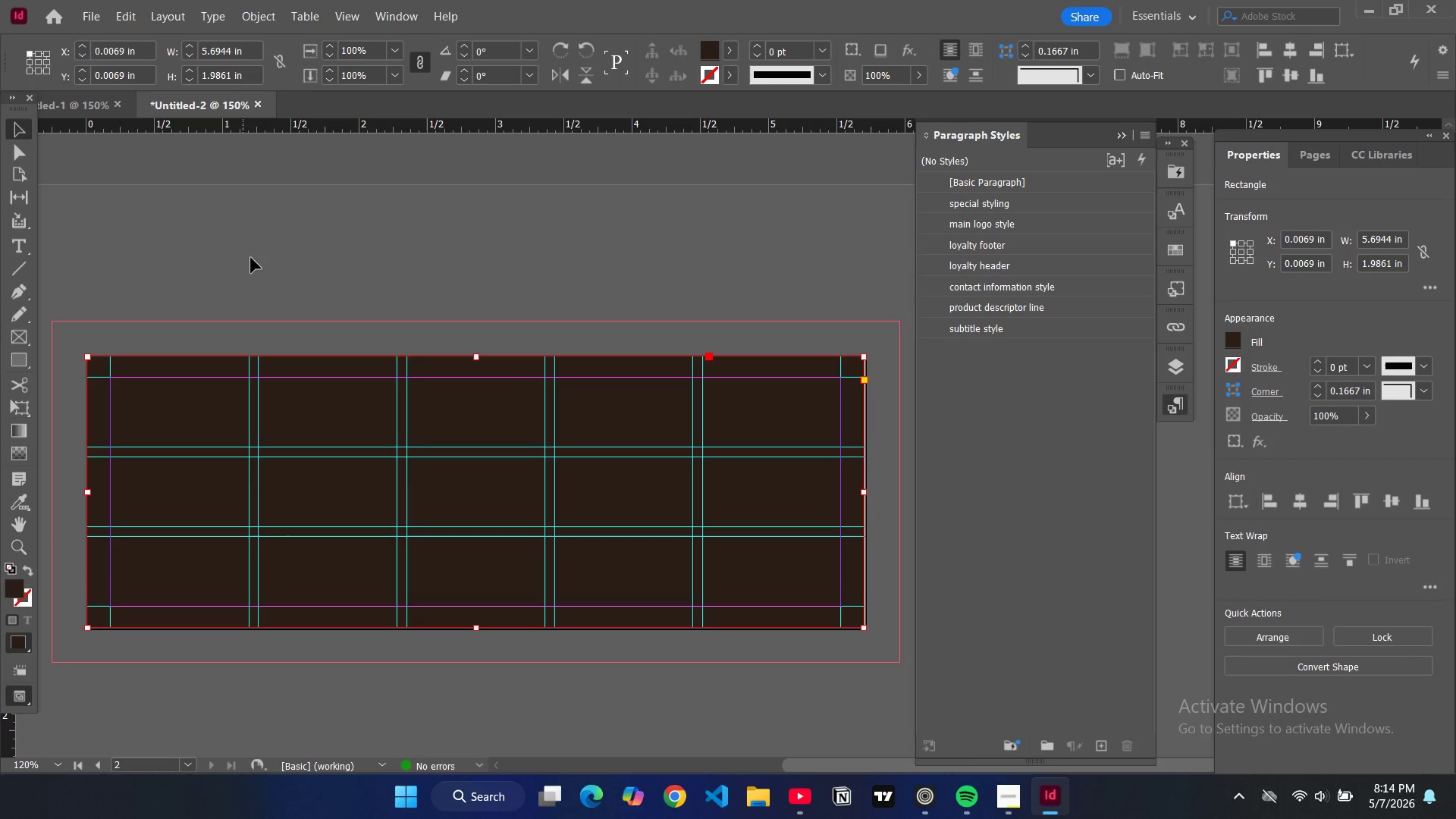 
left_click([251, 259])
 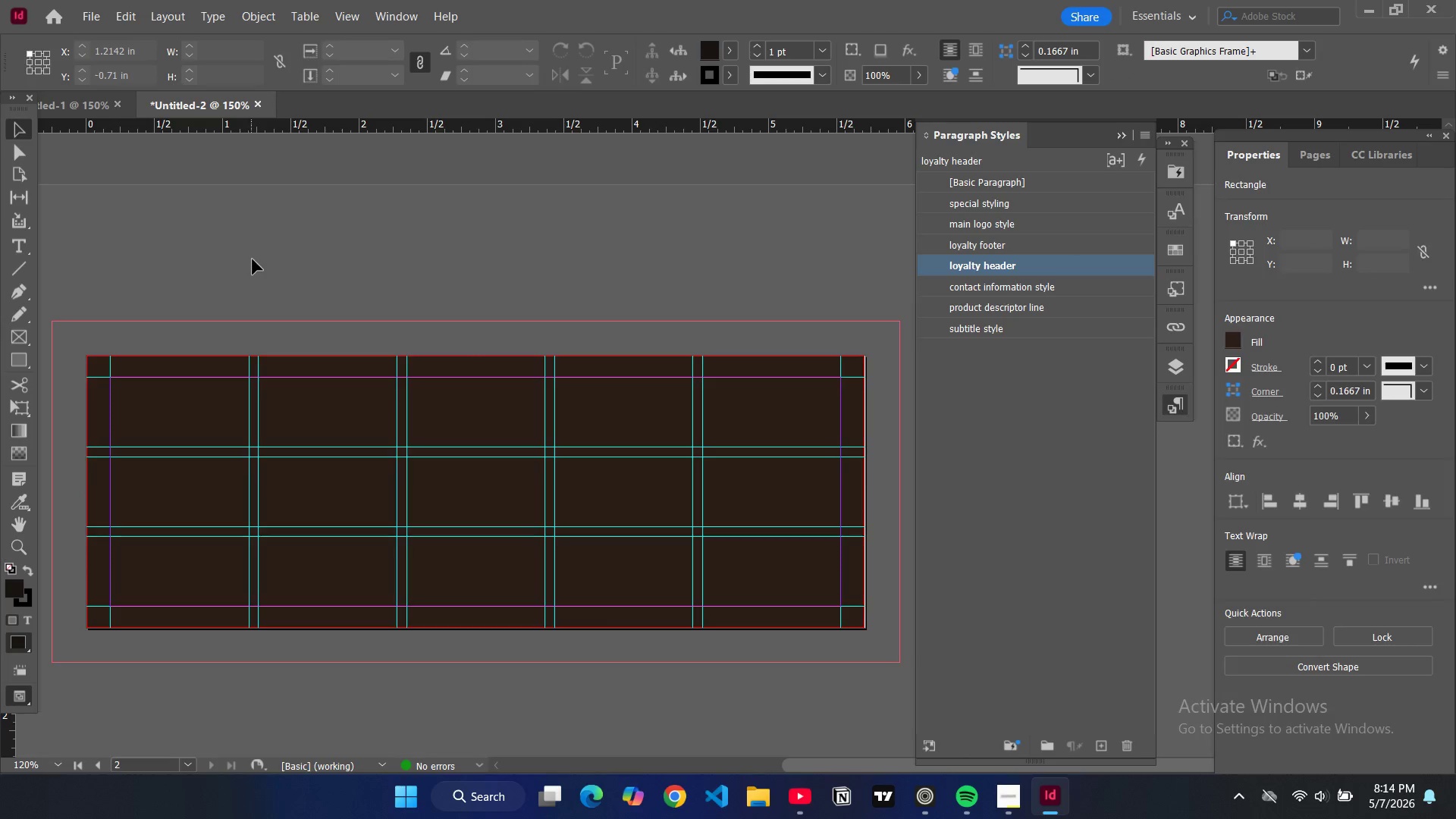 
key(W)
 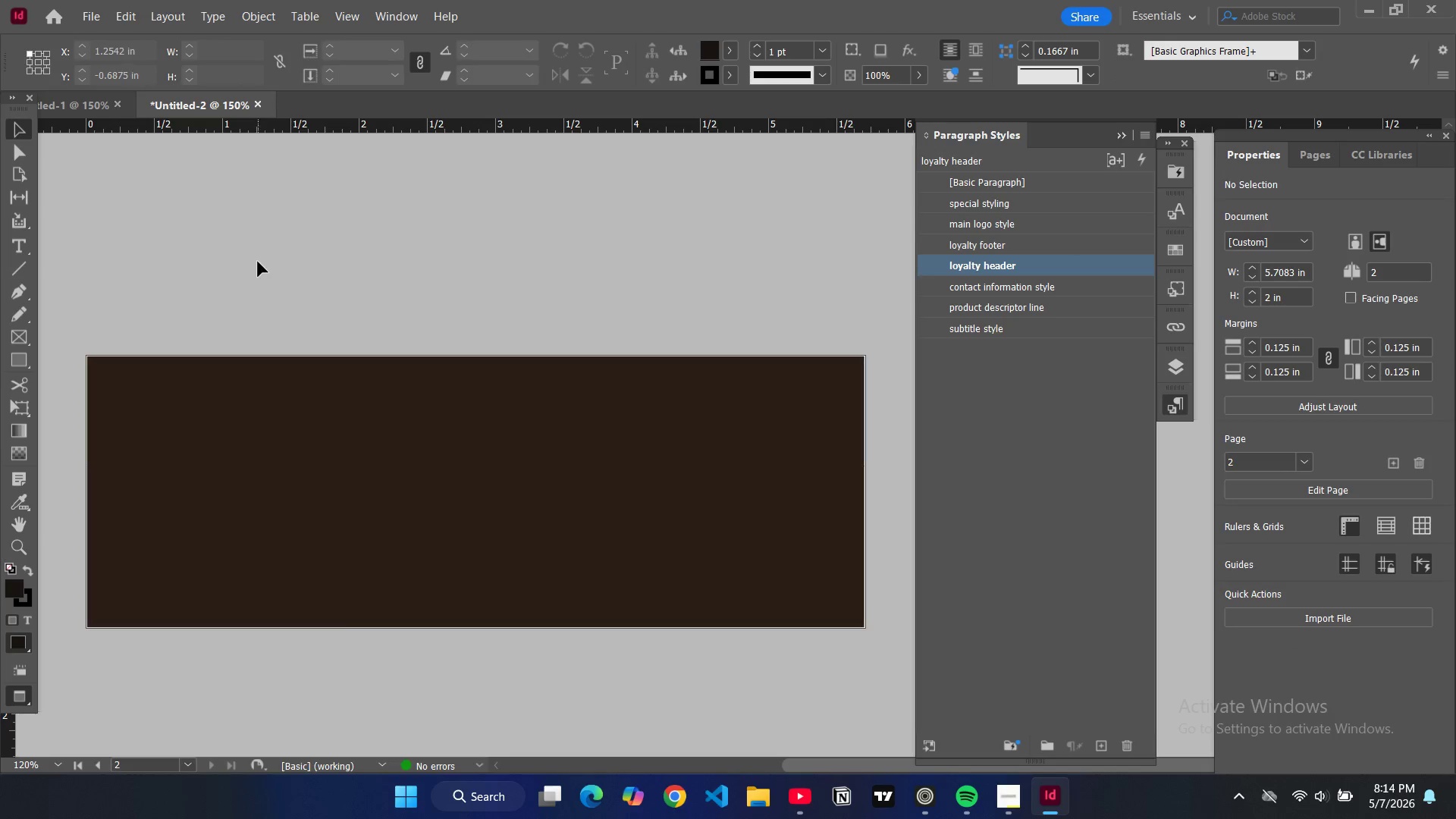 
key(W)
 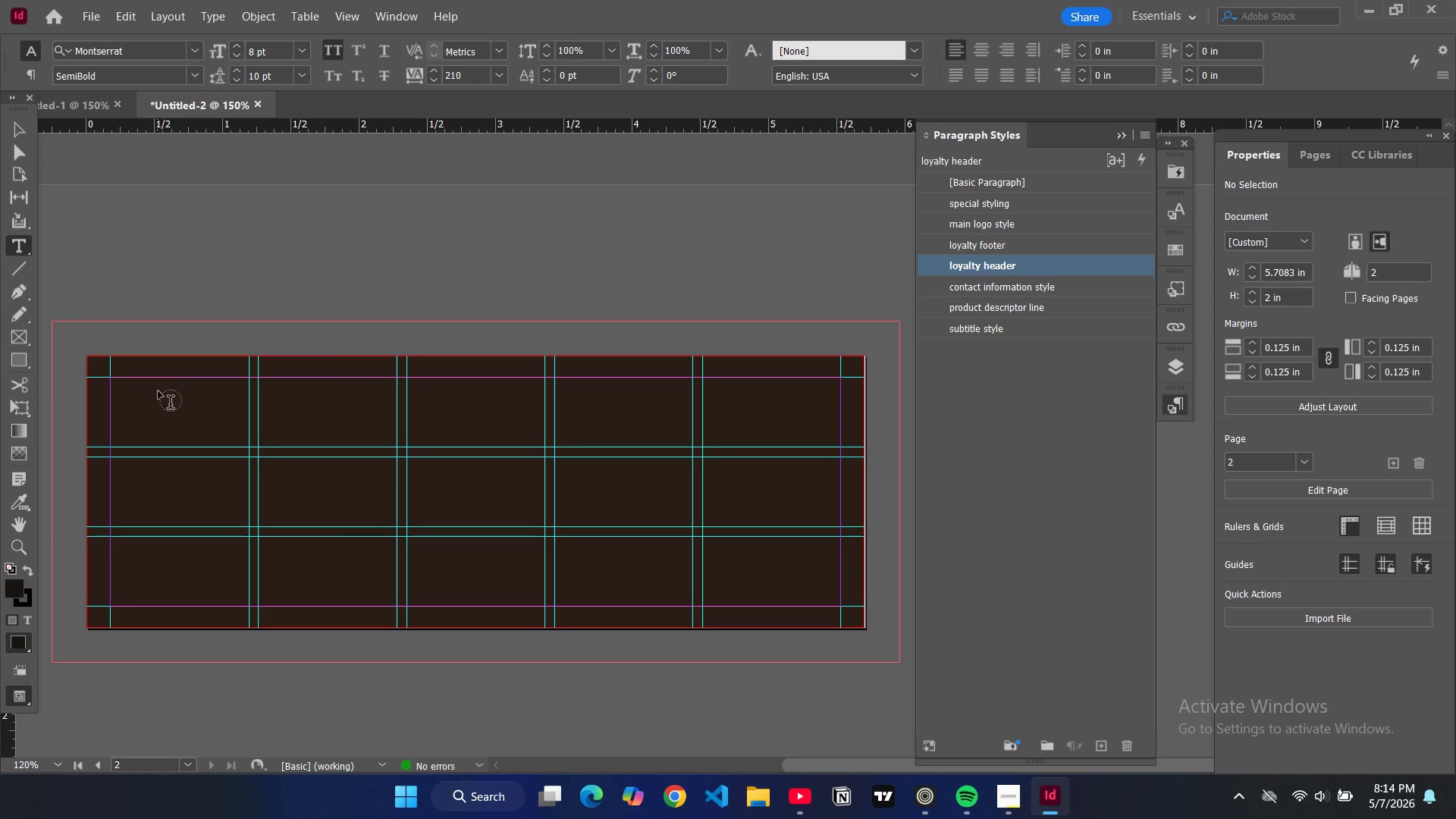 
wait(6.28)
 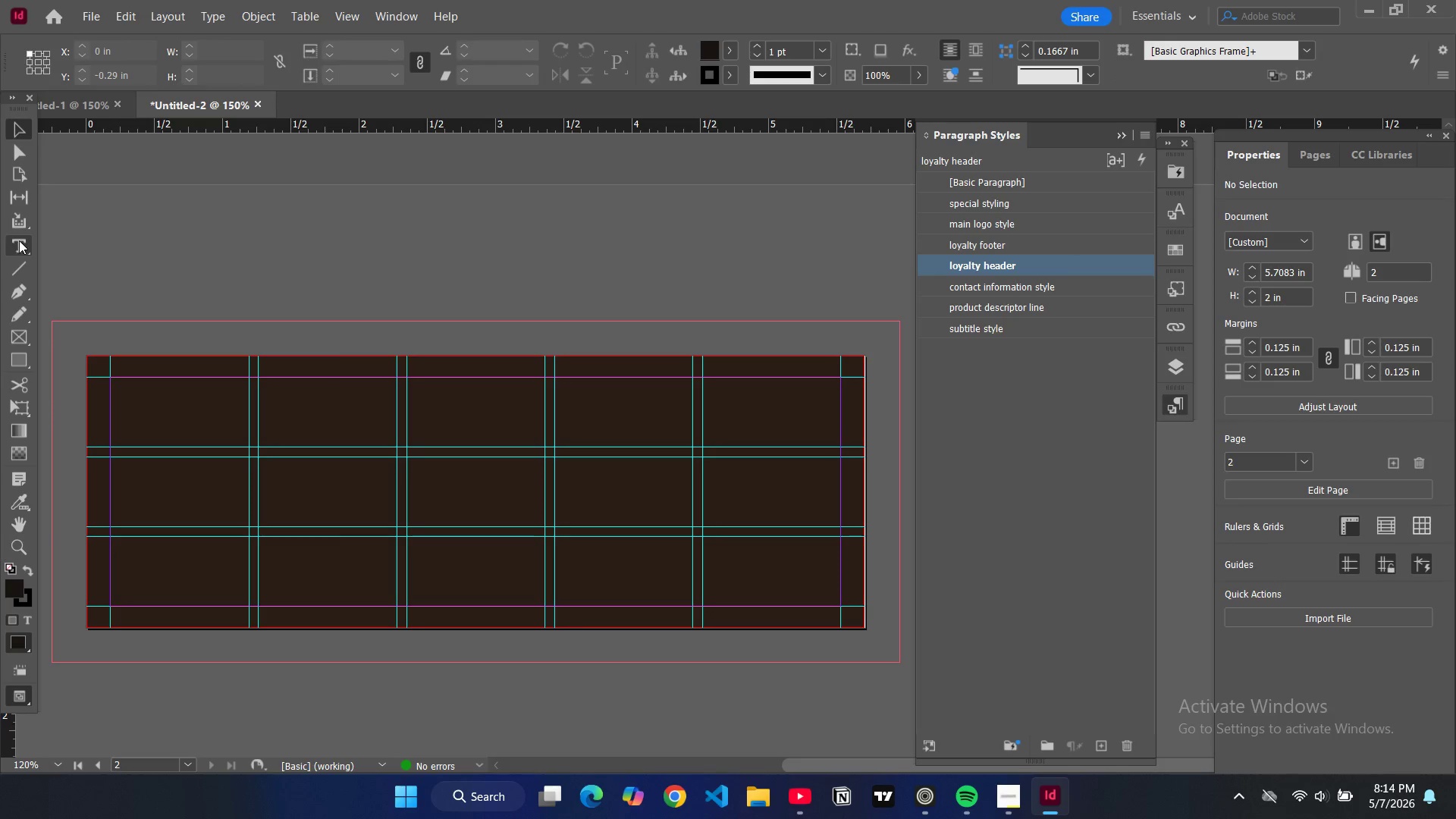 
left_click_drag(start_coordinate=[152, 386], to_coordinate=[798, 422])
 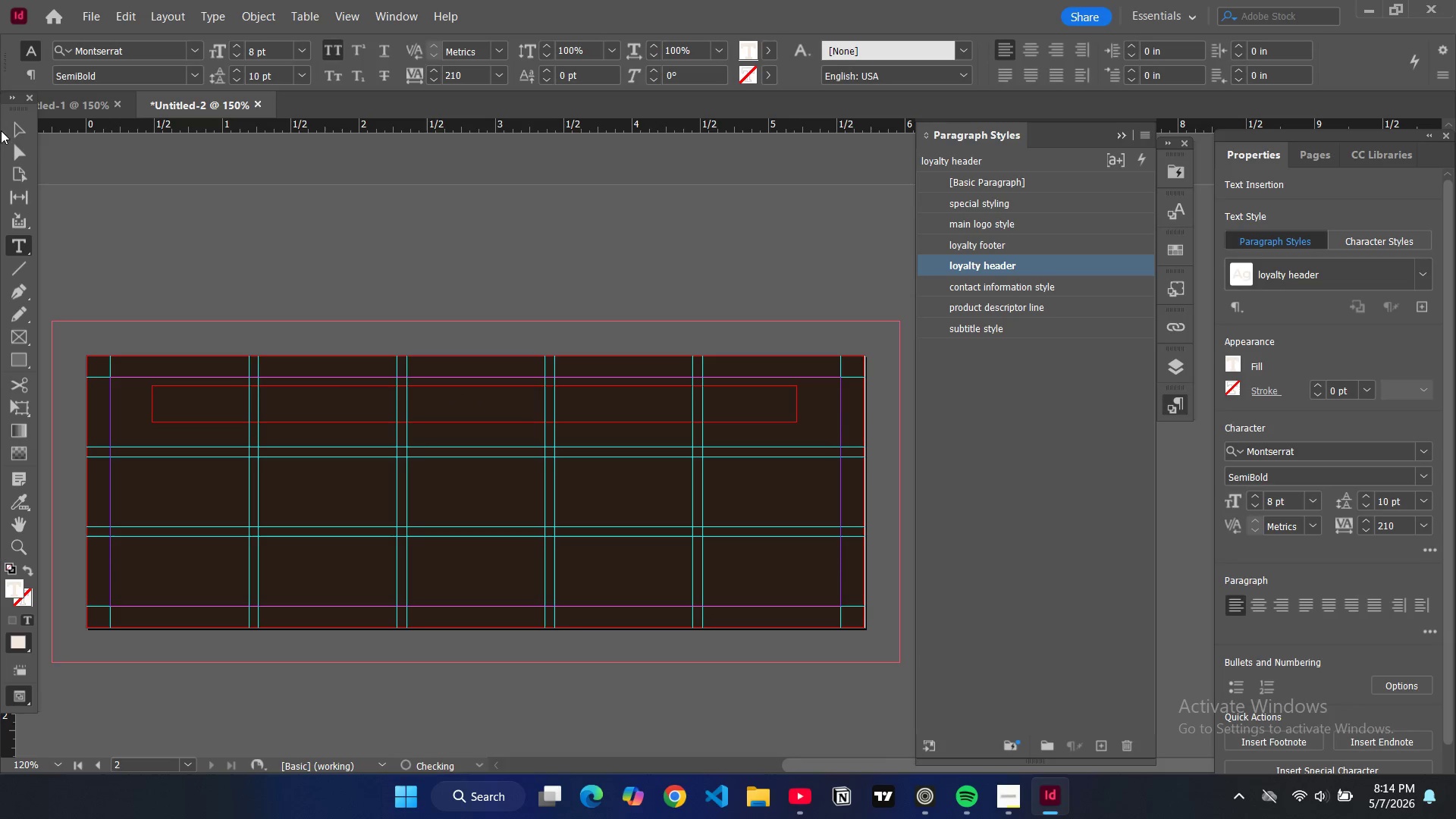 
mouse_move([59, 149])
 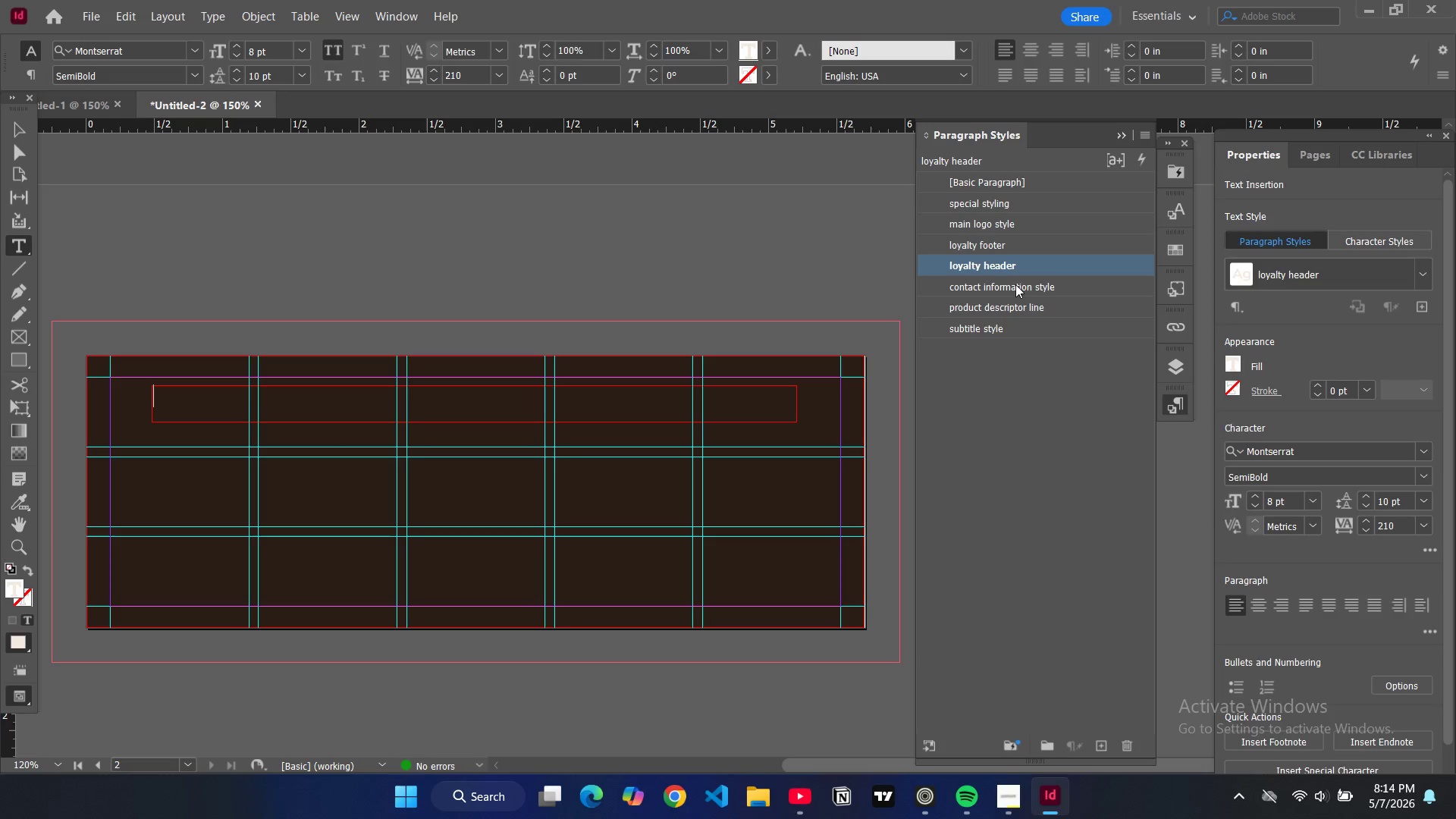 
type(ENJOY TO AFFOGATOS)
 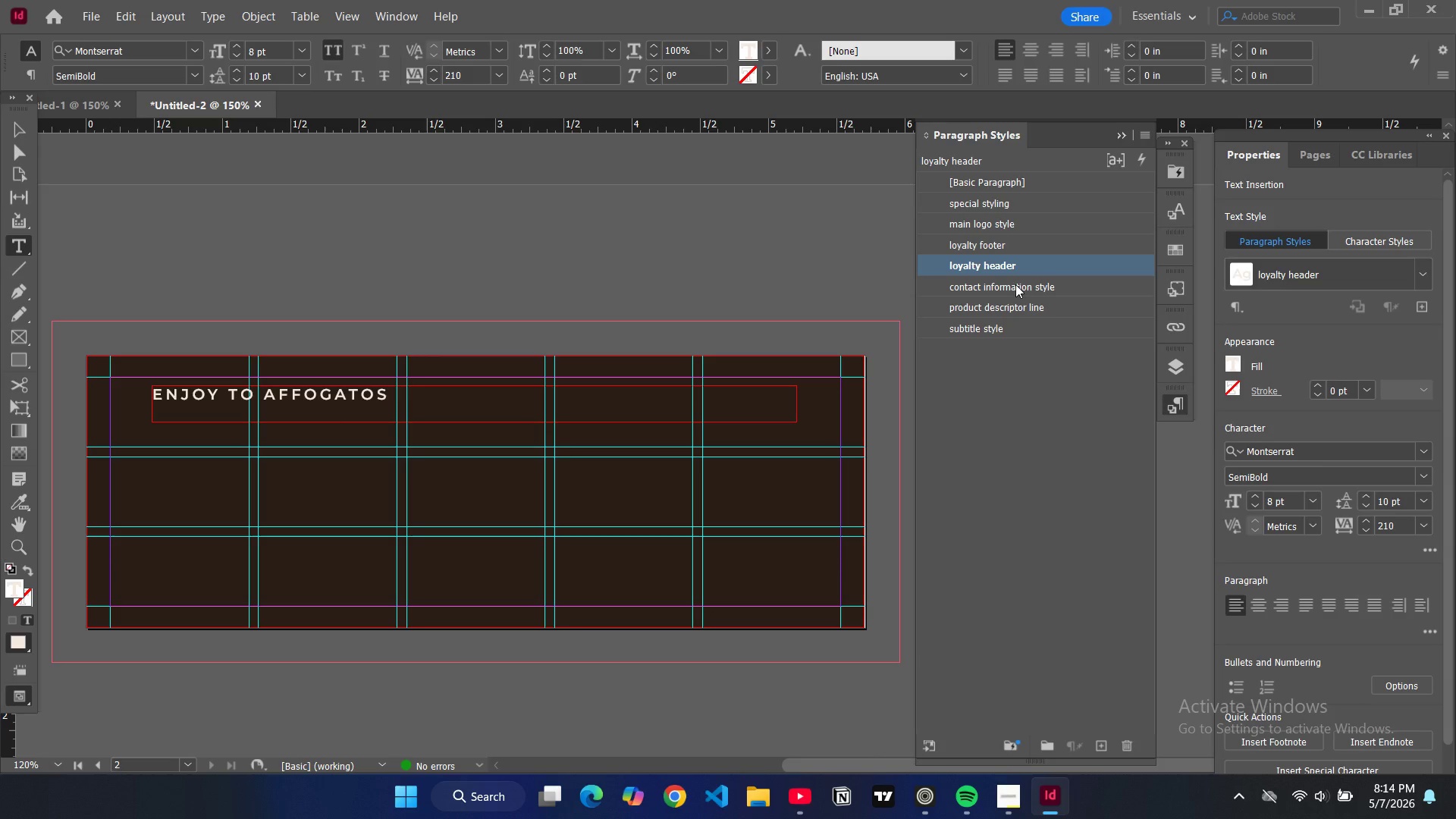 
type(, GET THE 11TH WITH )
key(Backspace)
key(Backspace)
key(Backspace)
key(Backspace)
key(Backspace)
type(ON I)
key(Backspace)
type(US!)
 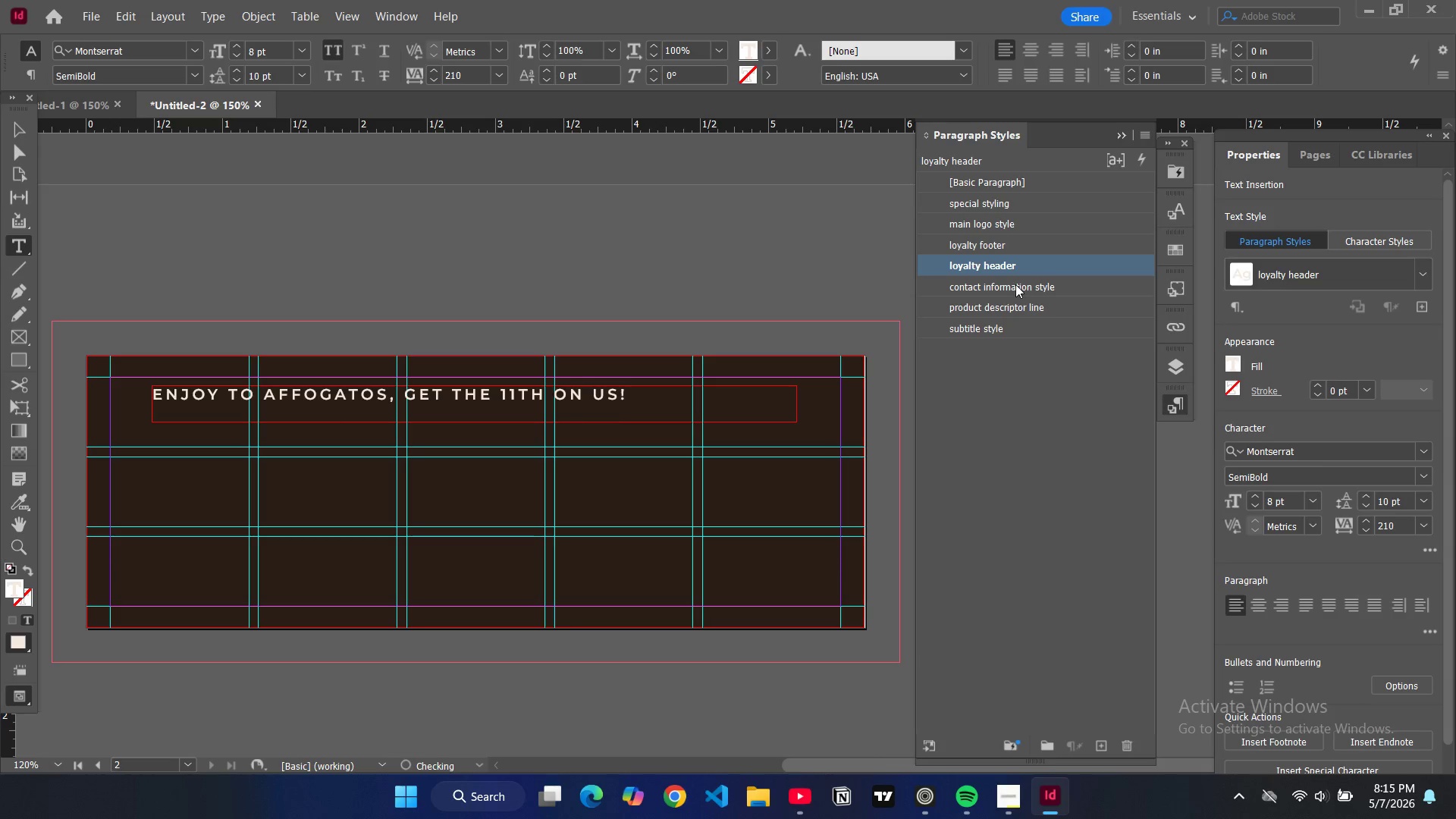 
key(Control+A)
 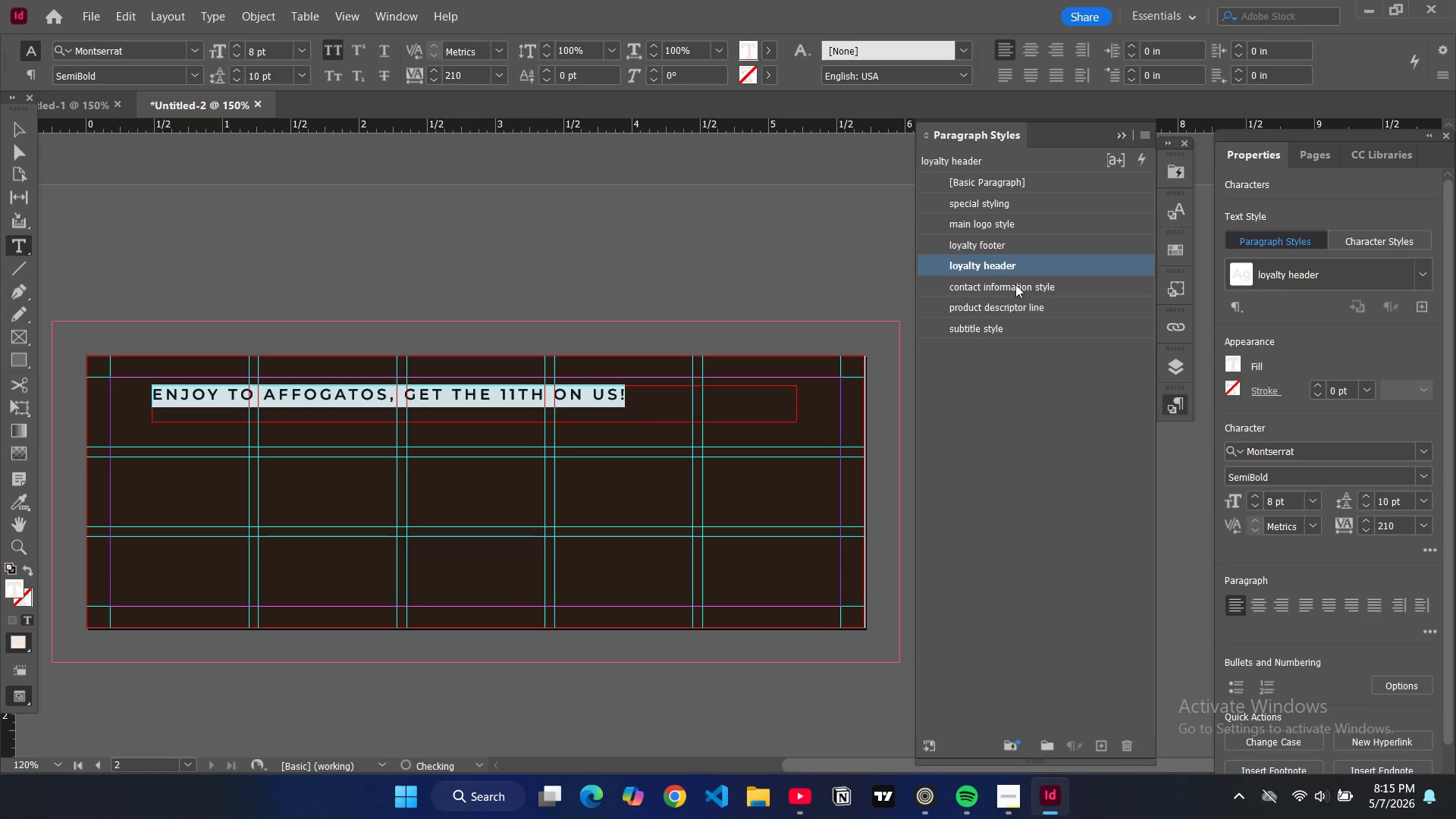 
key(Control+Shift+C)
 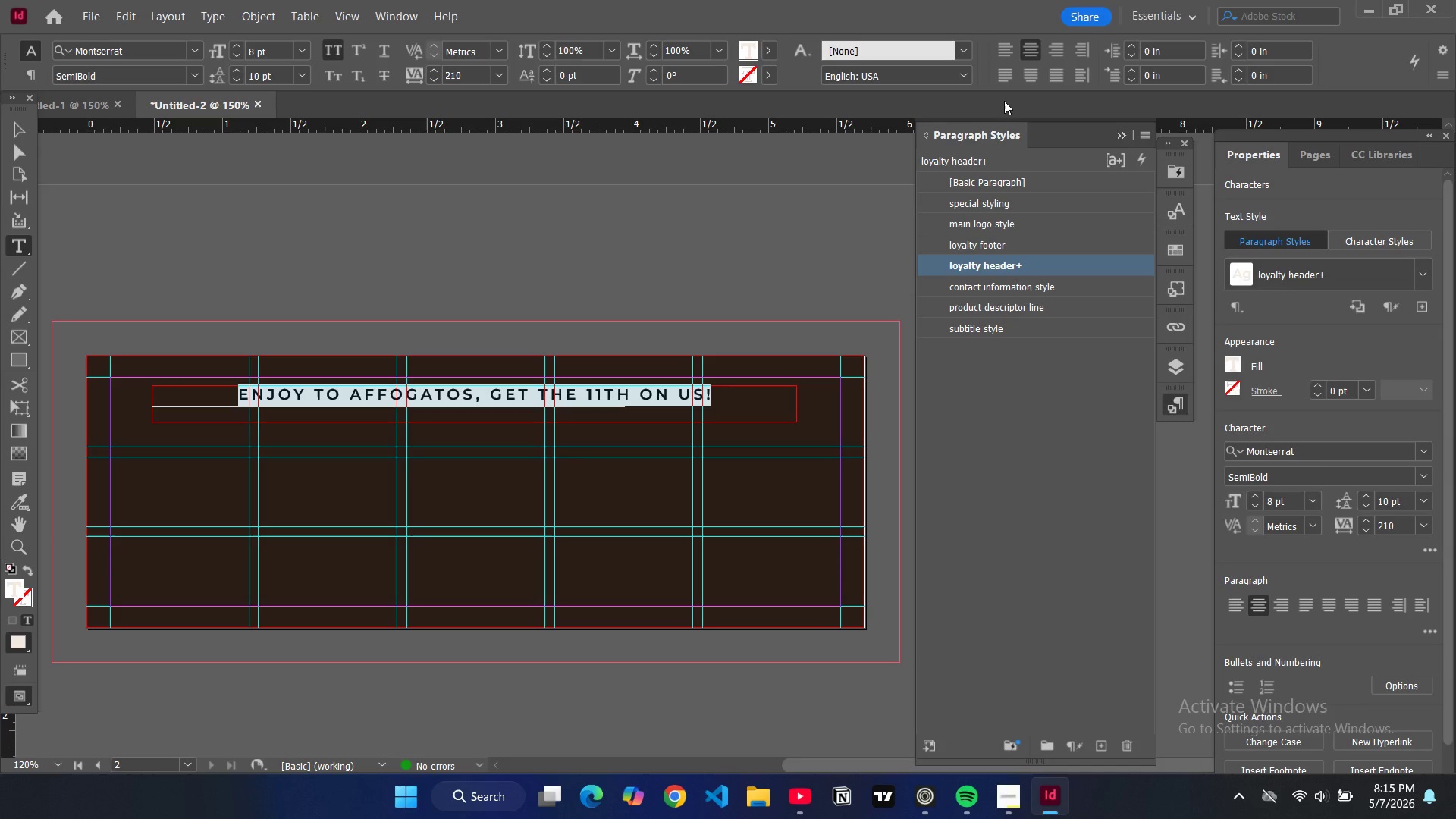 
key(CapsLock)
 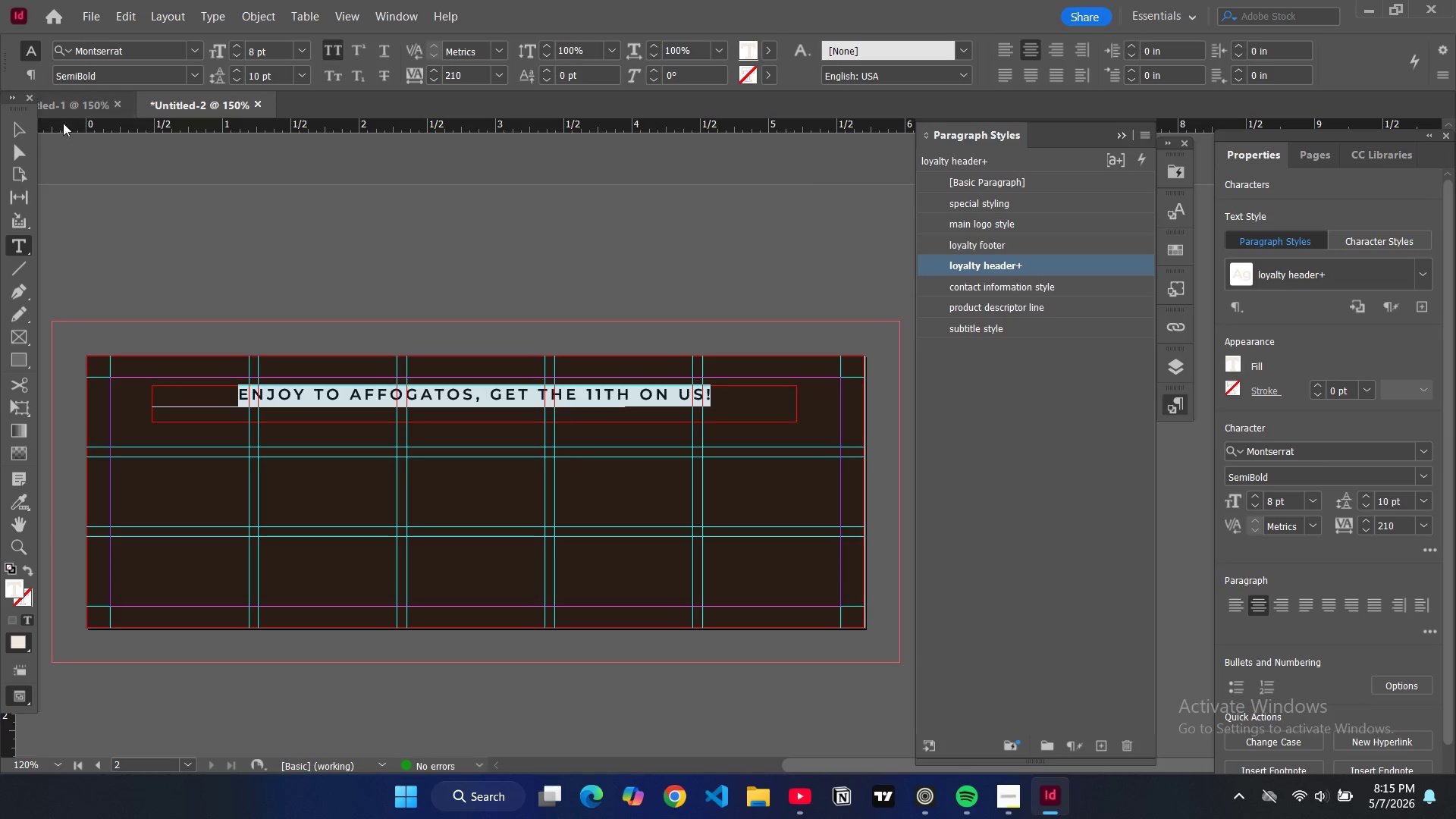 
left_click([20, 130])
 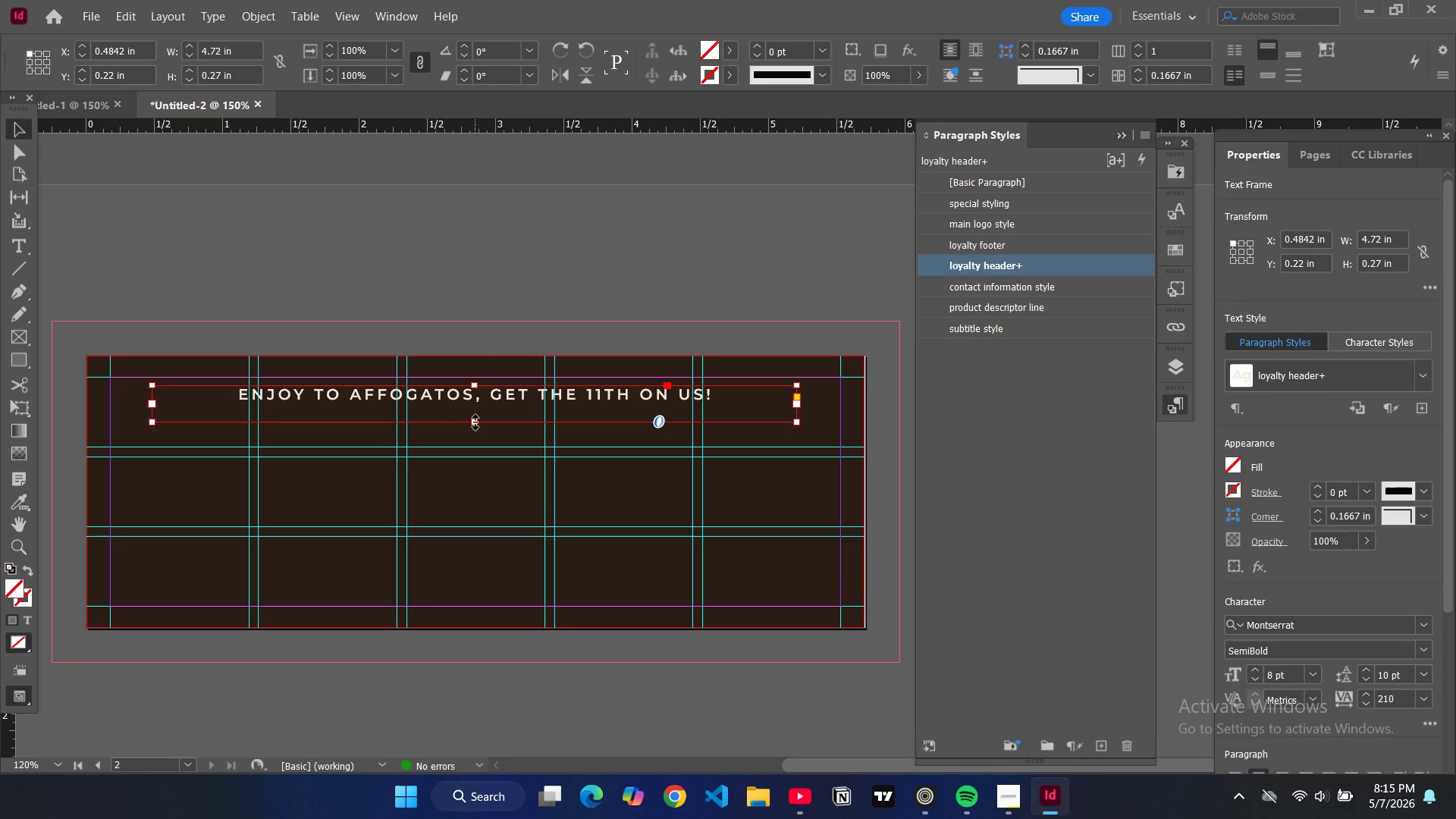 
left_click_drag(start_coordinate=[475, 422], to_coordinate=[476, 407])
 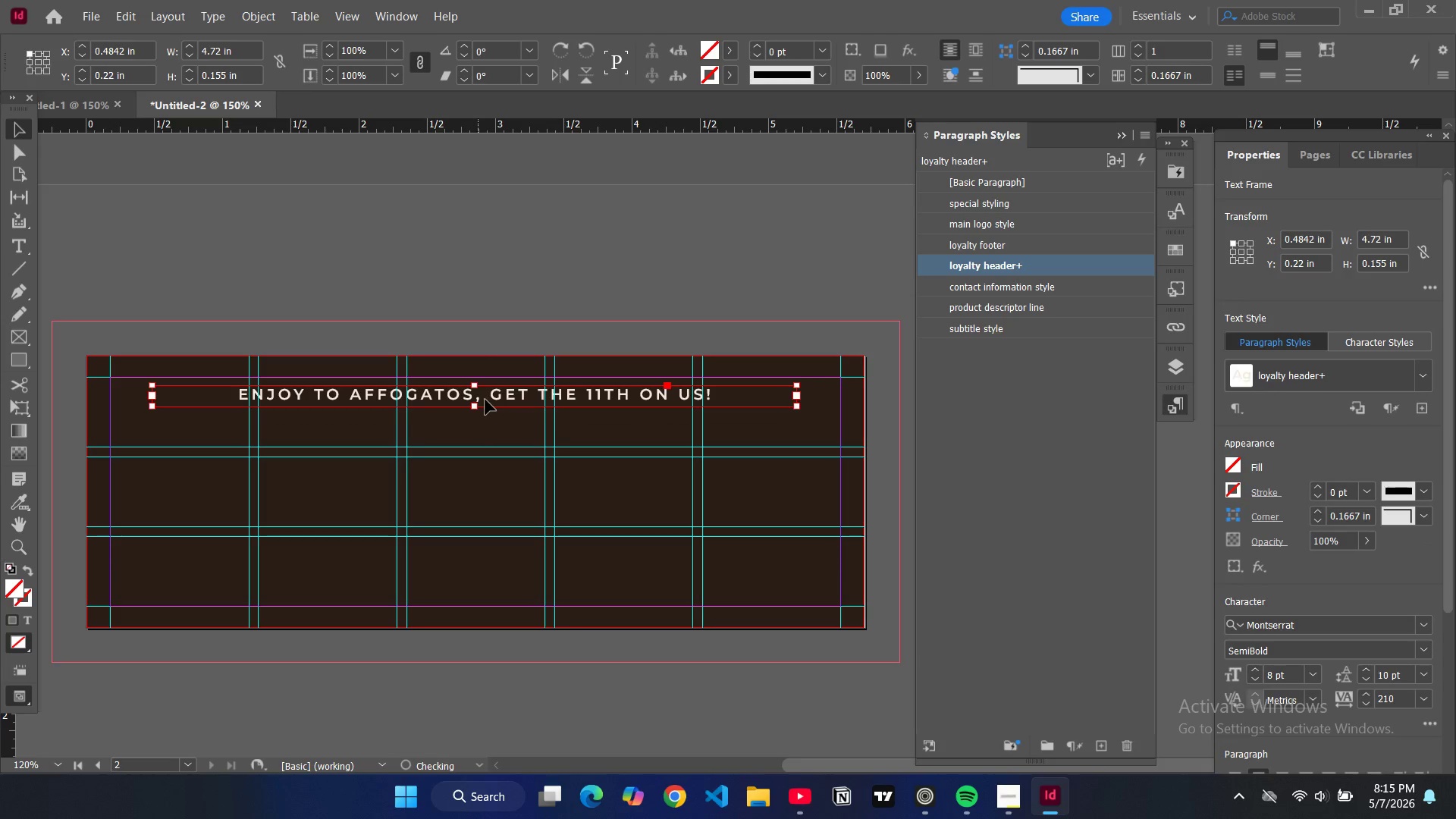 
left_click_drag(start_coordinate=[478, 399], to_coordinate=[482, 399])
 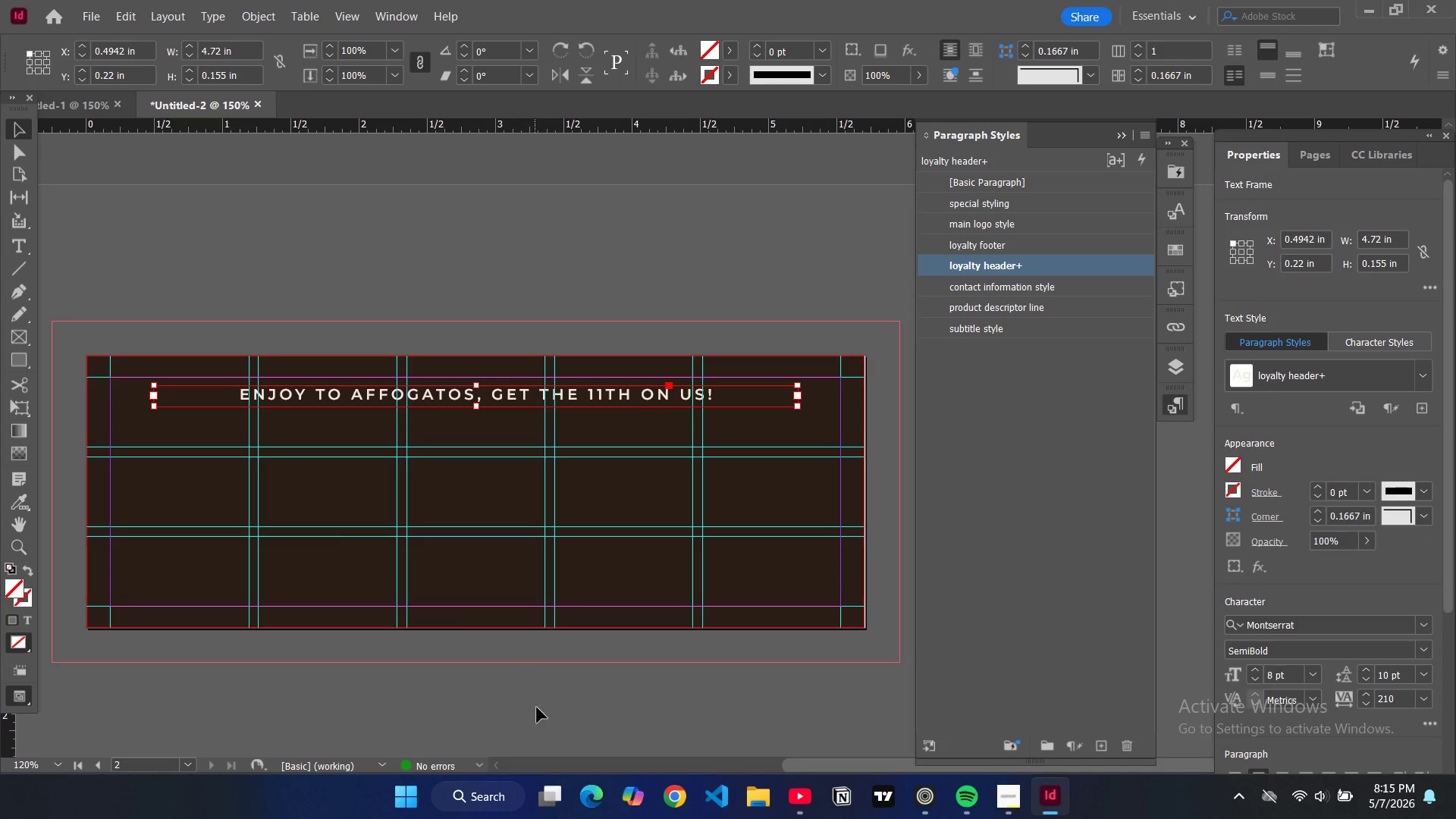 
left_click([539, 713])
 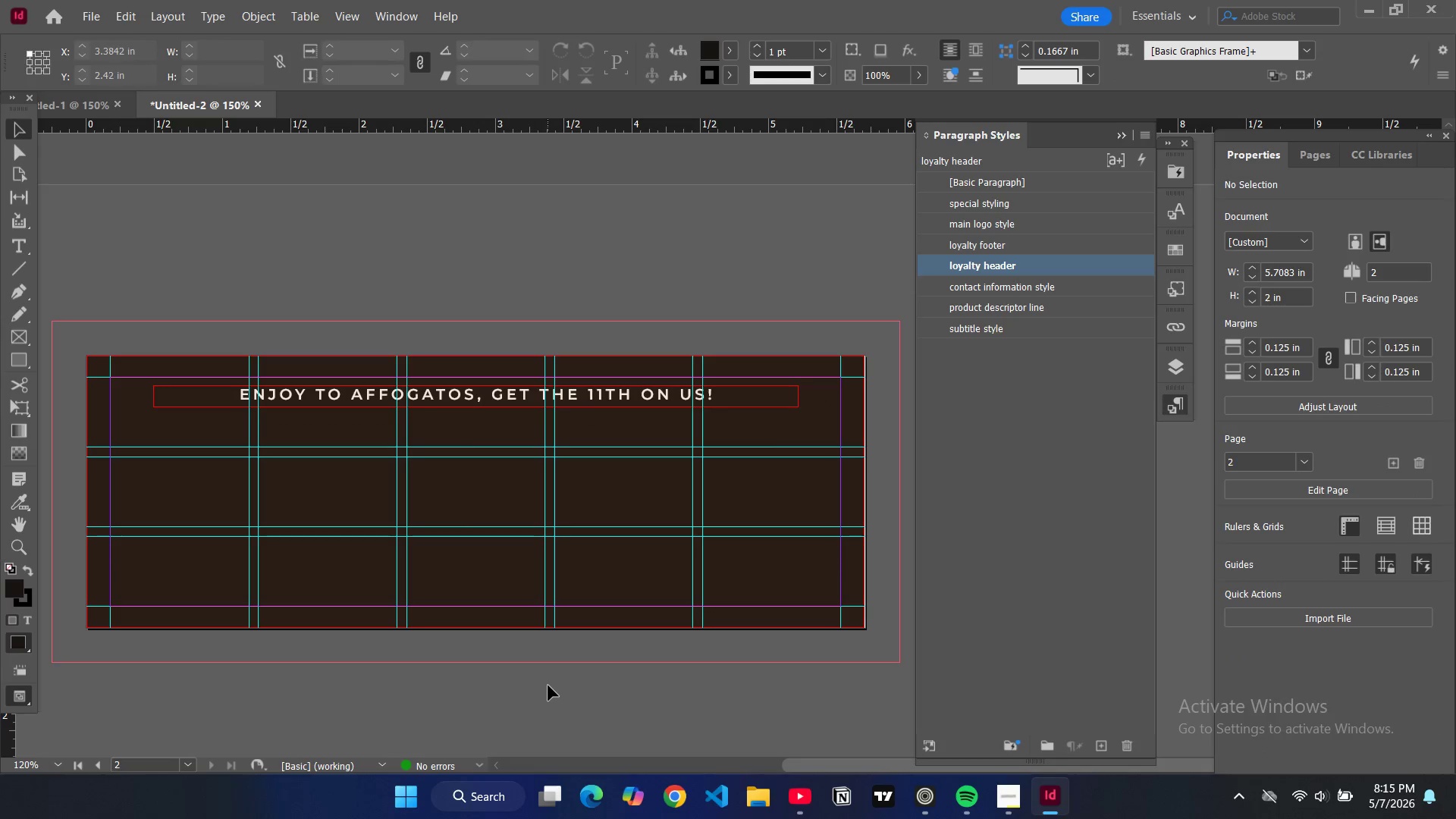 
type(ww)
 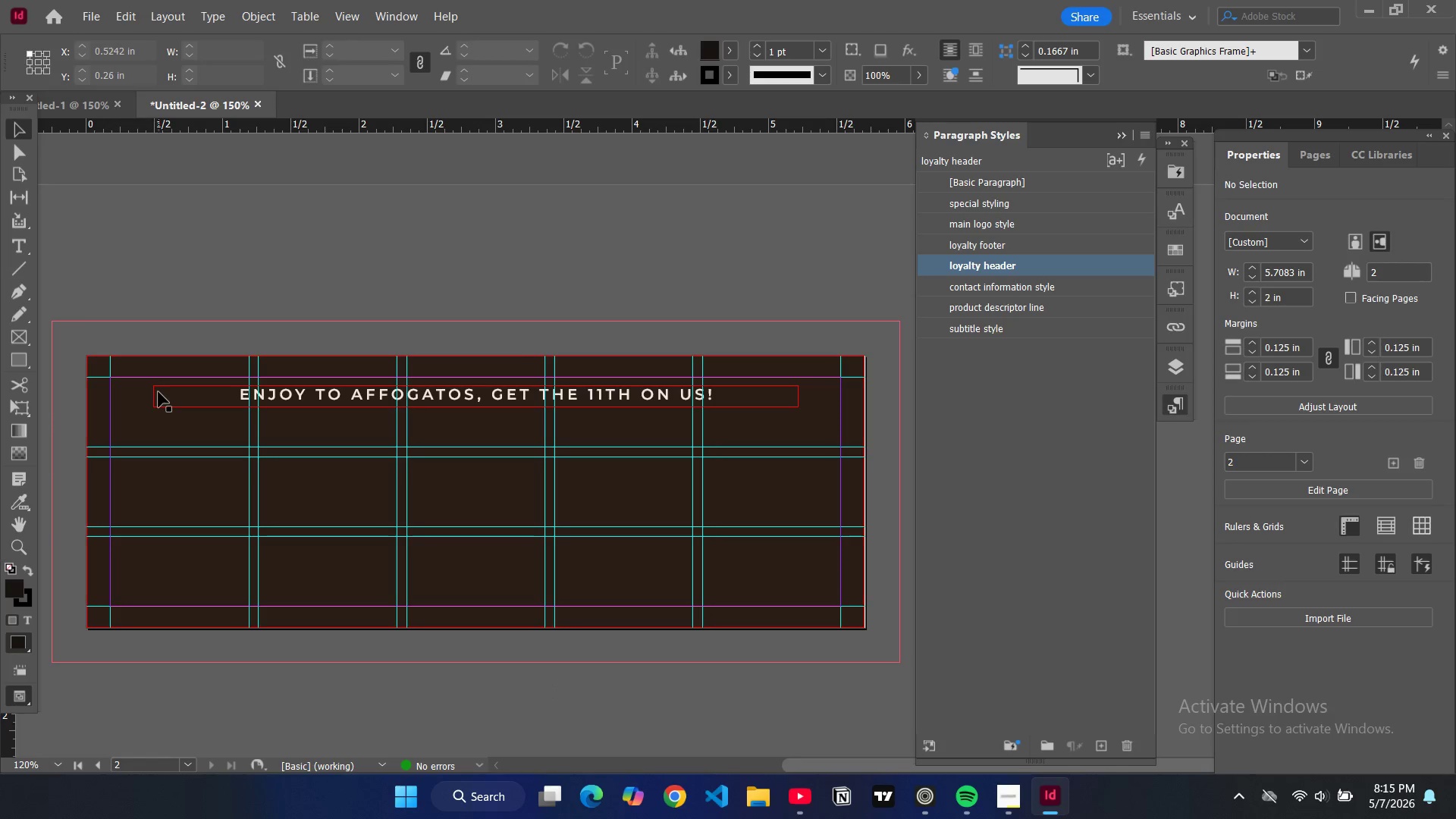 
left_click([155, 397])
 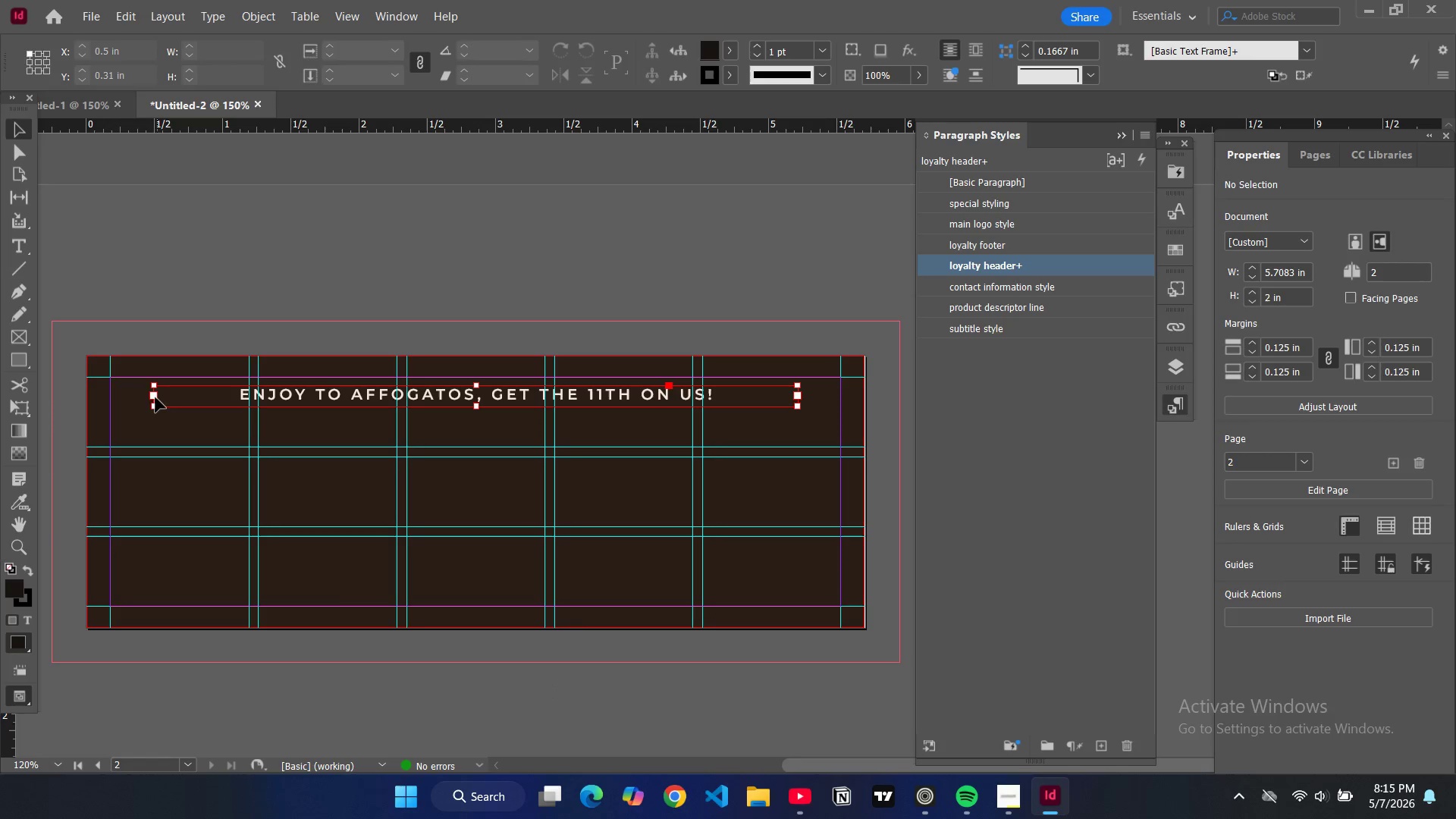 
left_click_drag(start_coordinate=[155, 397], to_coordinate=[197, 400])
 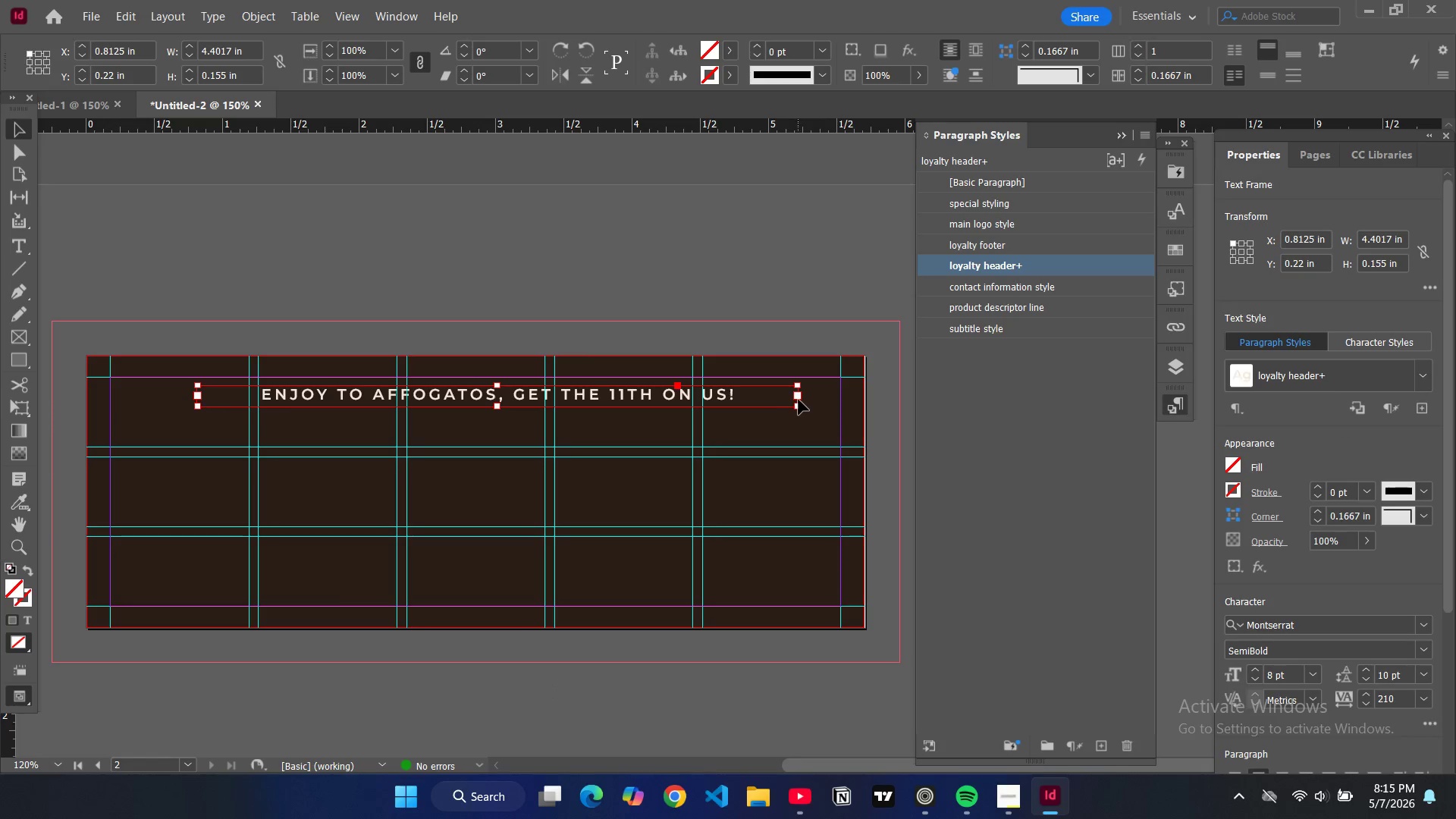 
left_click_drag(start_coordinate=[799, 398], to_coordinate=[761, 402])
 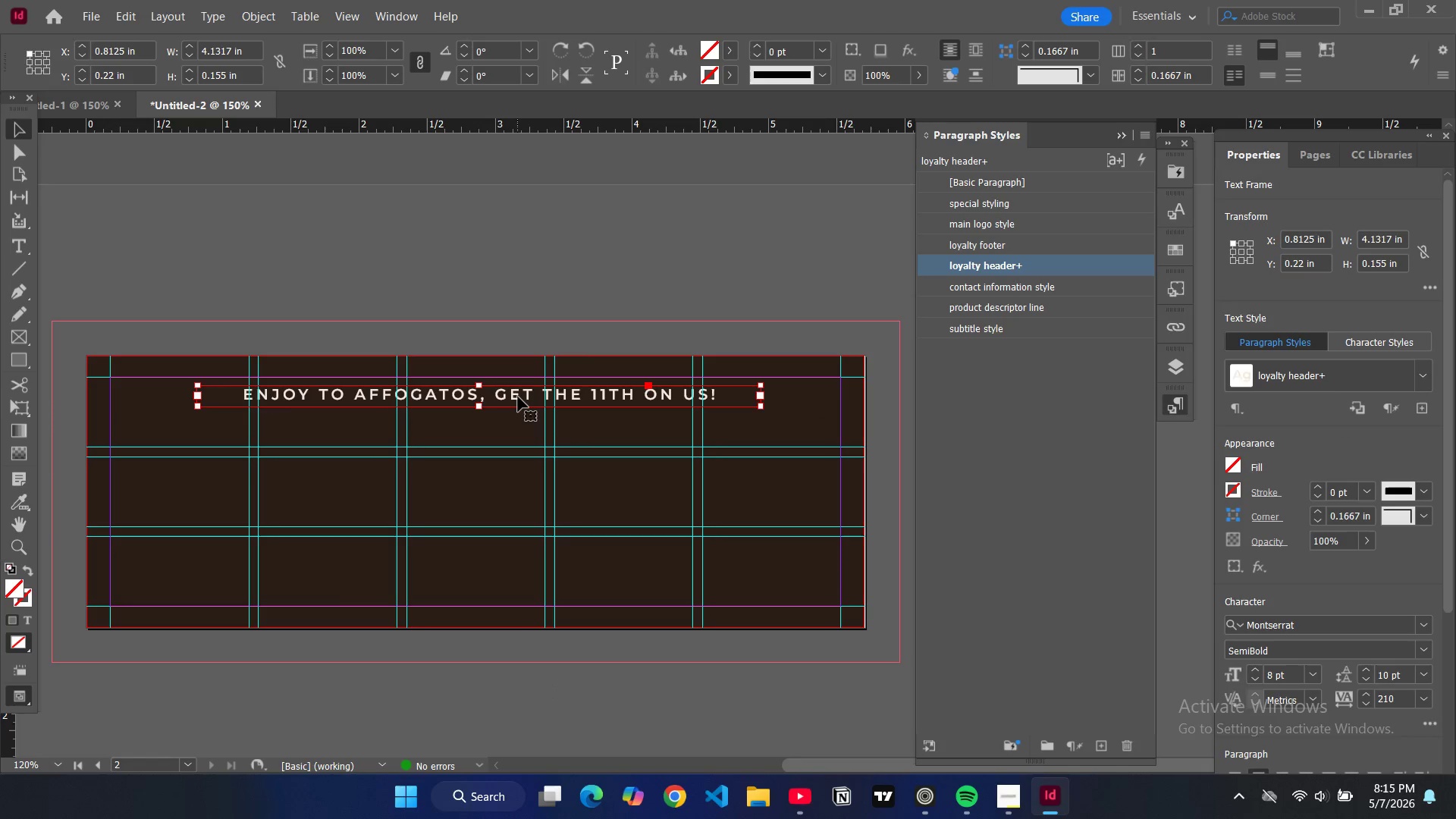 
left_click_drag(start_coordinate=[518, 397], to_coordinate=[513, 397])
 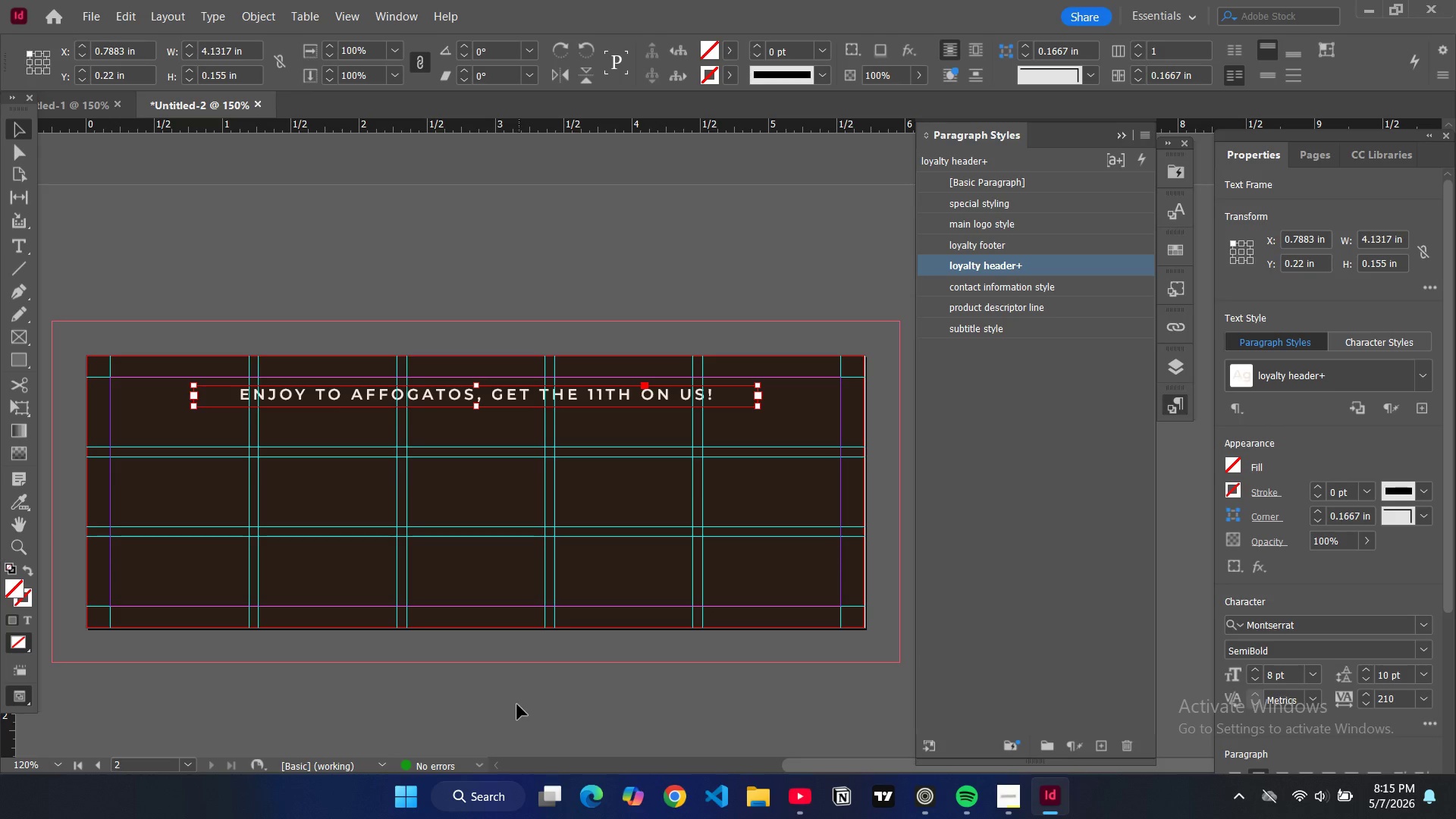 
left_click([516, 708])
 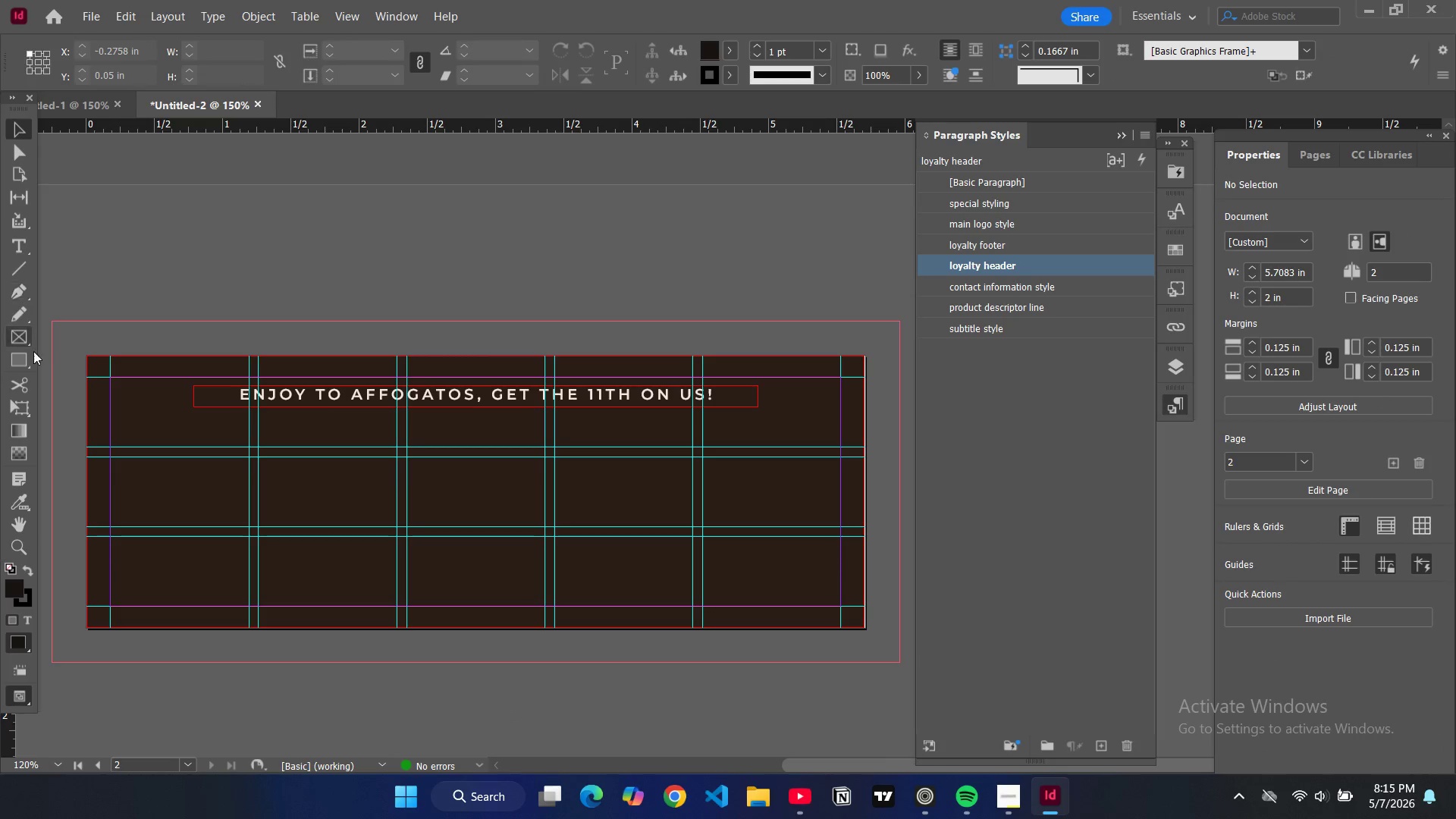 
left_click([20, 356])
 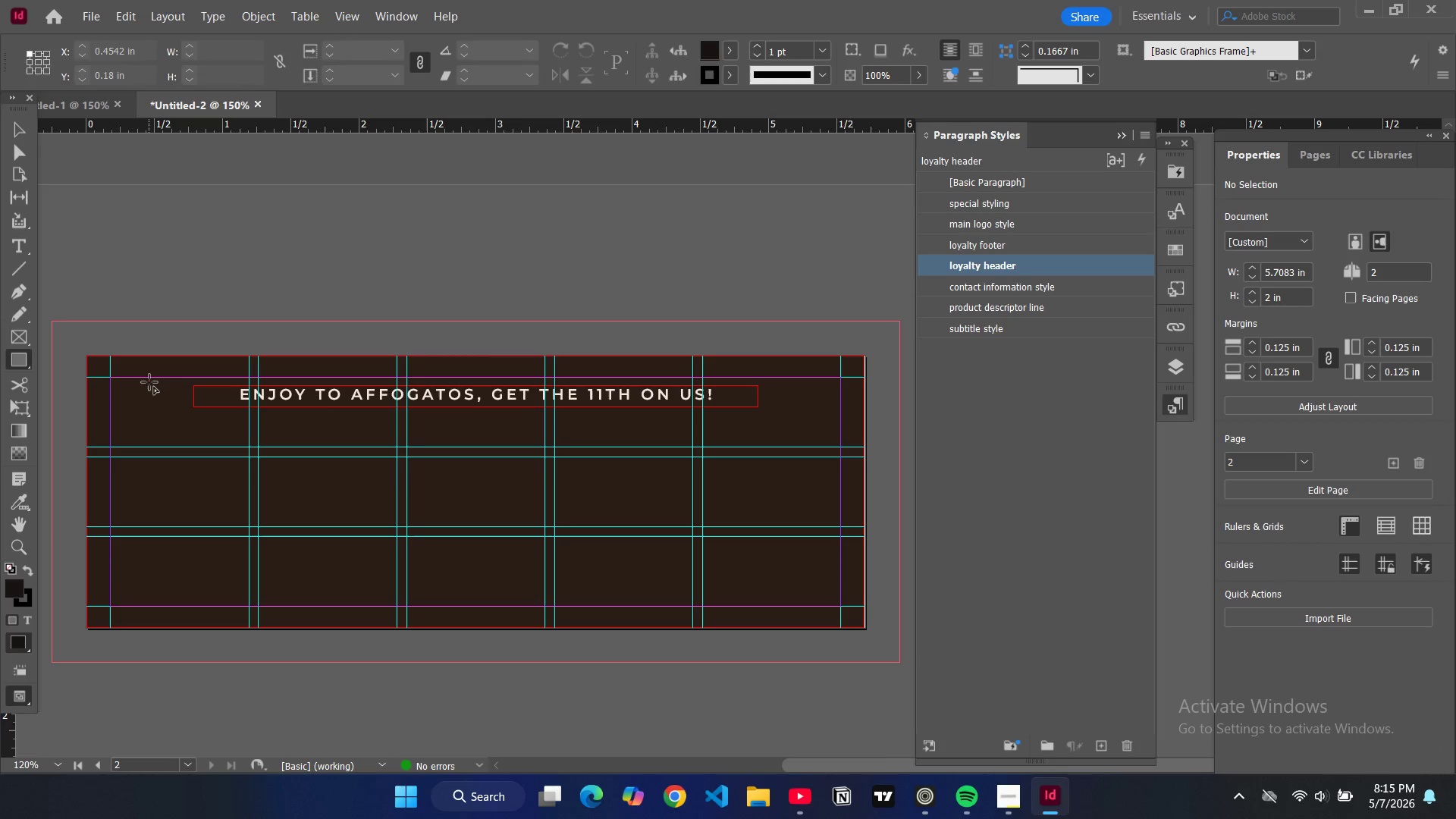 
left_click_drag(start_coordinate=[155, 386], to_coordinate=[193, 420])
 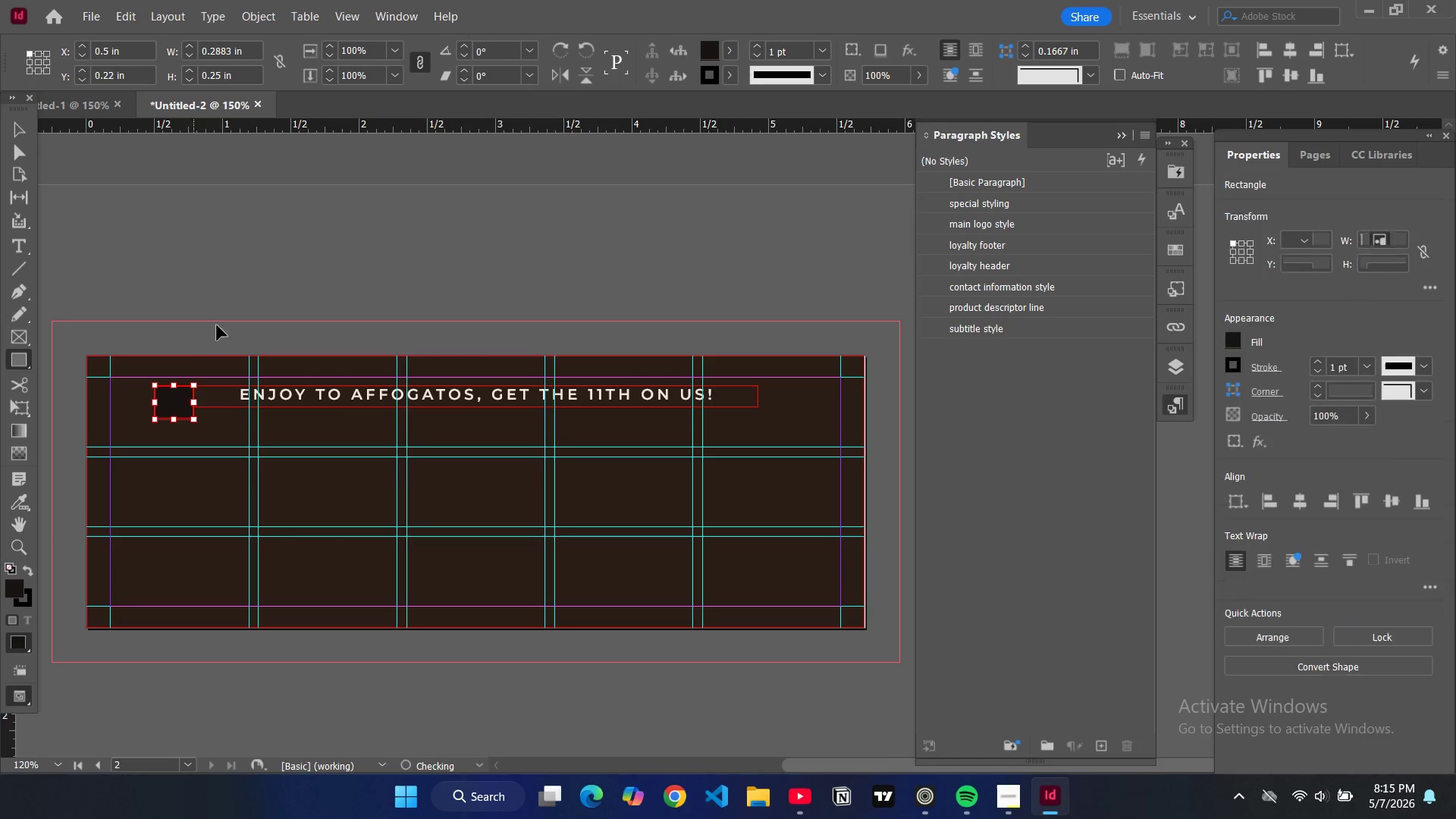 
key(Control+D)
 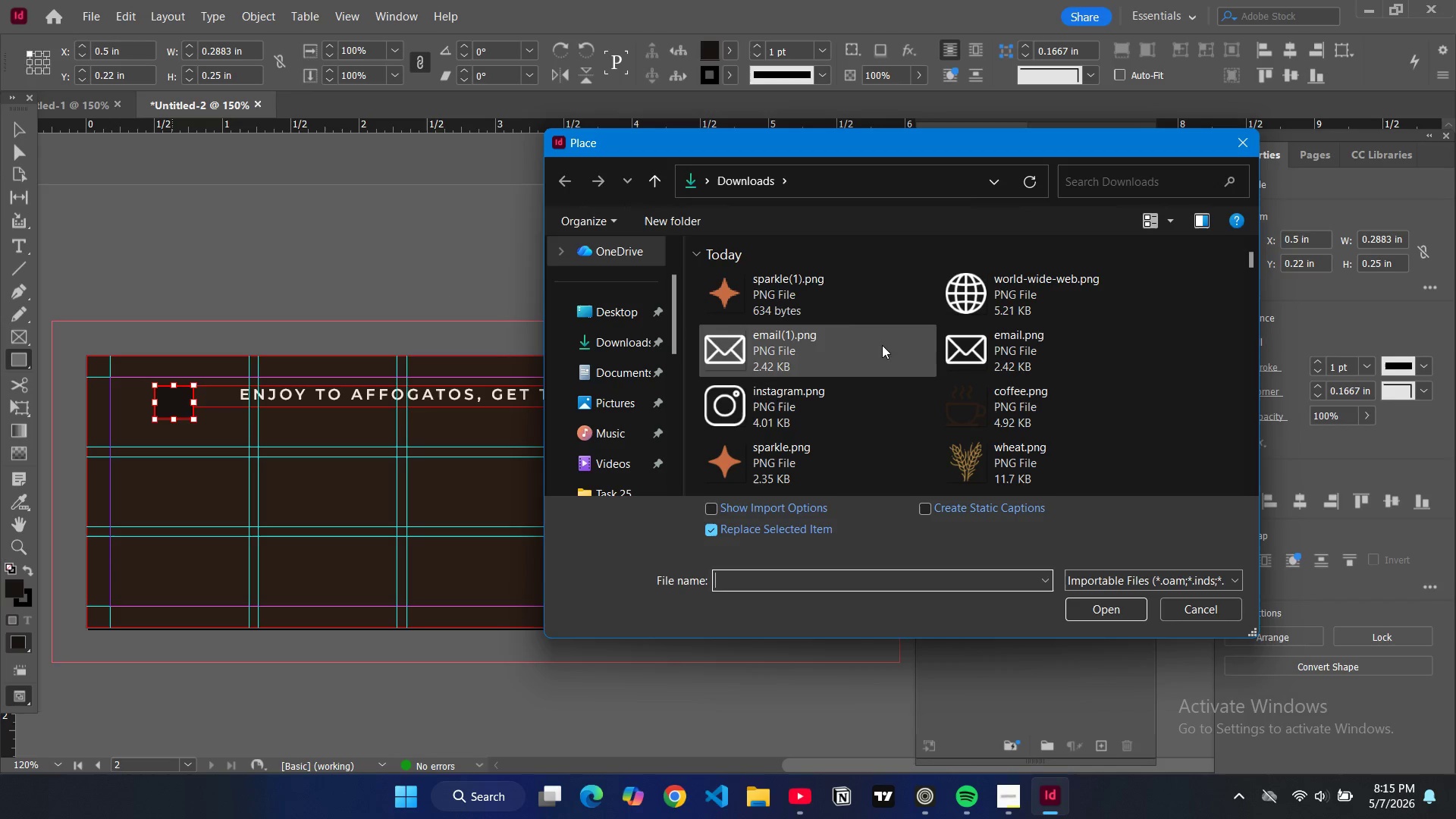 
left_click([796, 309])
 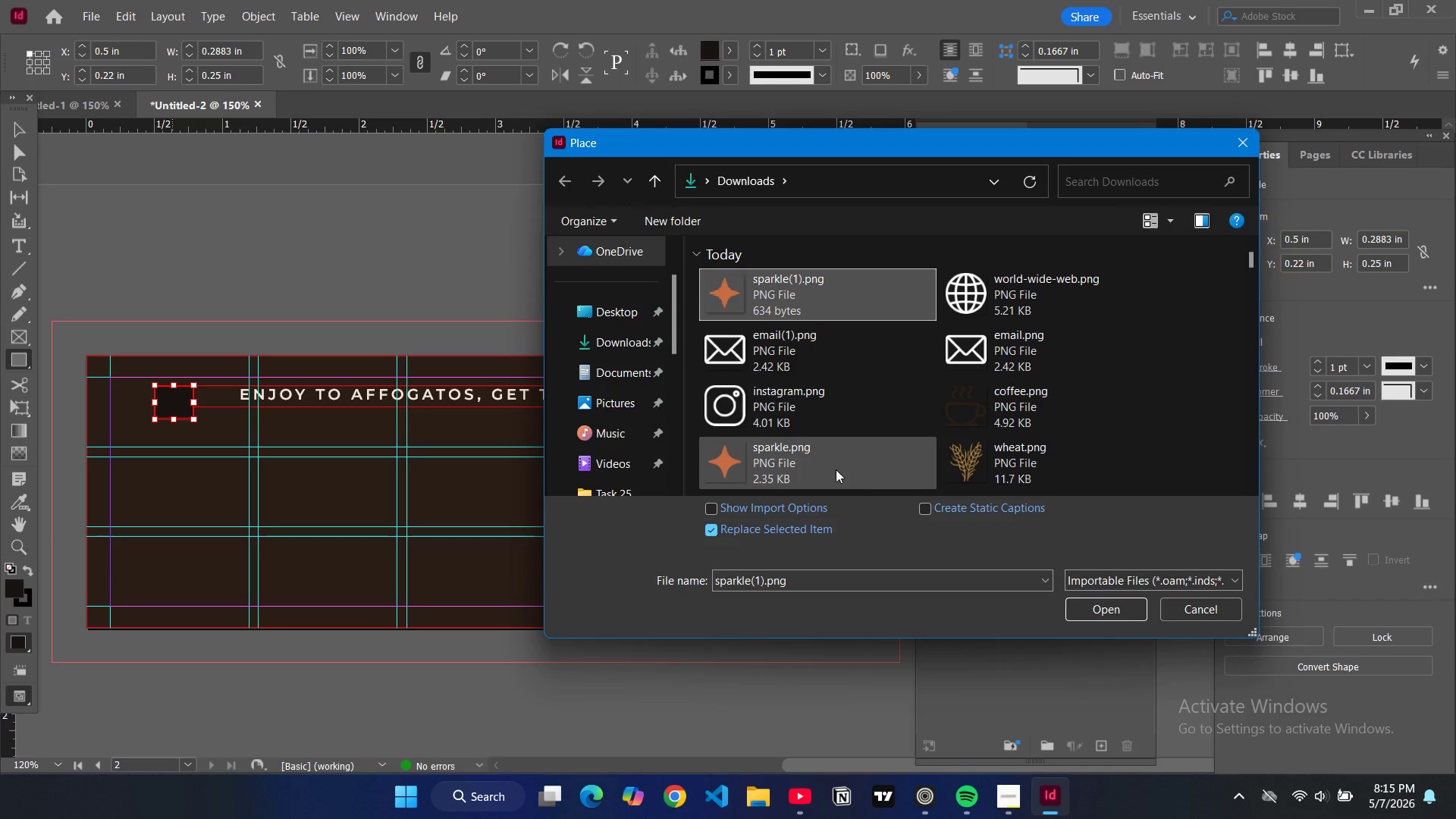 
left_click([833, 469])
 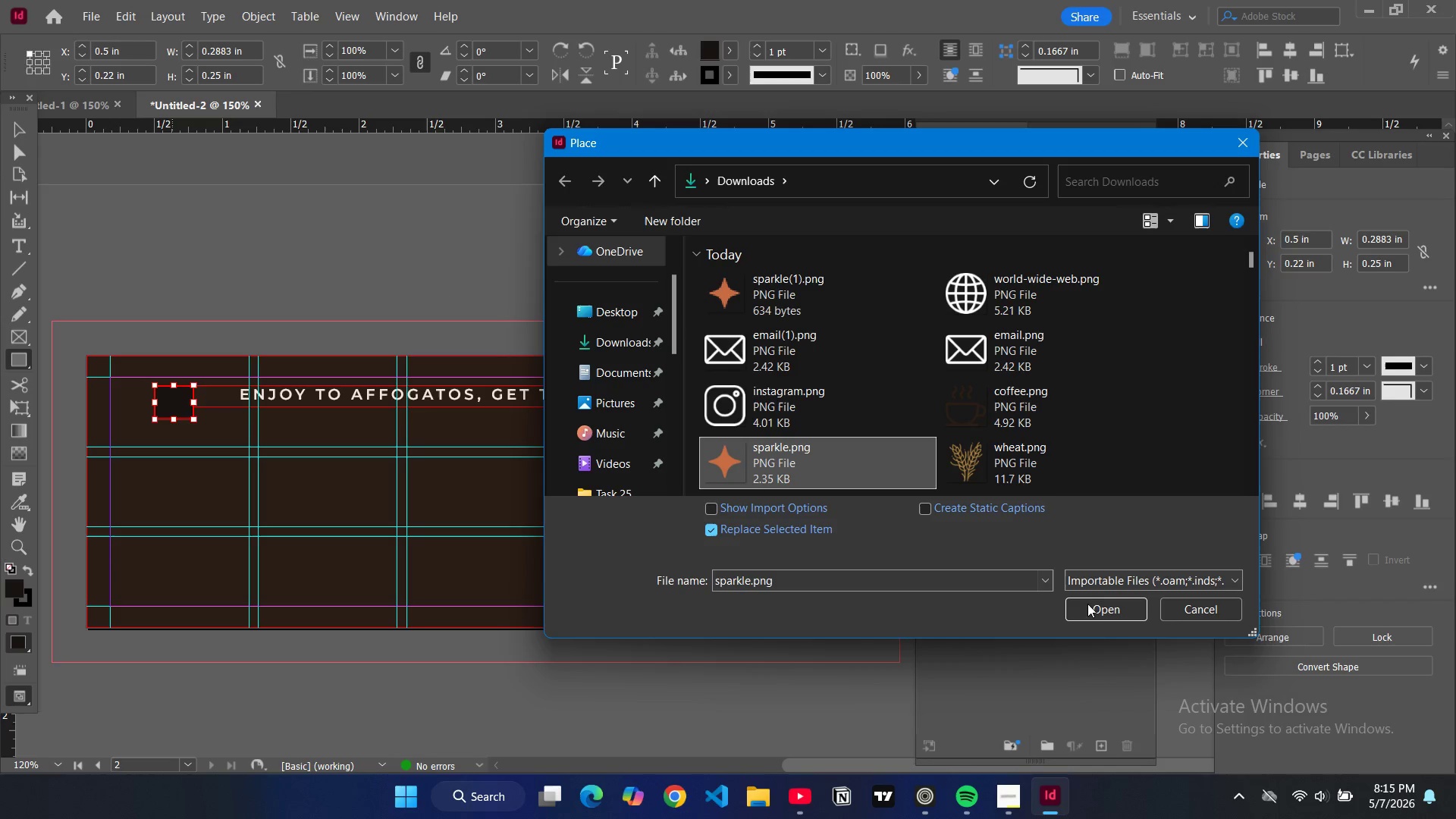 
left_click([1092, 607])
 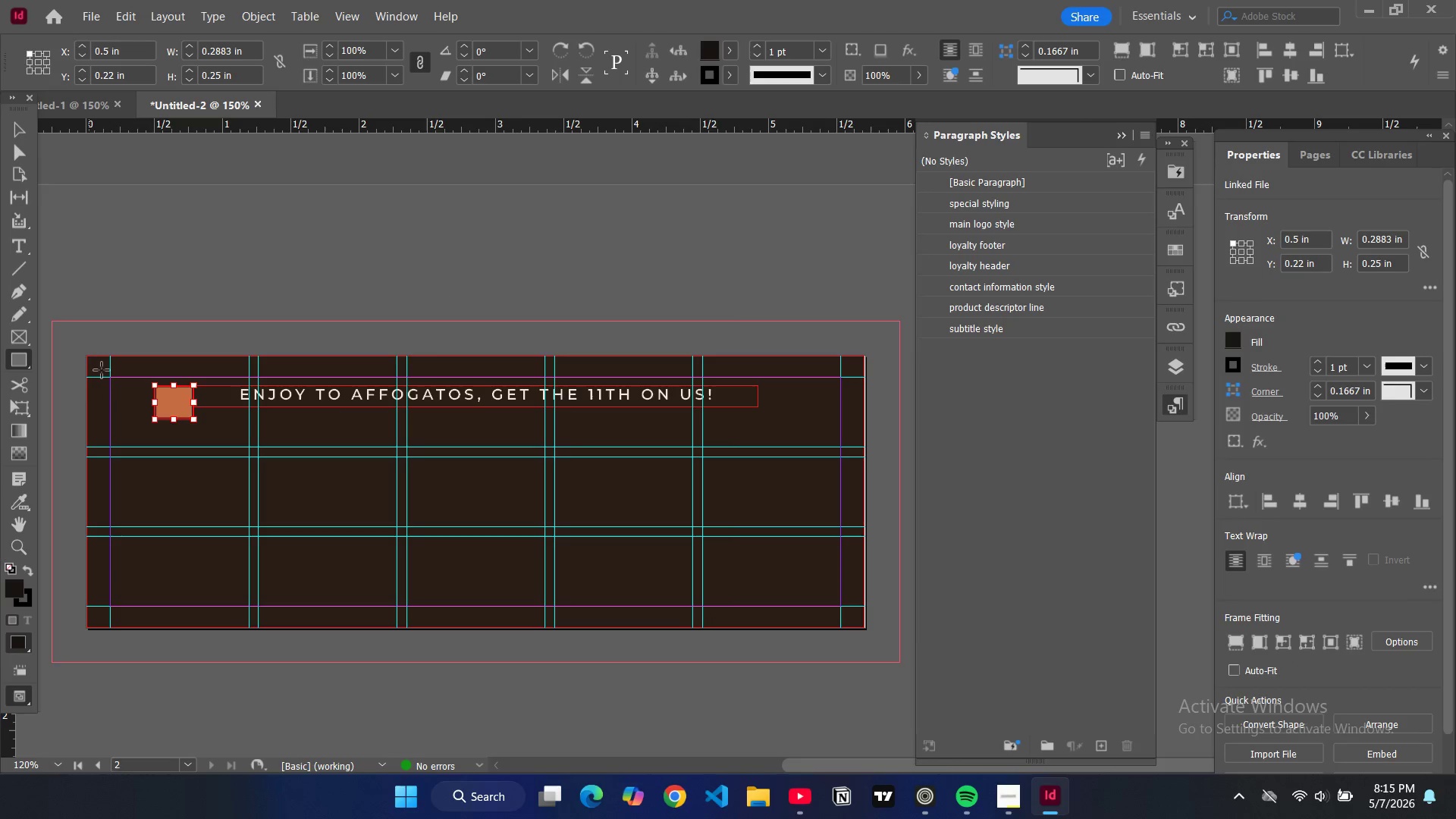 
key(Alt+Control+Shift+C)
 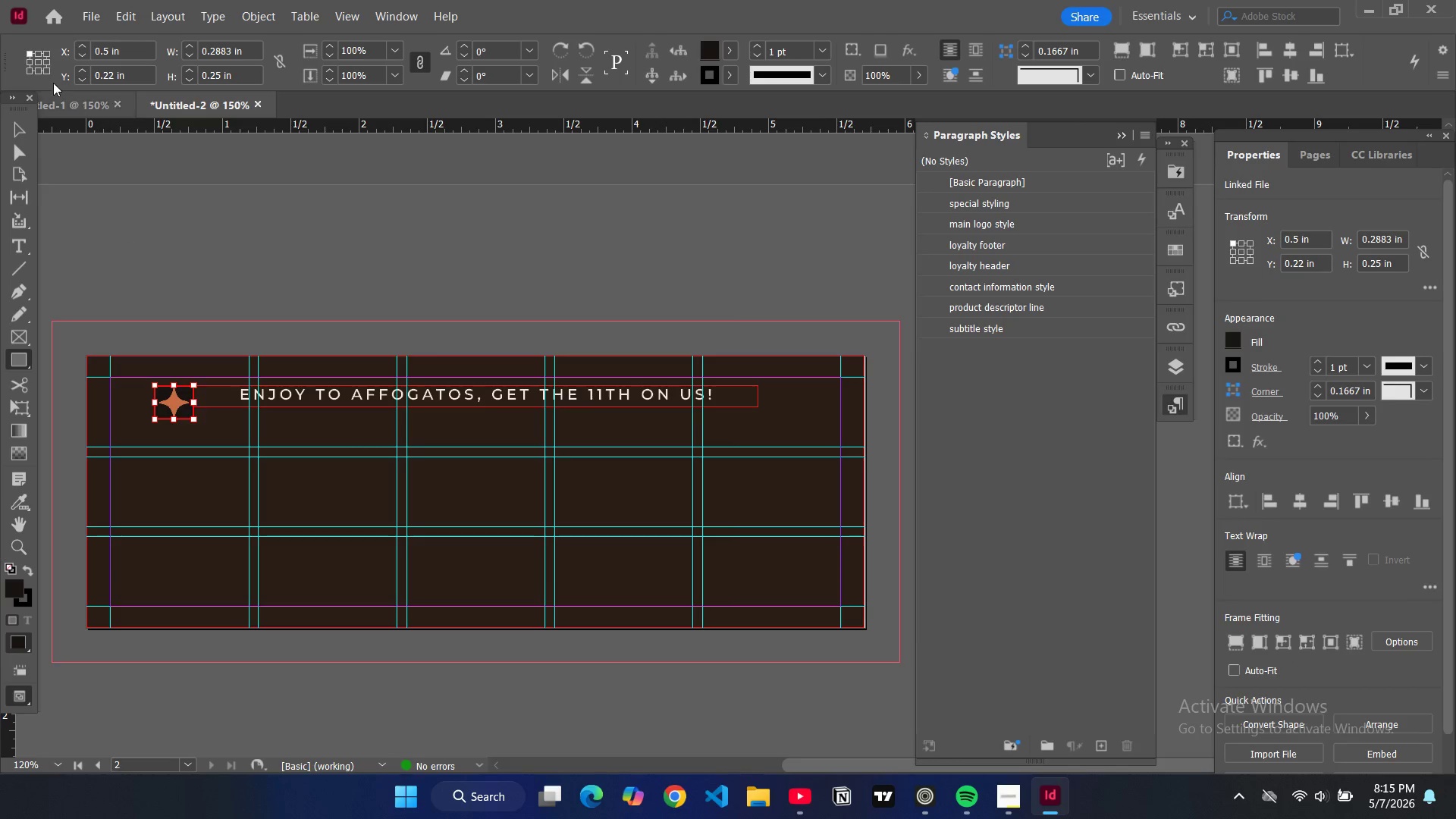 
left_click([20, 135])
 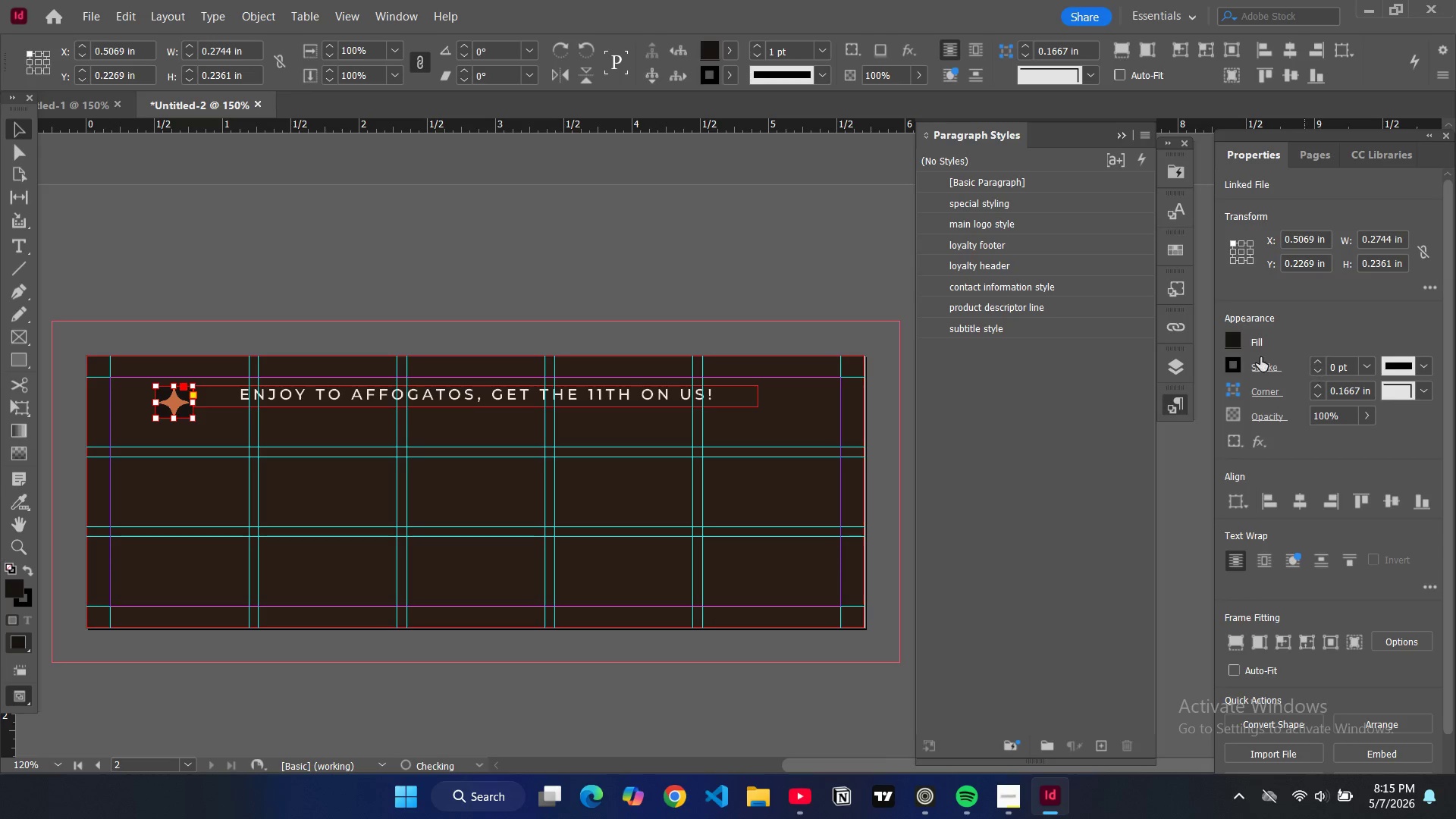 
left_click([1235, 342])
 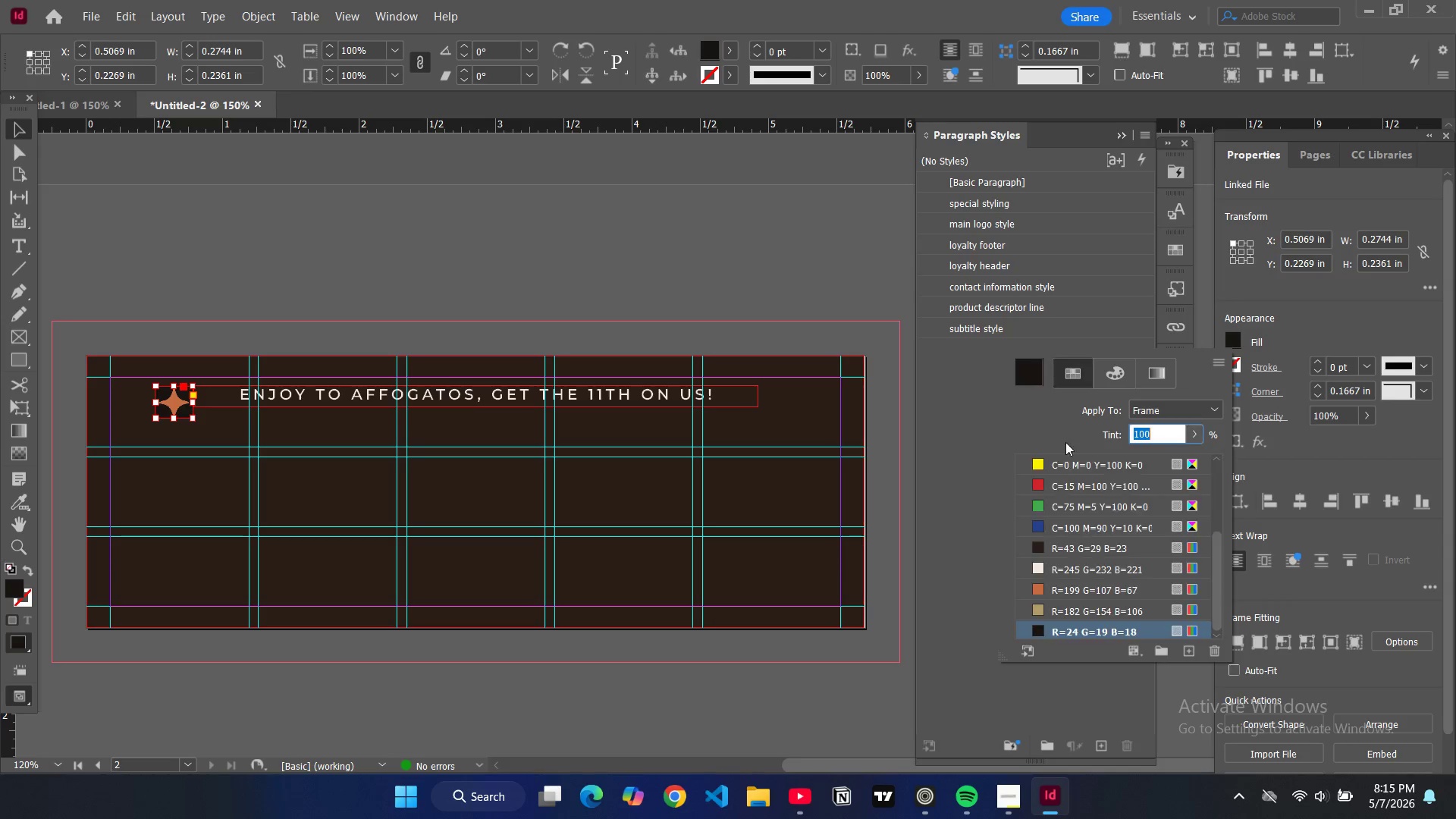 
left_click([1037, 461])
 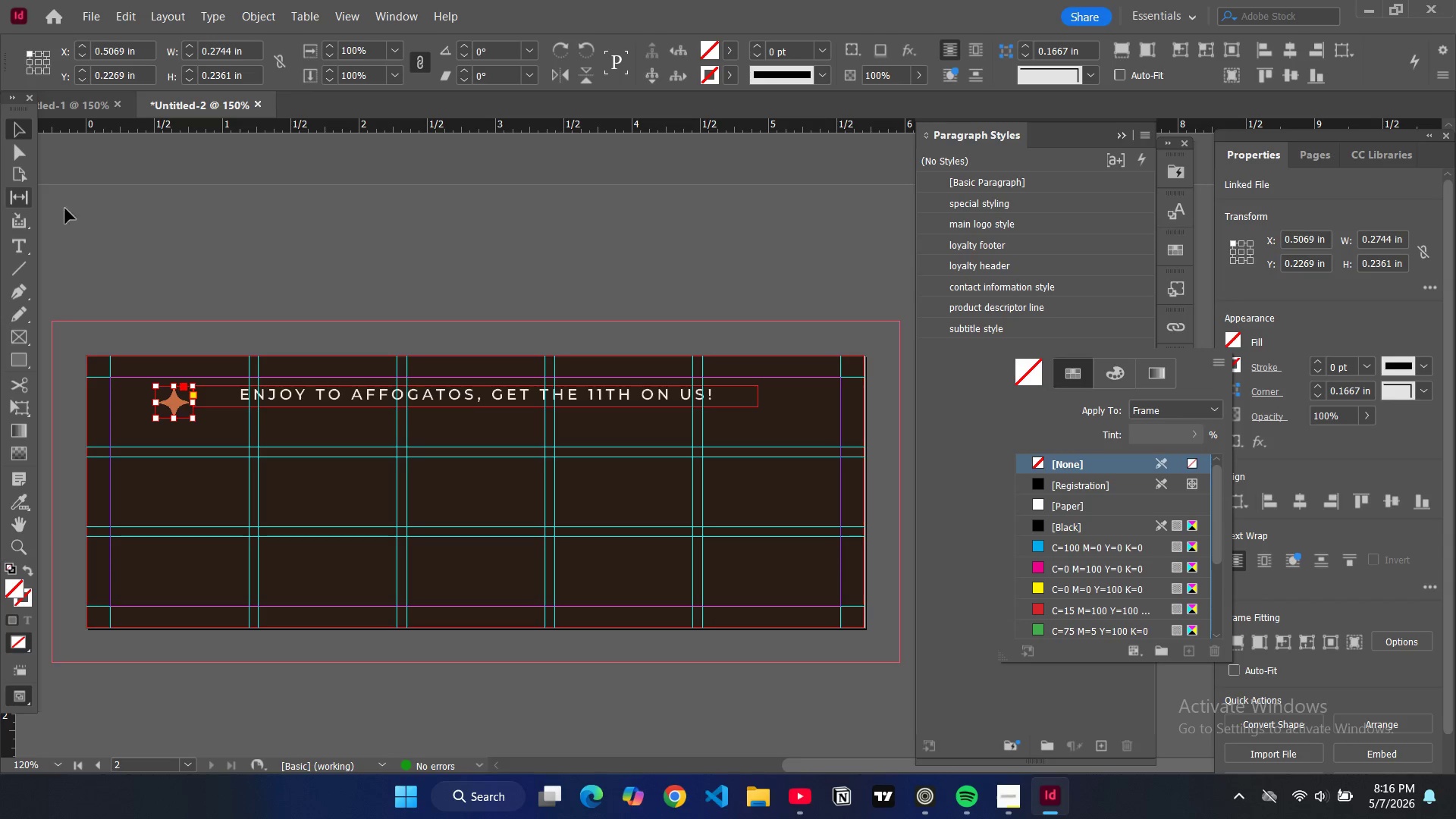 
scroll: coordinate [1054, 464], scroll_direction: up, amount: 9.0
 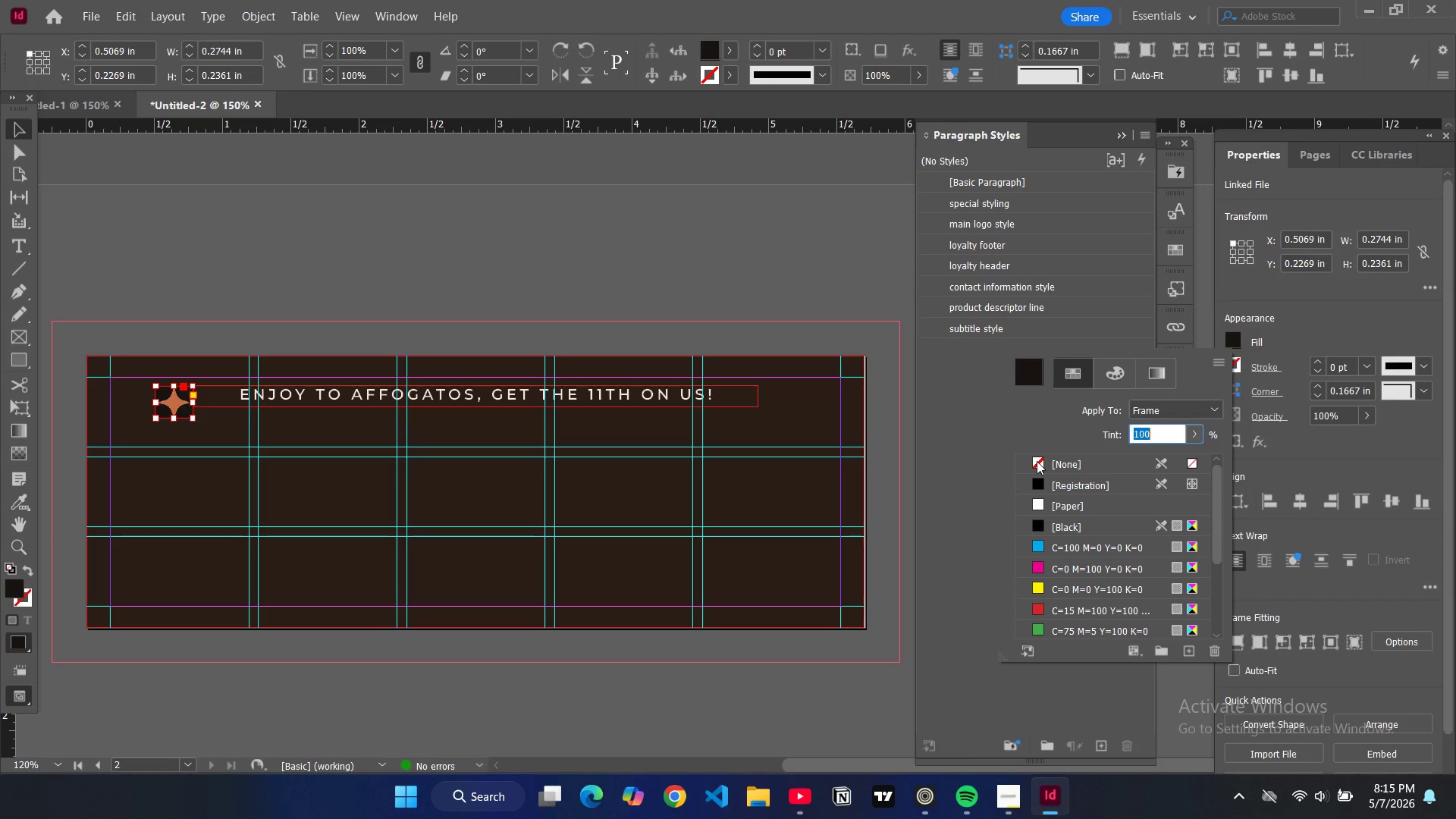 
left_click([179, 257])
 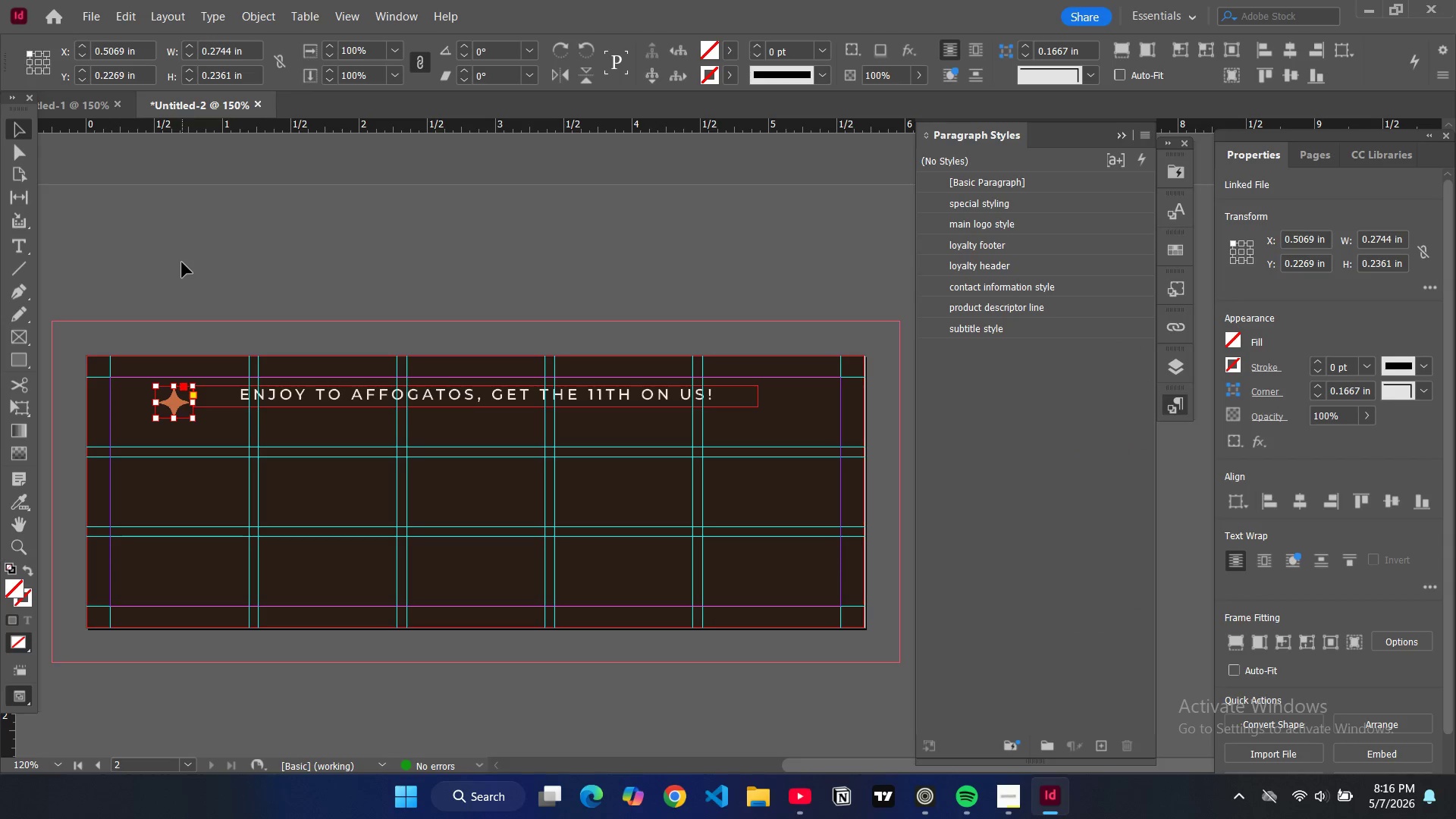 
left_click([182, 262])
 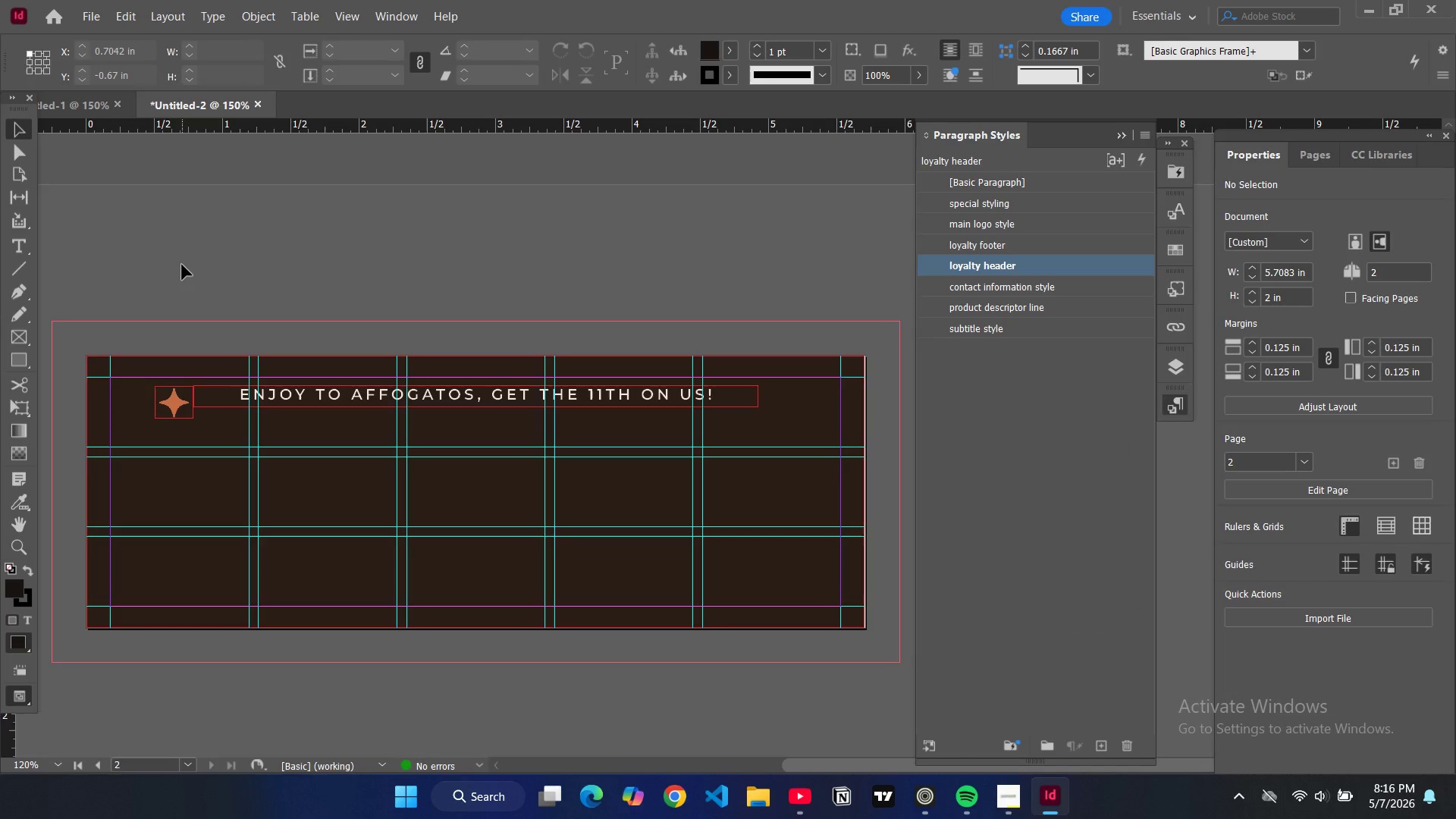 
type(www)
 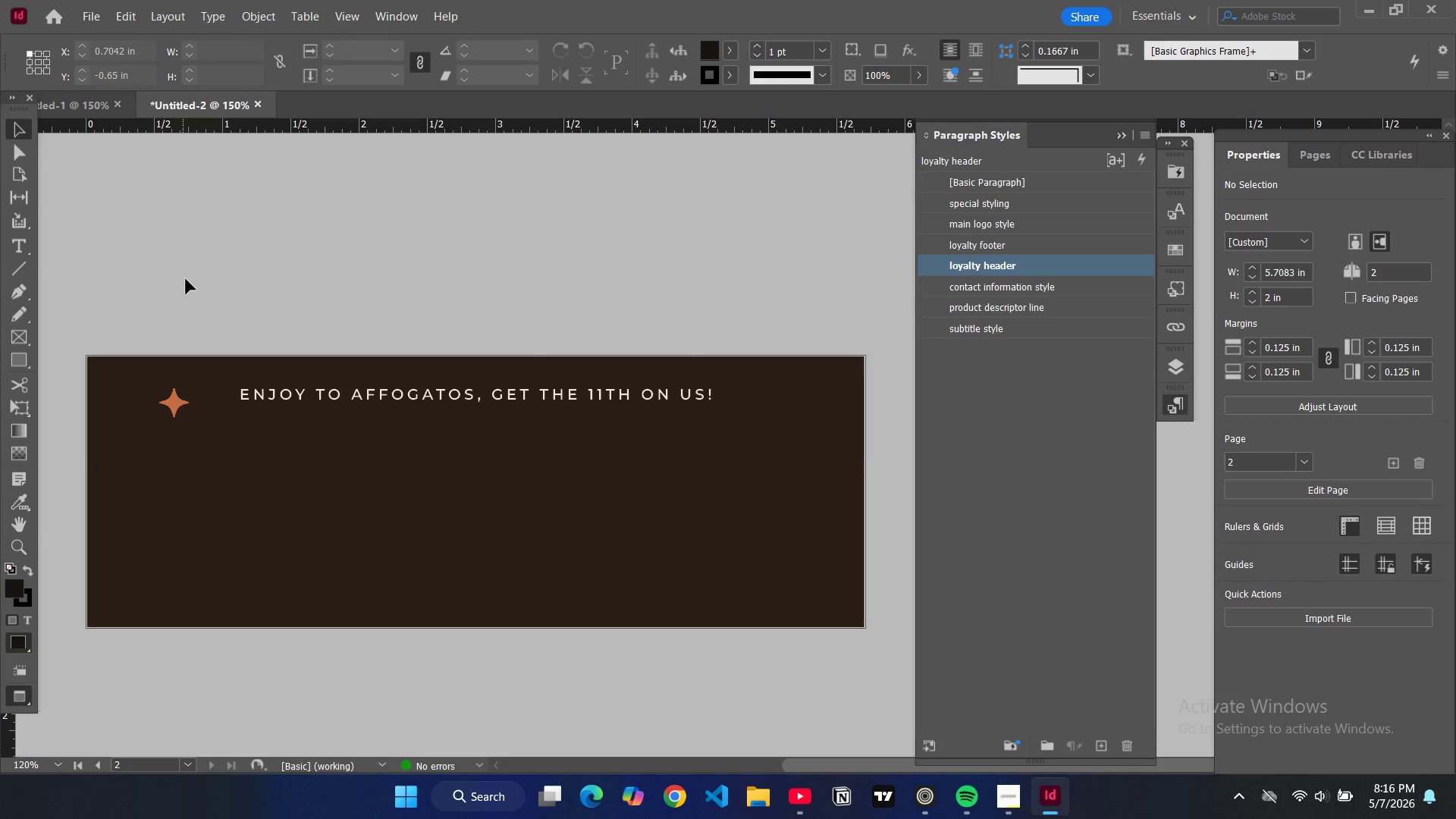 
key(W)
 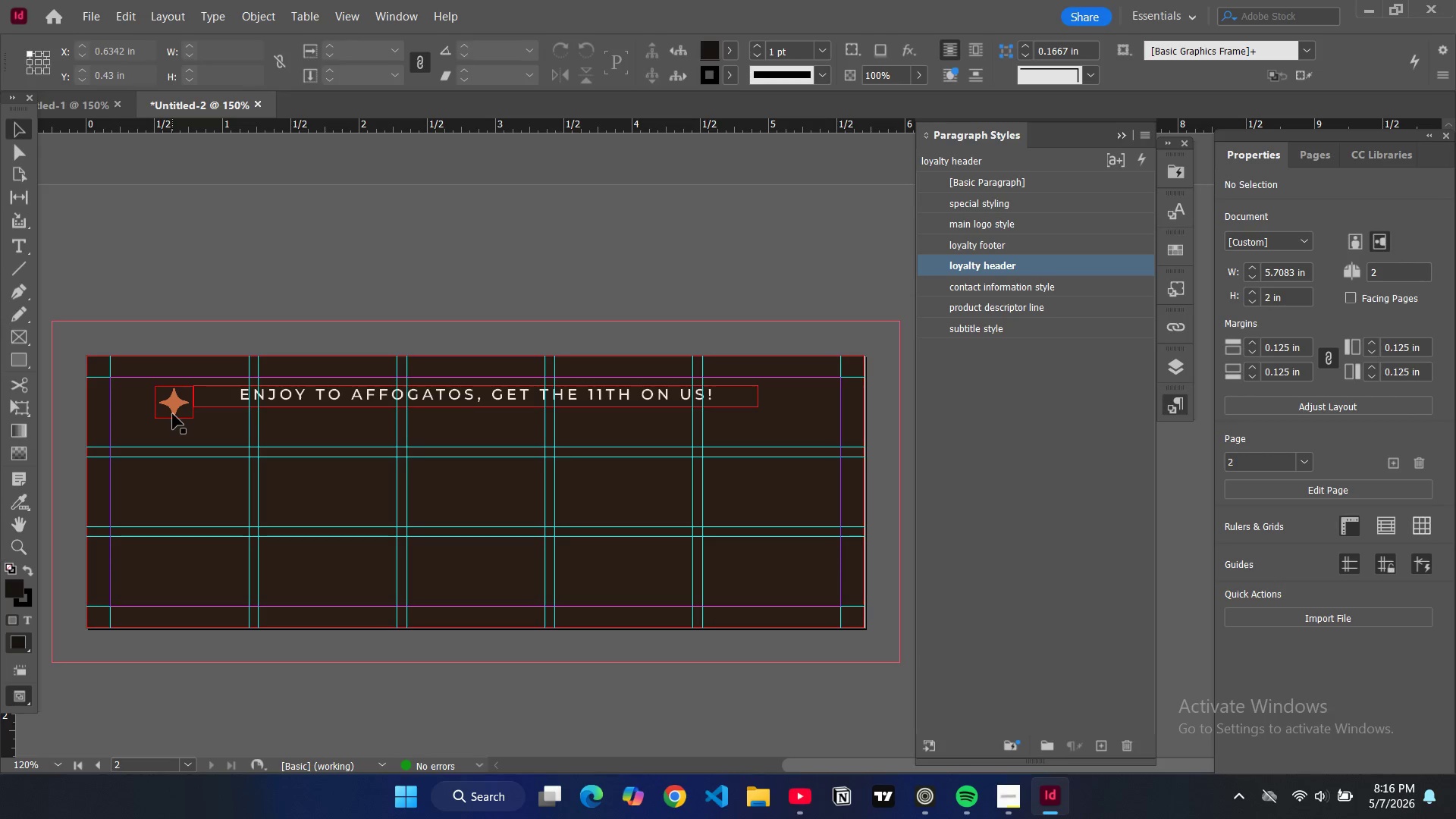 
left_click([173, 414])
 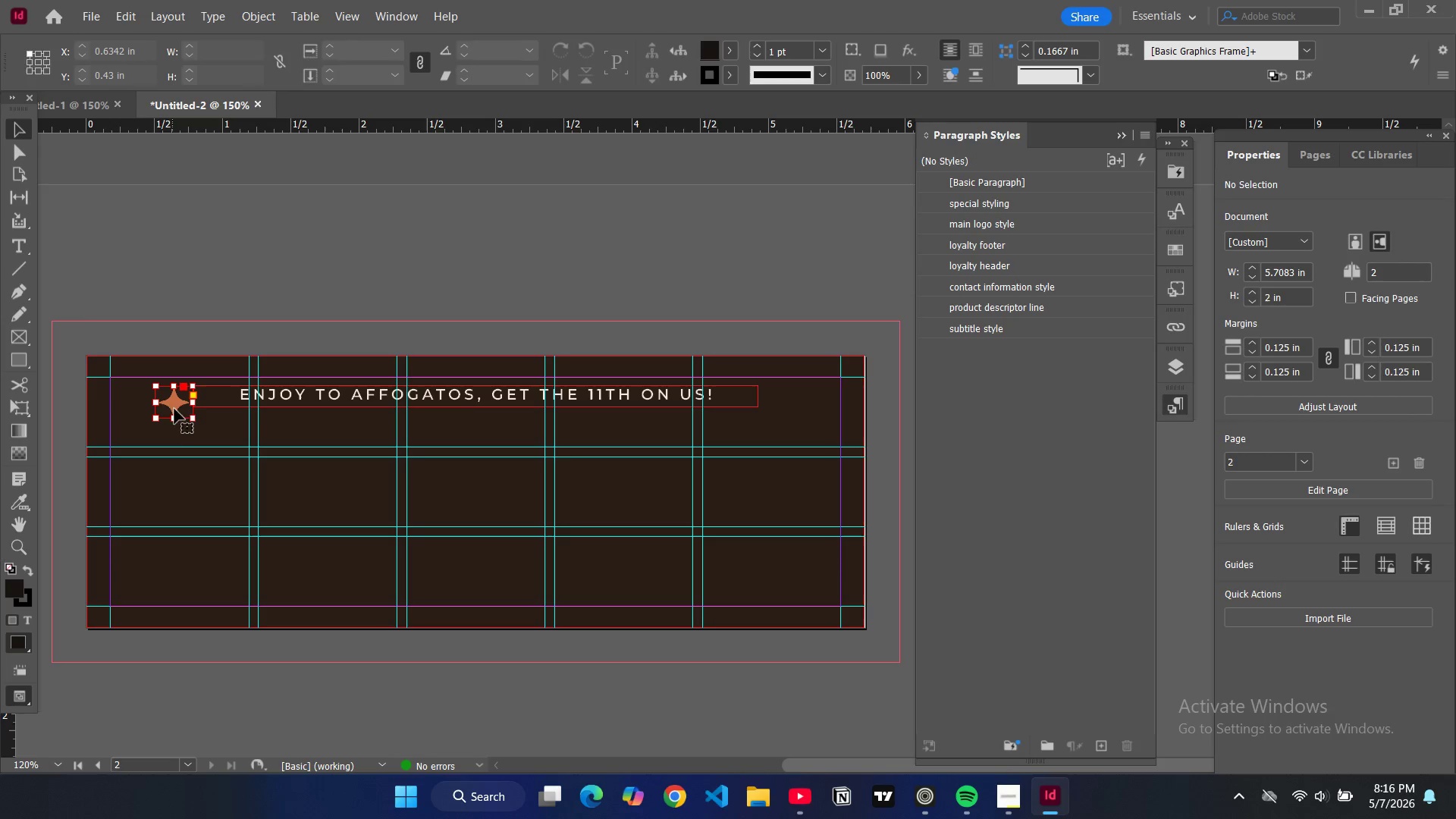 
left_click_drag(start_coordinate=[174, 409], to_coordinate=[176, 400])
 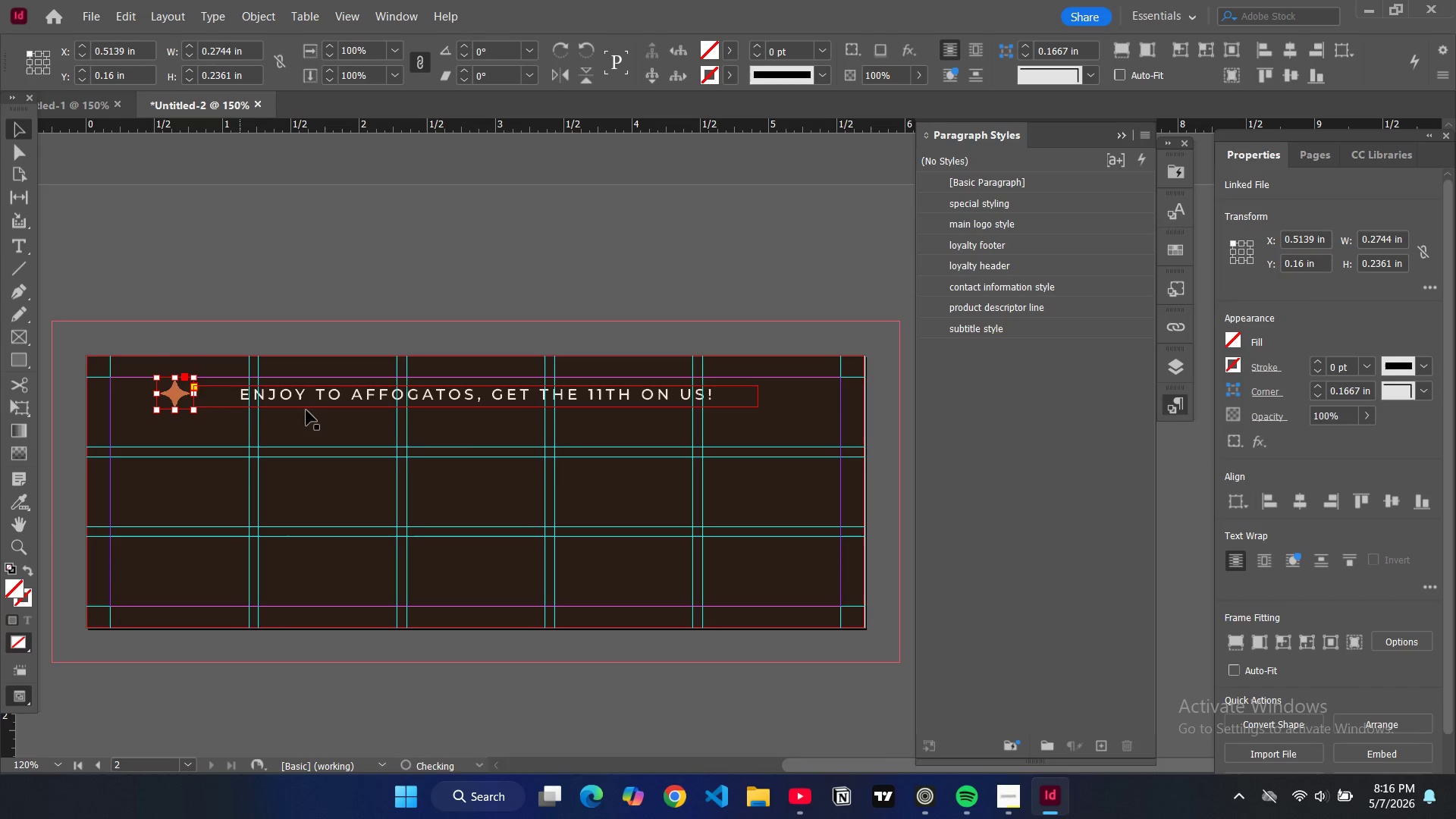 
key(Control+C)
 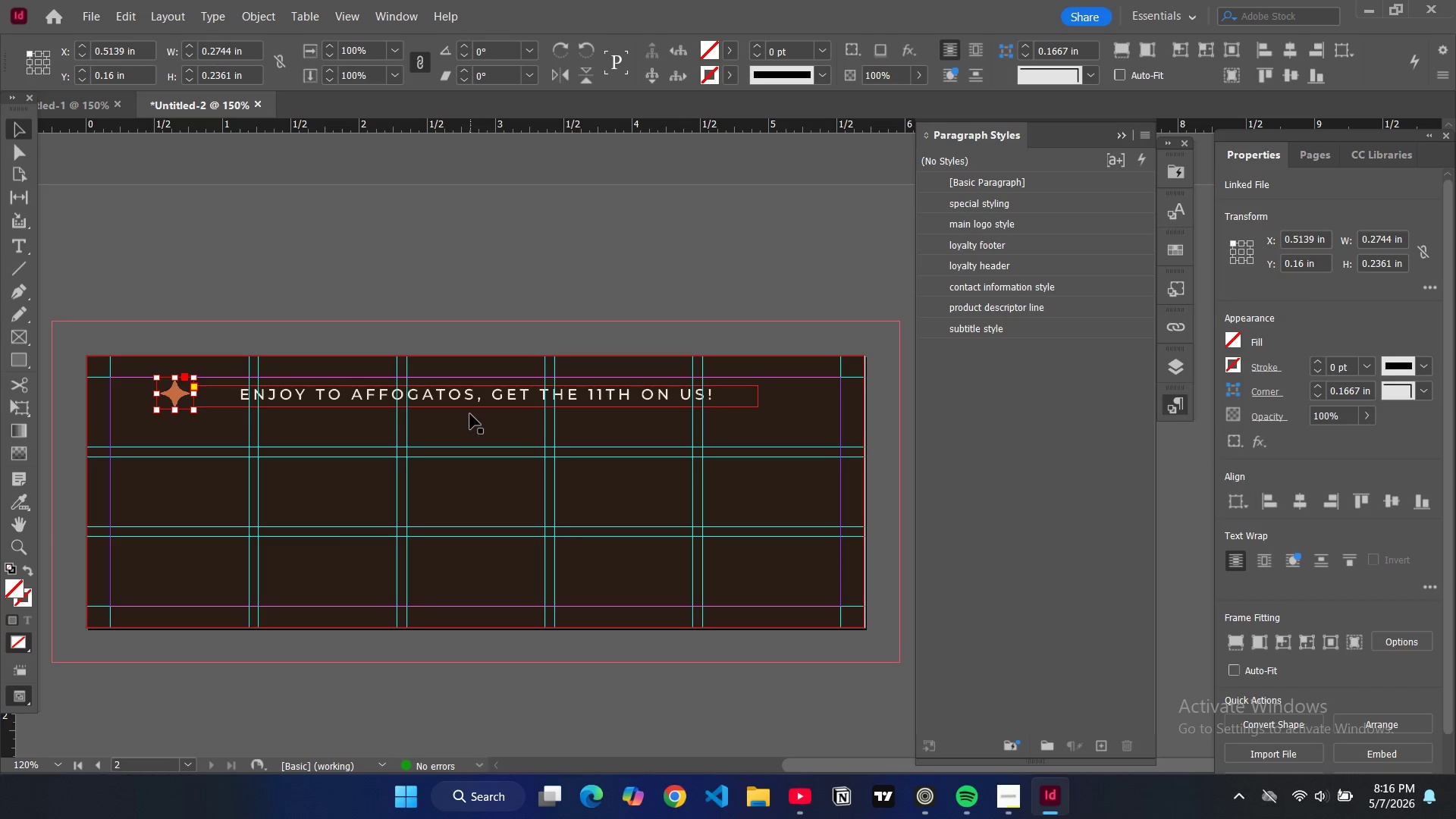 
key(Control+V)
 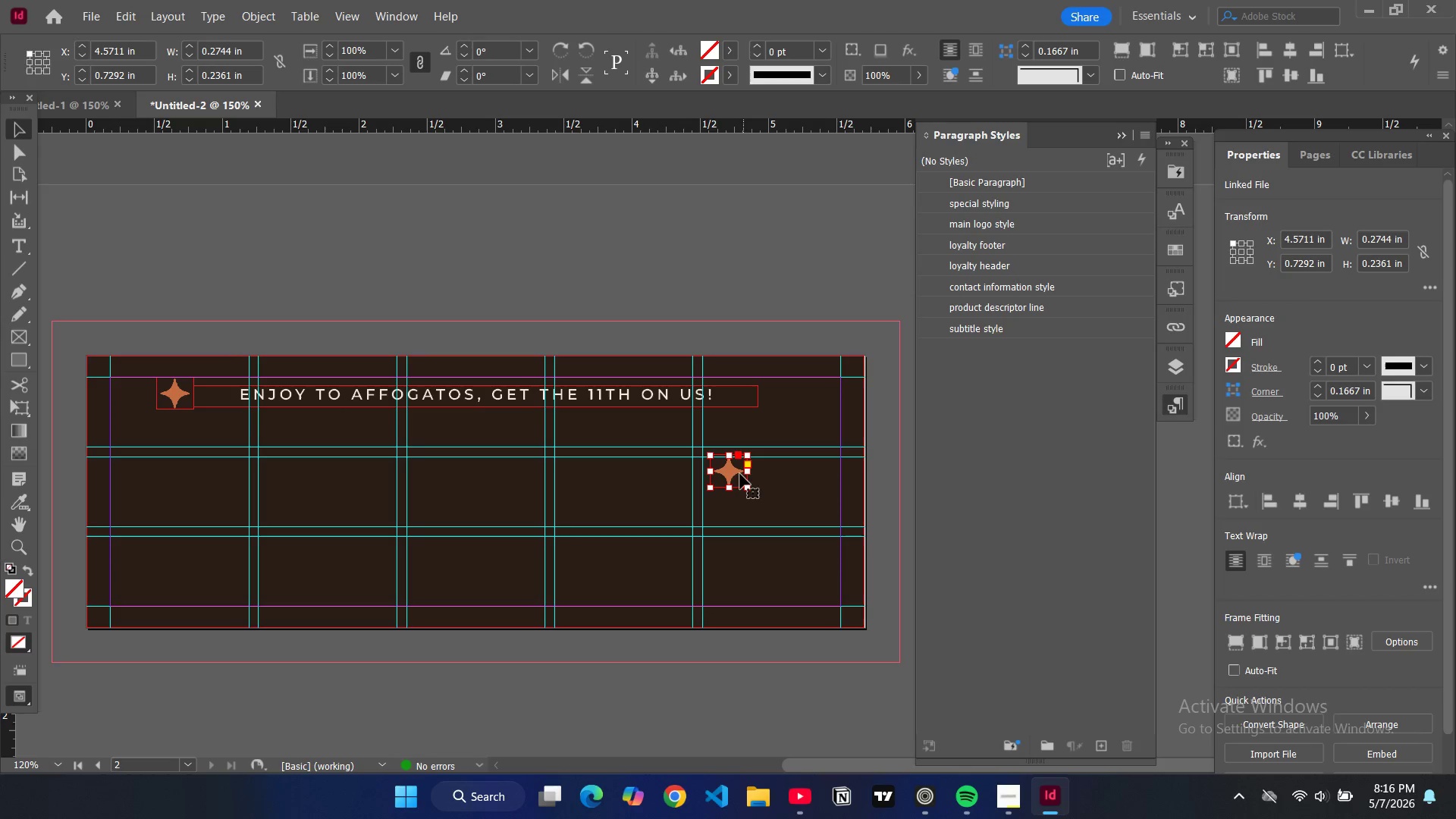 
left_click_drag(start_coordinate=[733, 475], to_coordinate=[787, 395])
 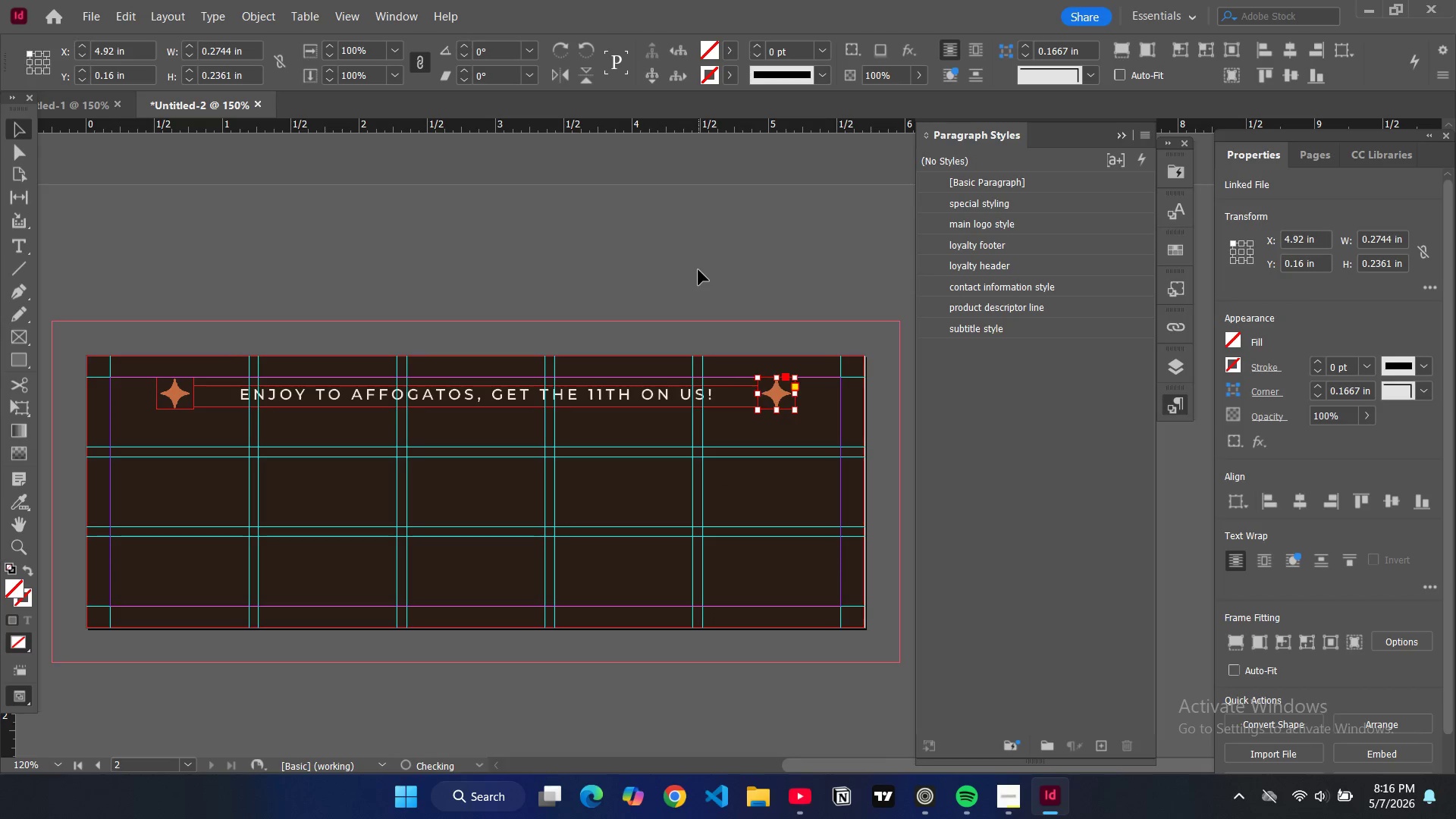 
left_click([698, 270])
 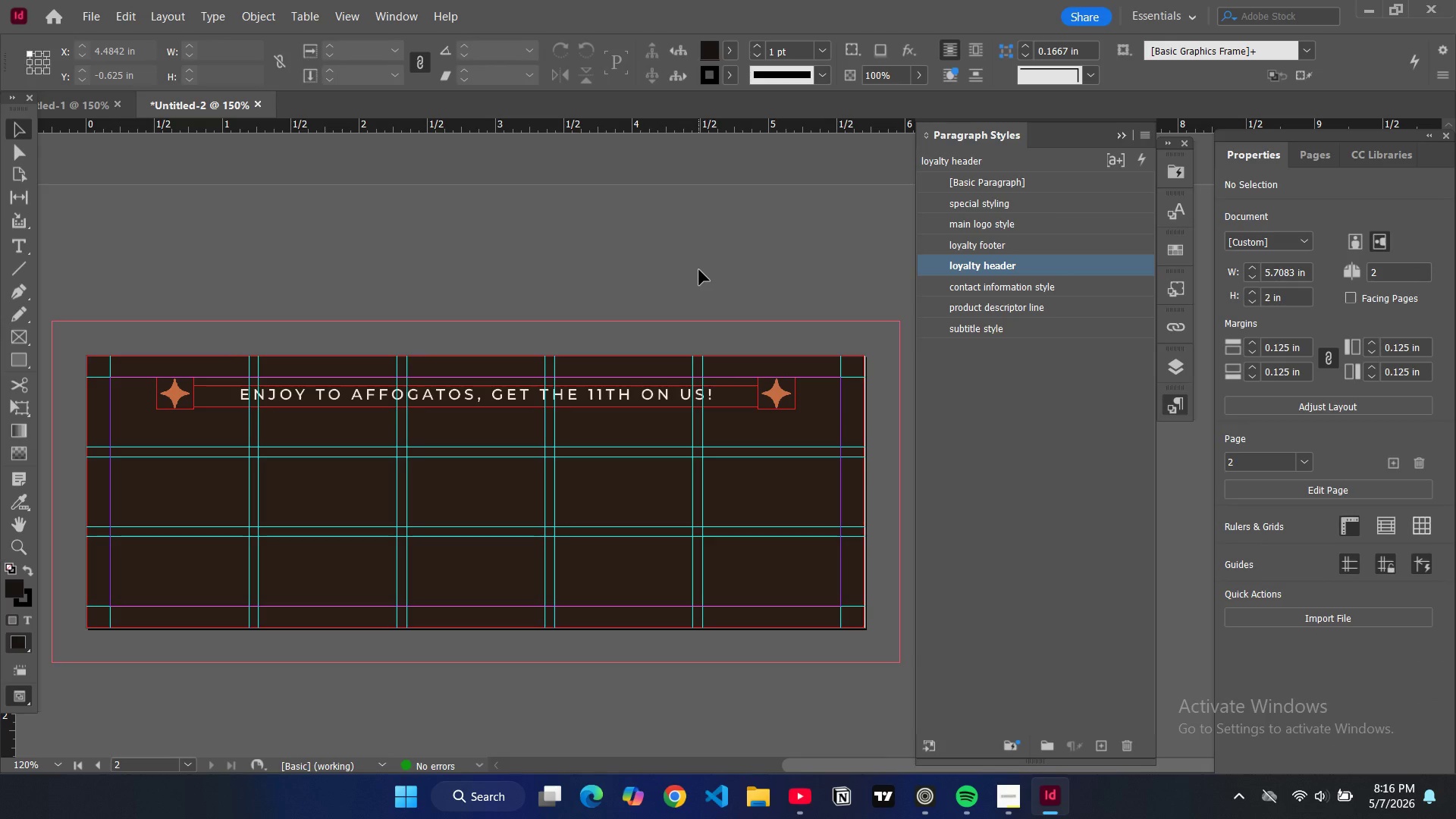 
key(W)
 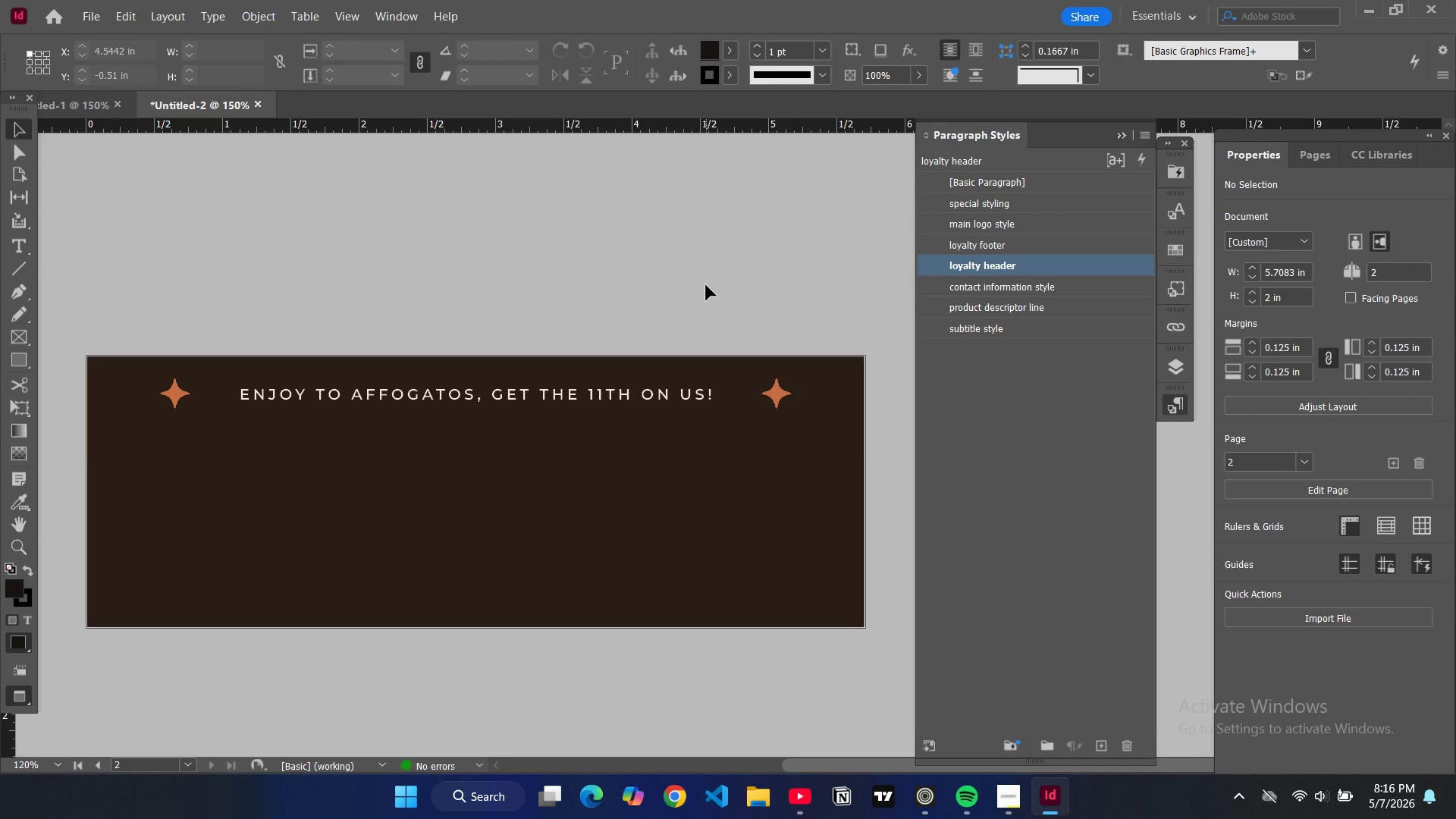 
key(W)
 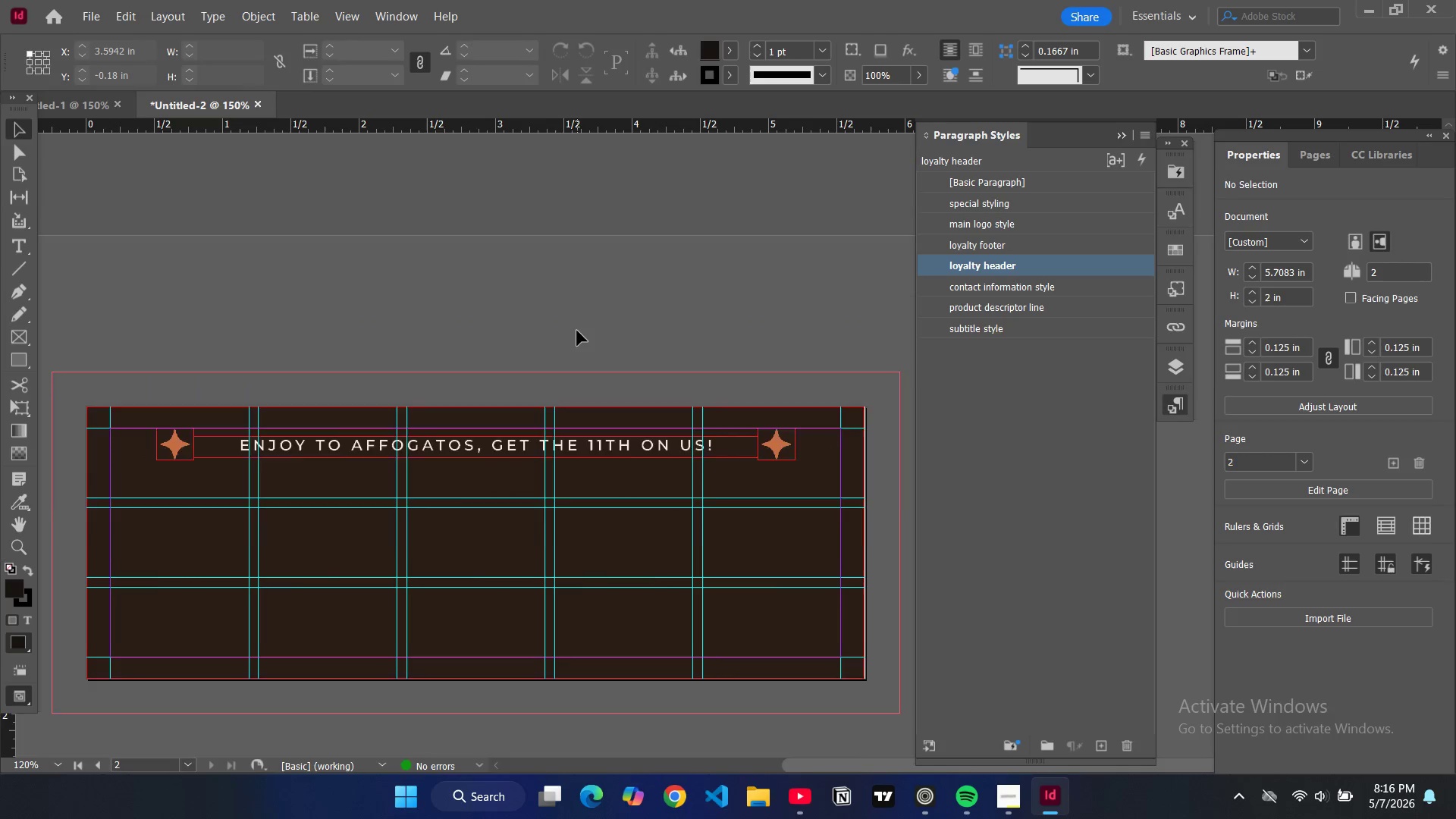 
scroll: coordinate [575, 328], scroll_direction: up, amount: 13.0
 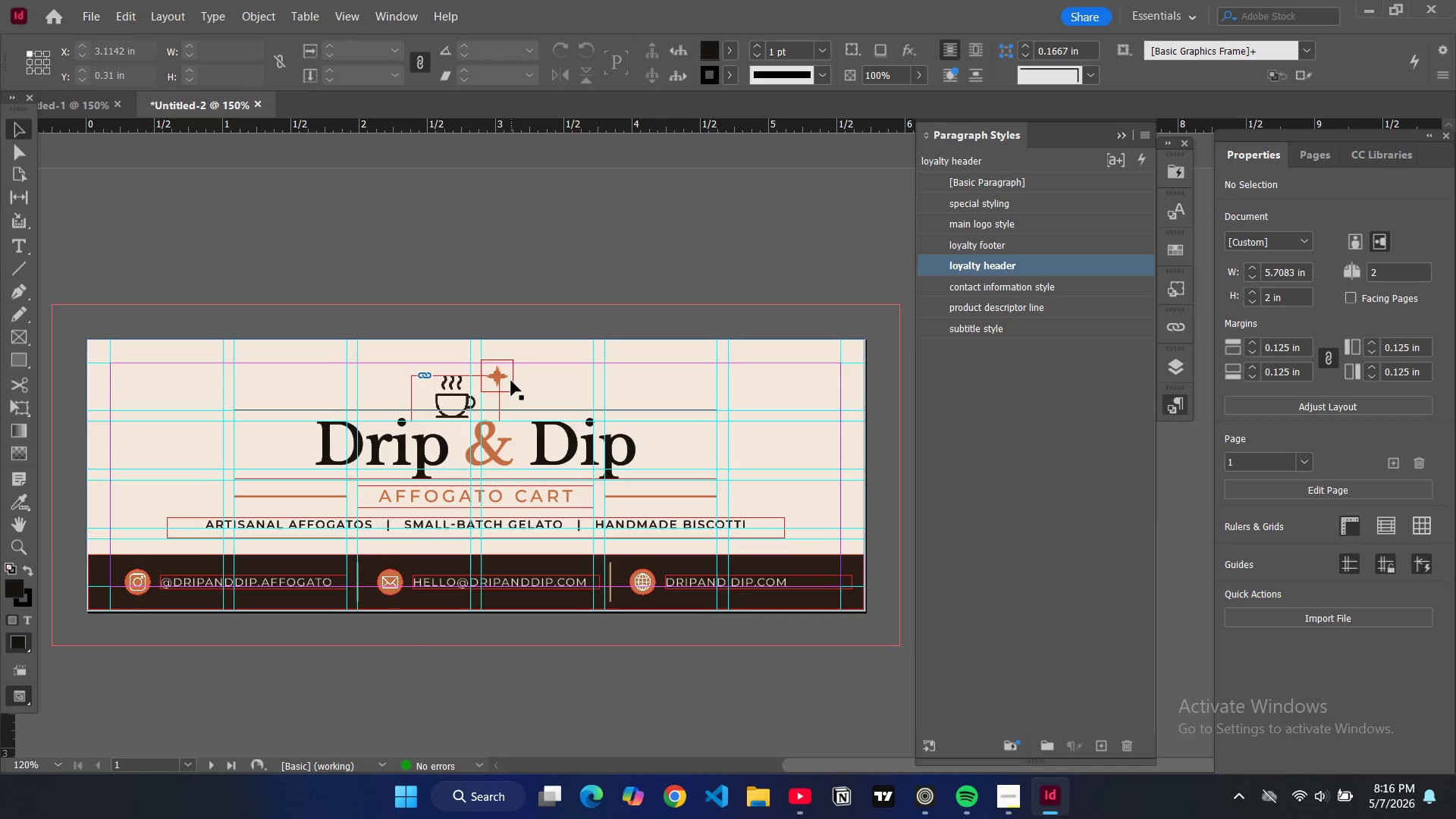 
left_click([511, 381])
 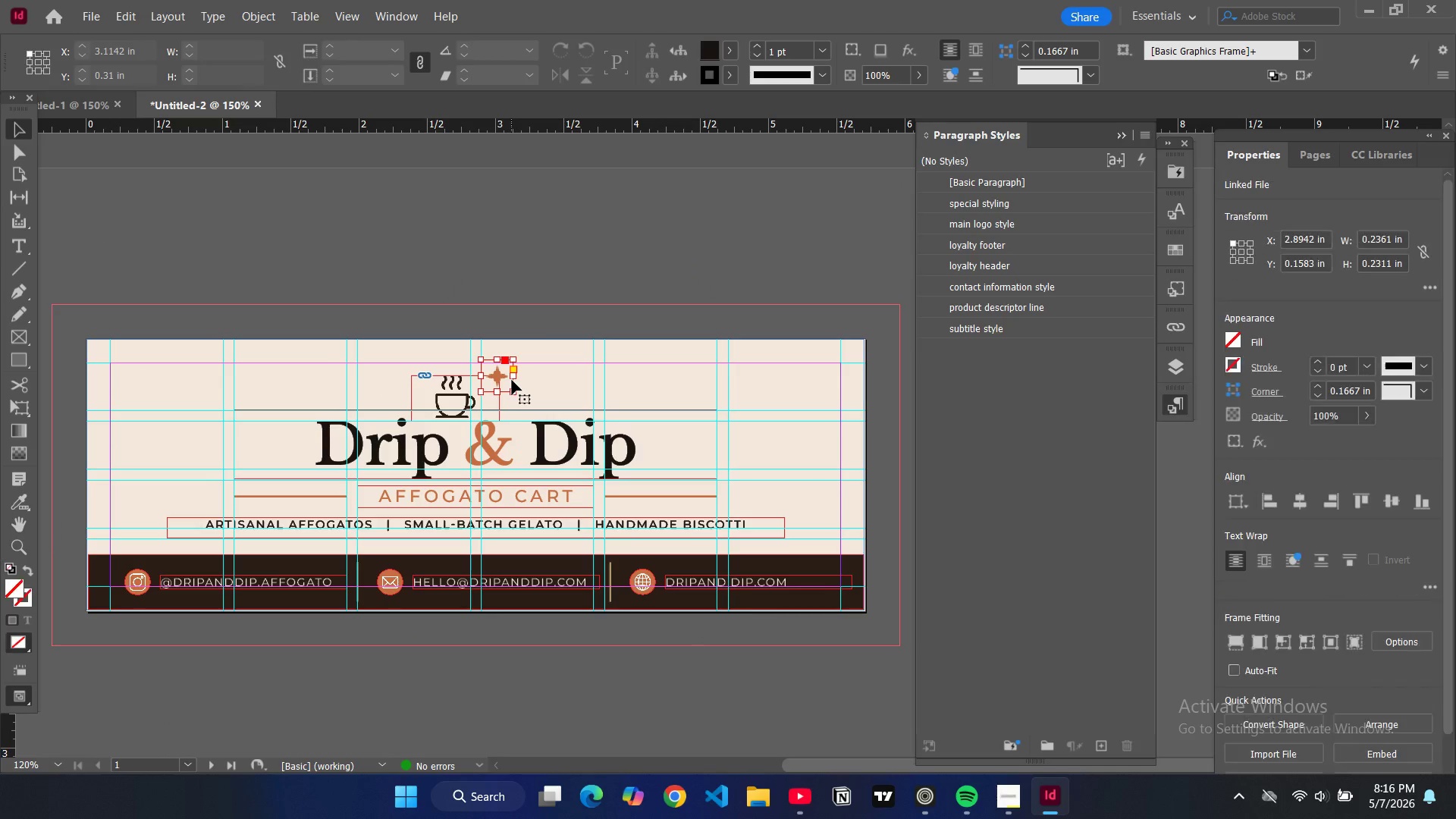 
key(Control+D)
 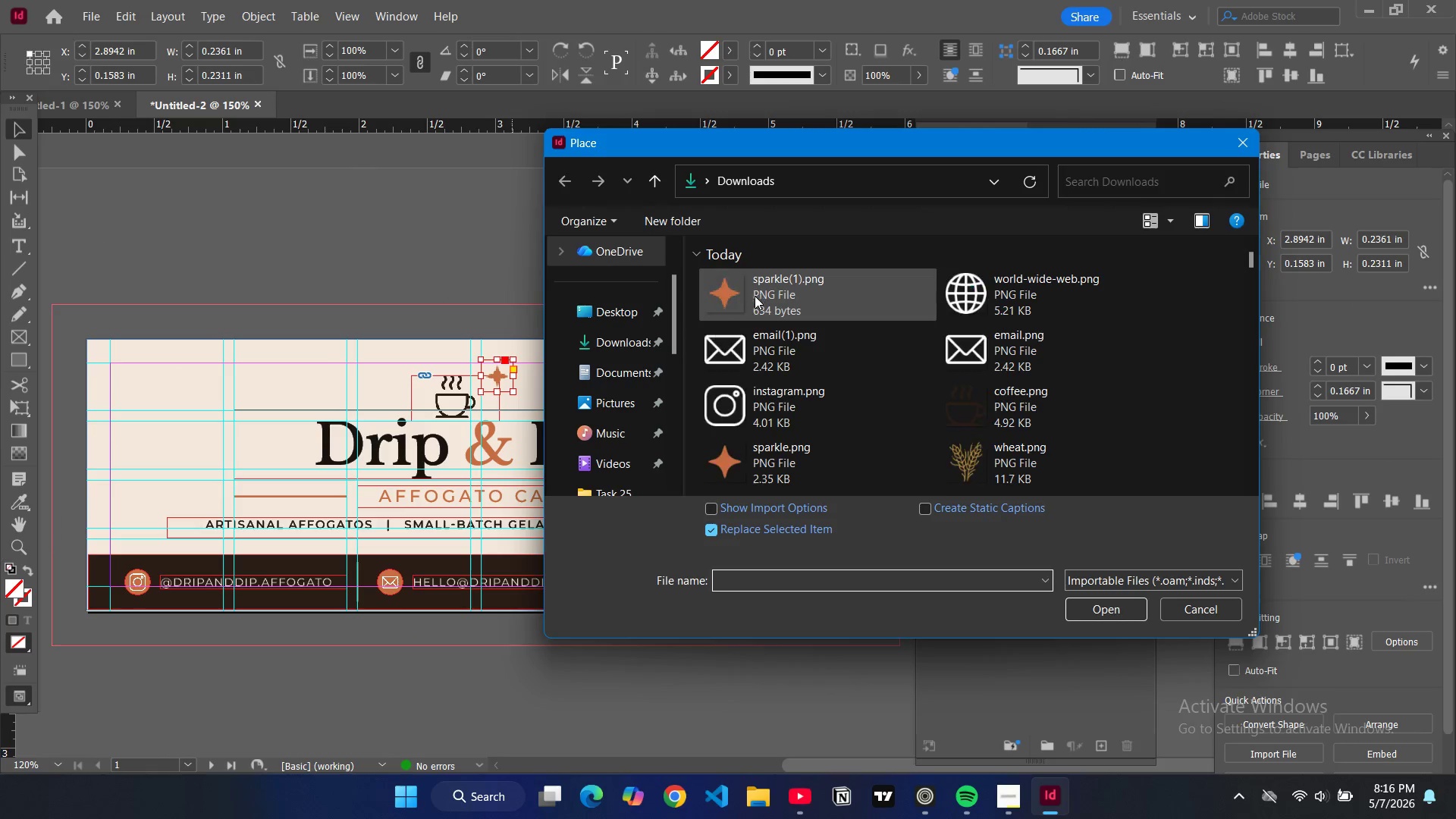 
left_click([764, 305])
 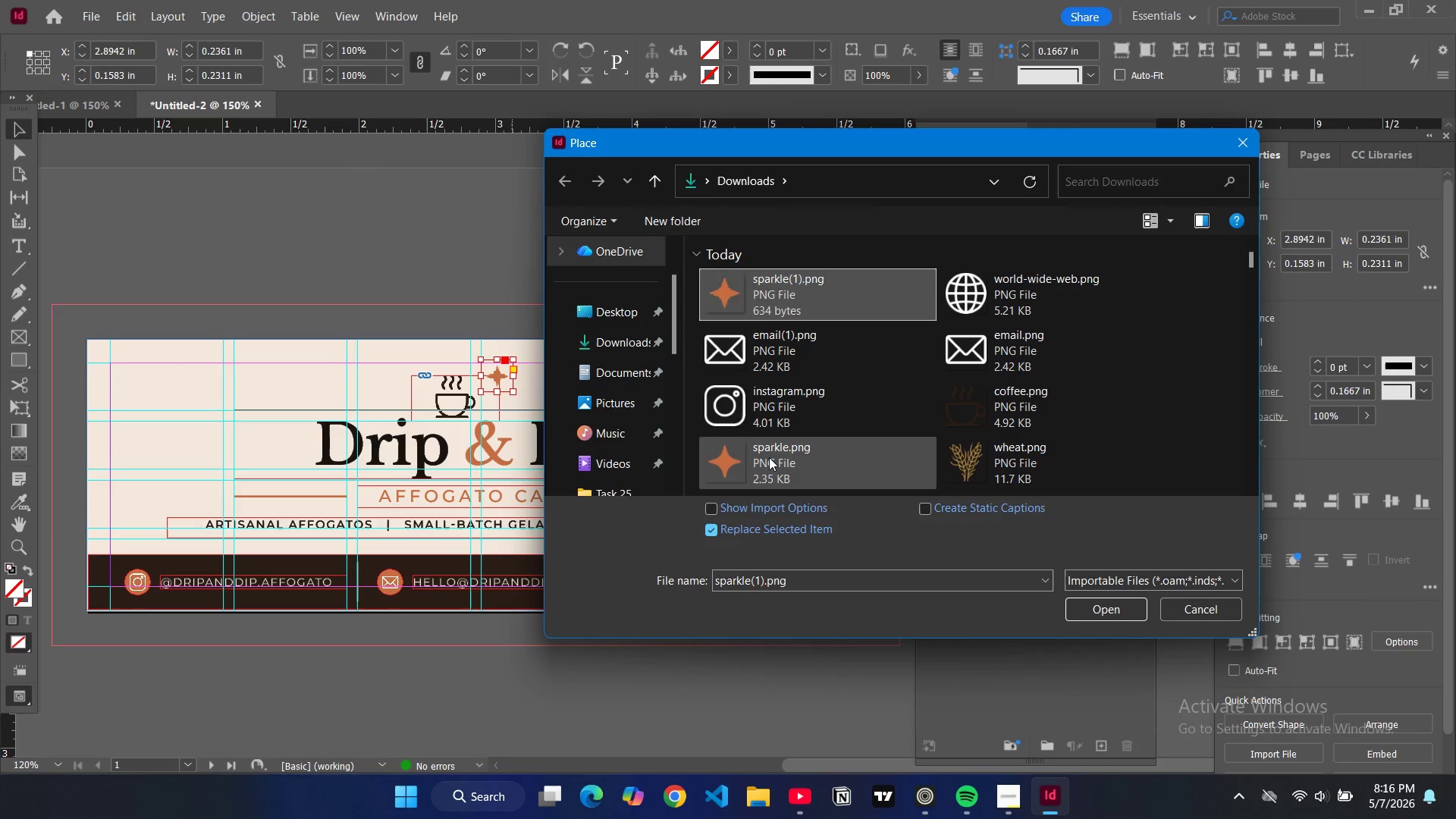 
left_click([769, 457])
 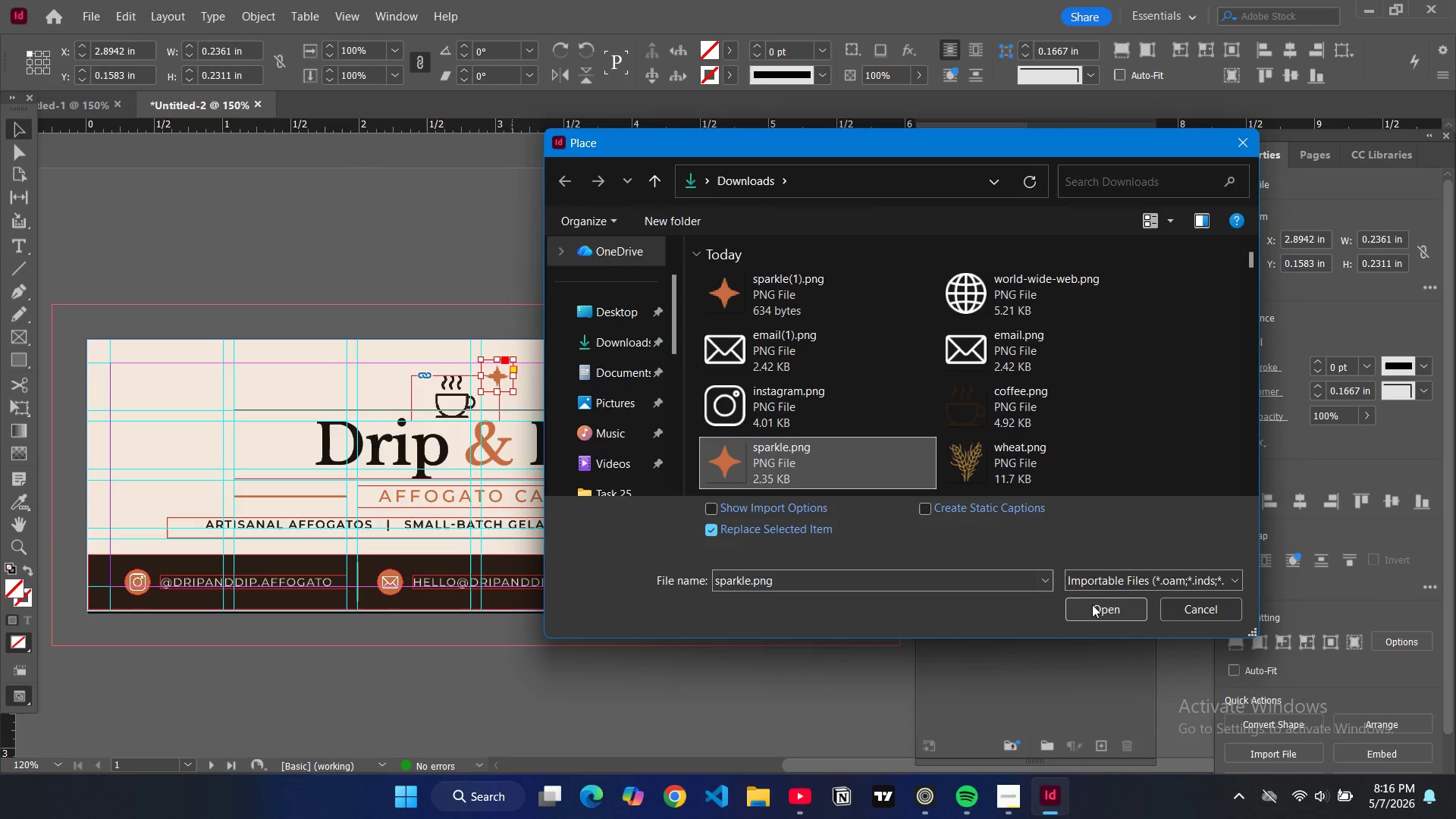 
left_click([1094, 606])
 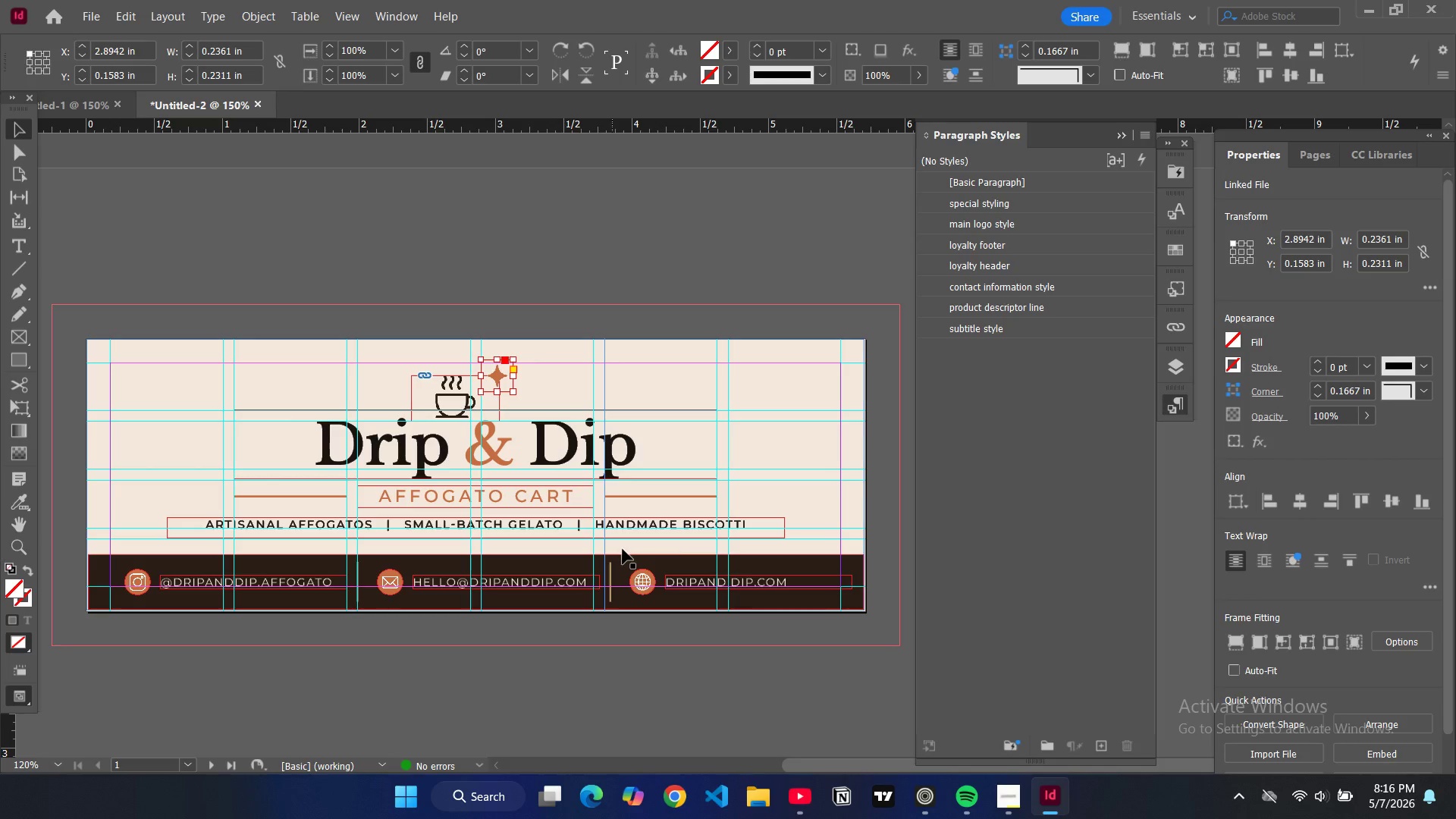 
left_click([619, 663])
 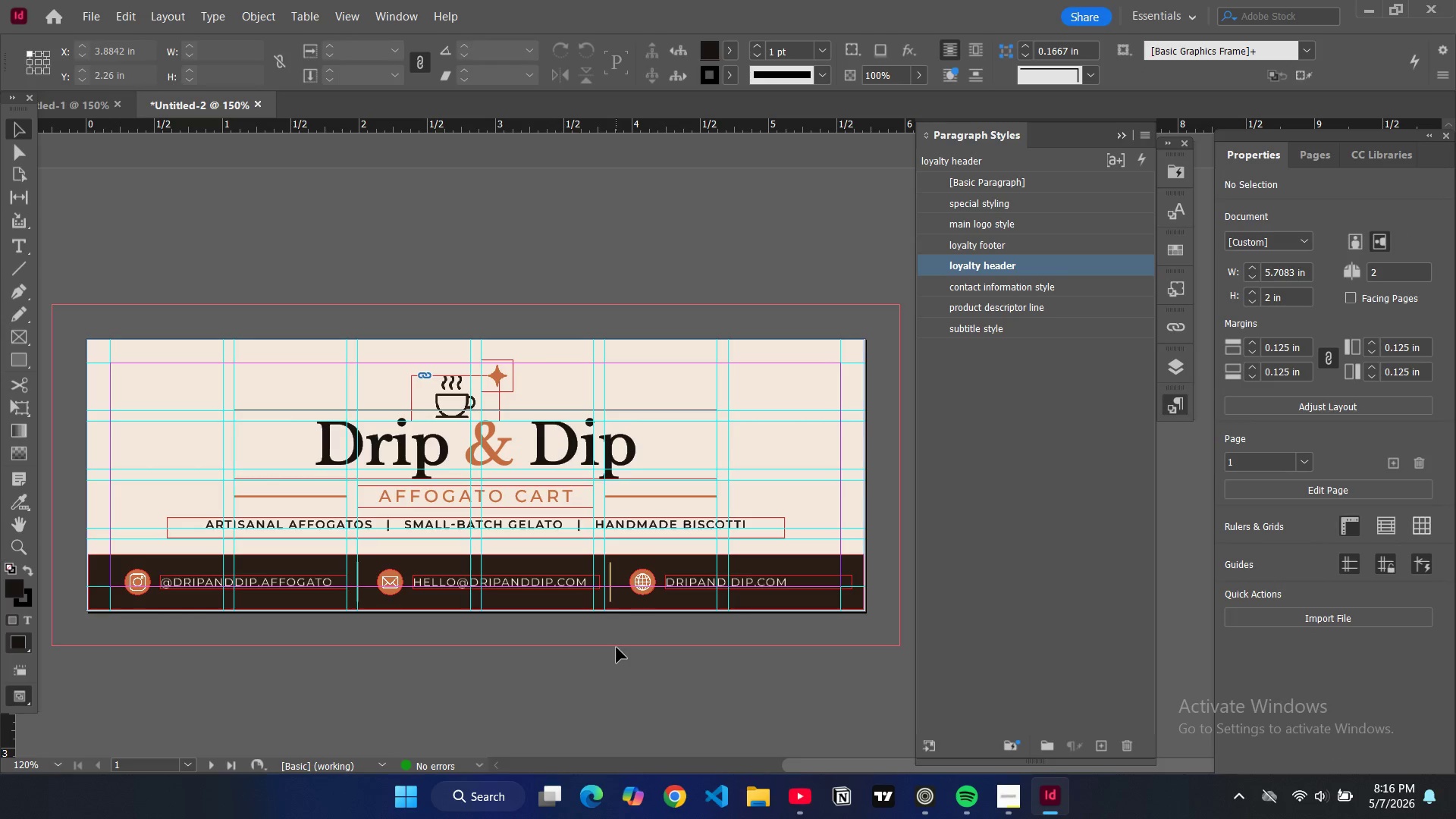 
key(W)
 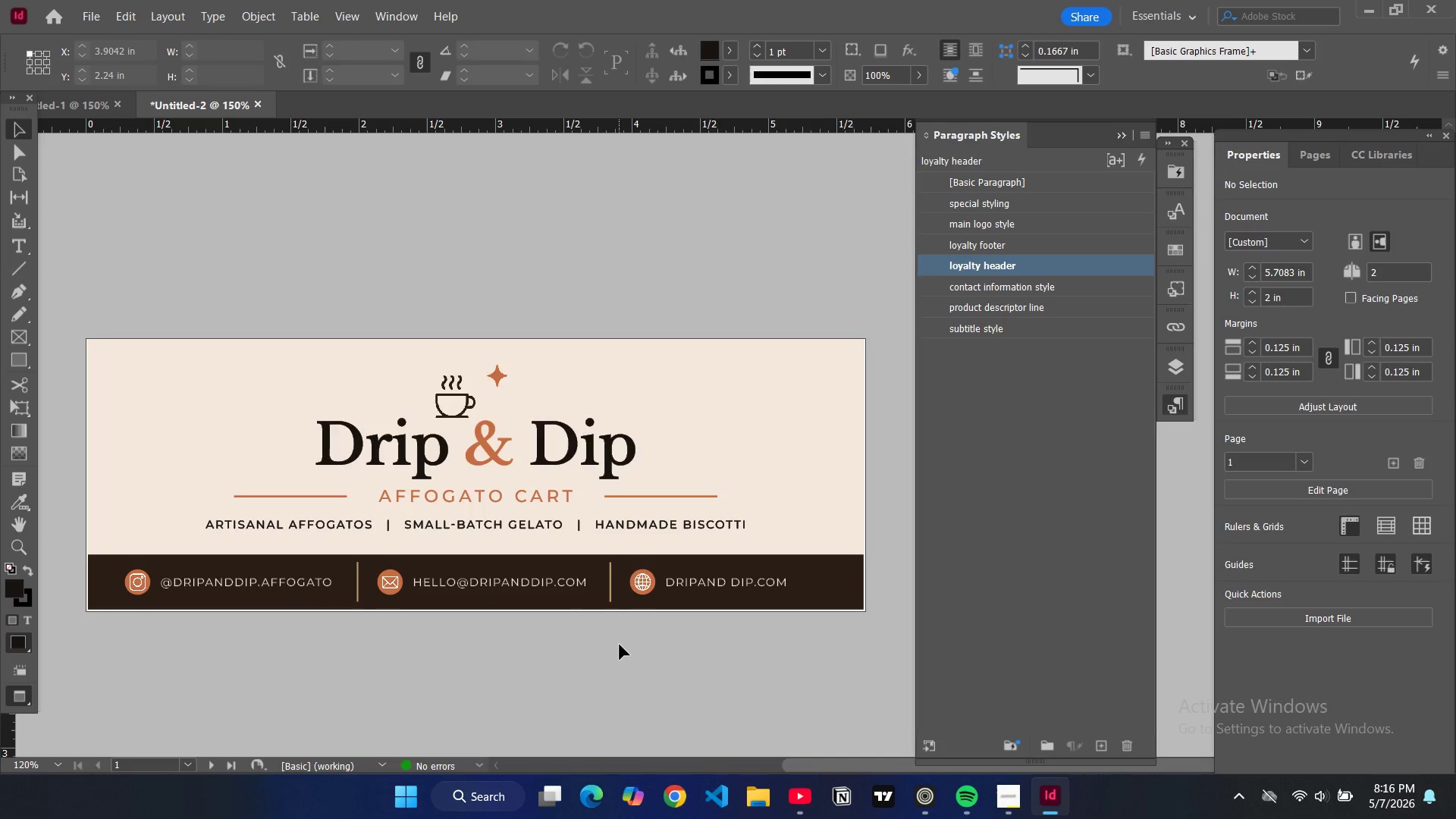 
scroll: coordinate [620, 646], scroll_direction: down, amount: 11.0
 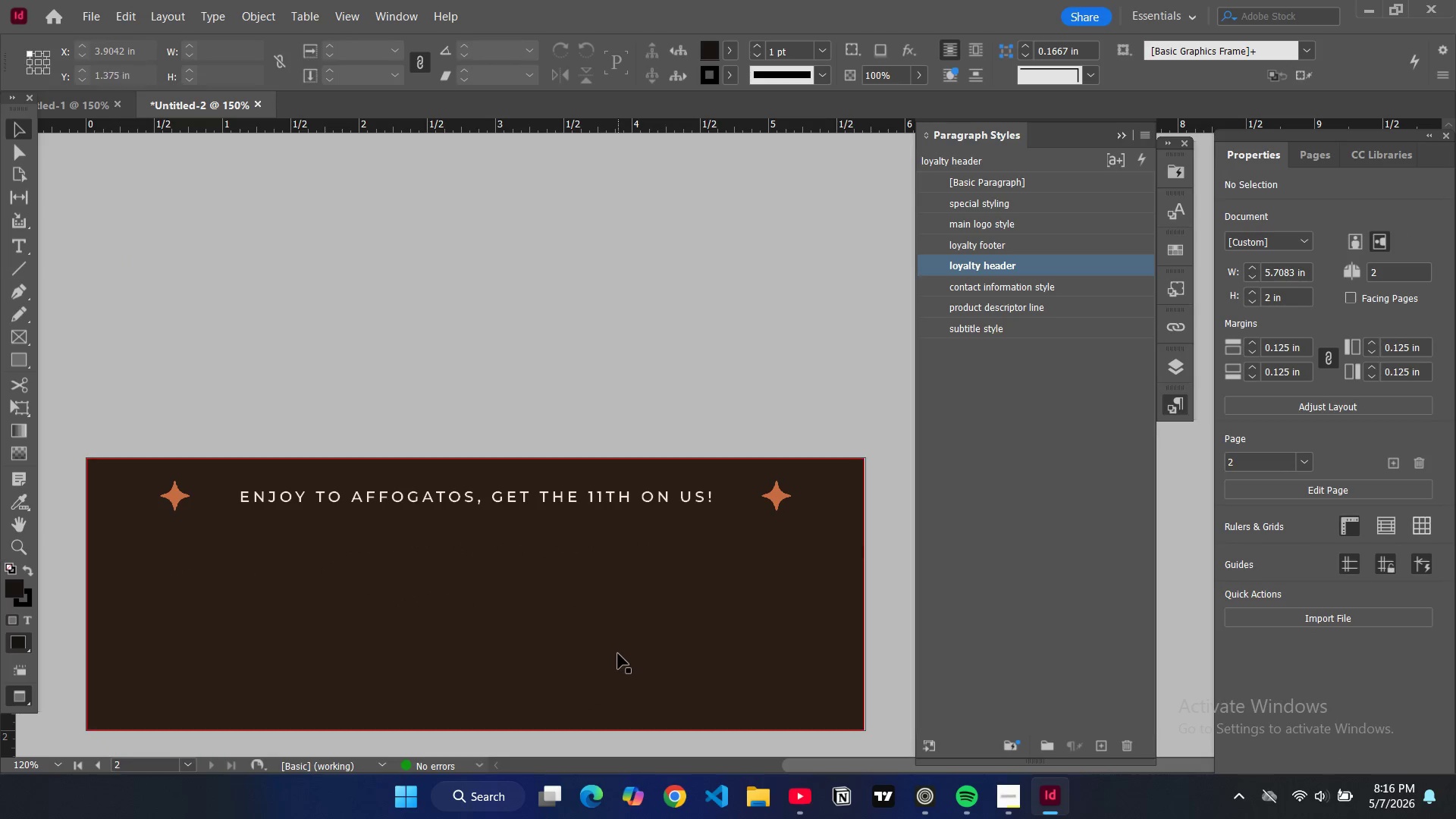 
key(W)
 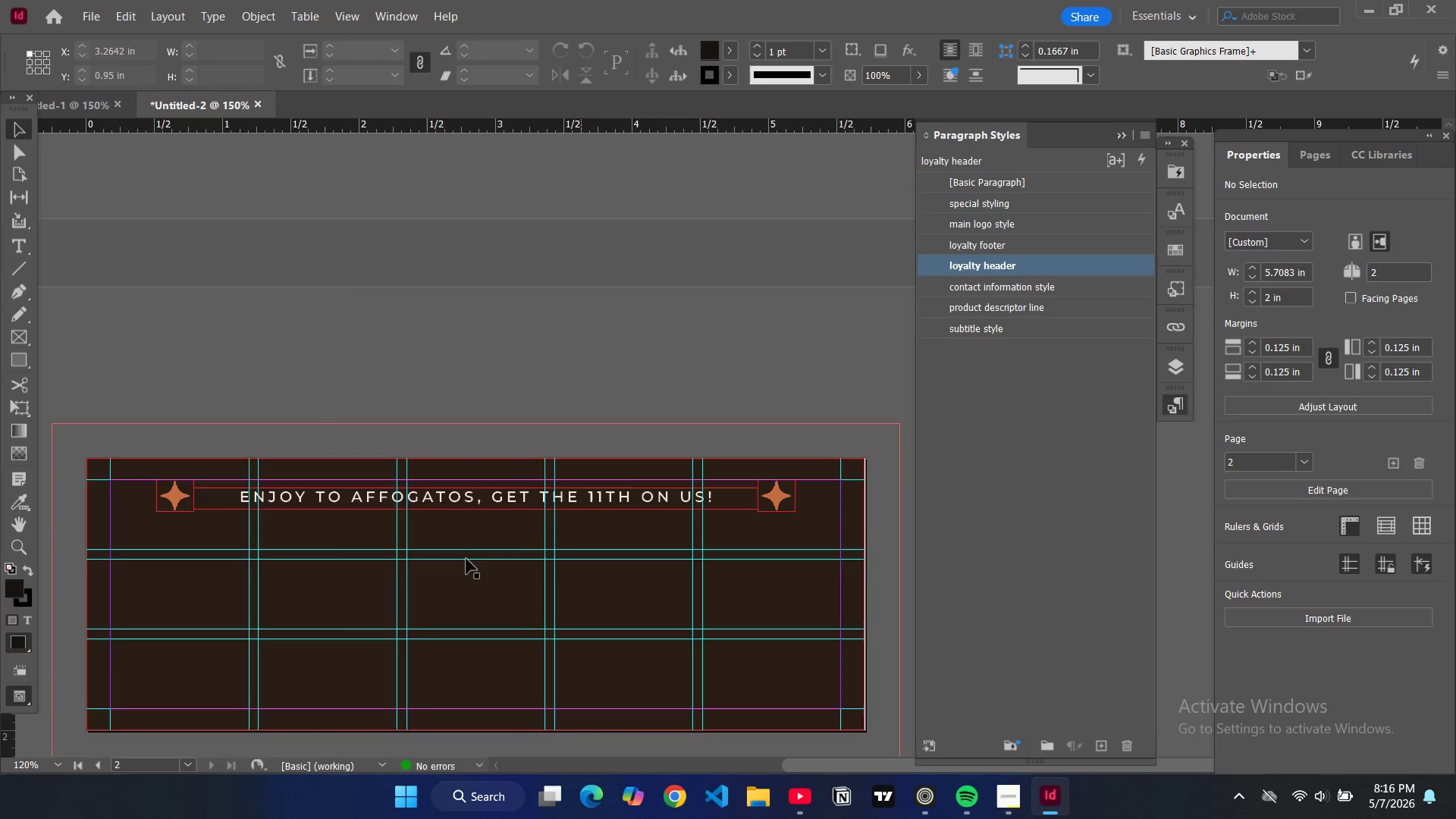 
type(ww)
 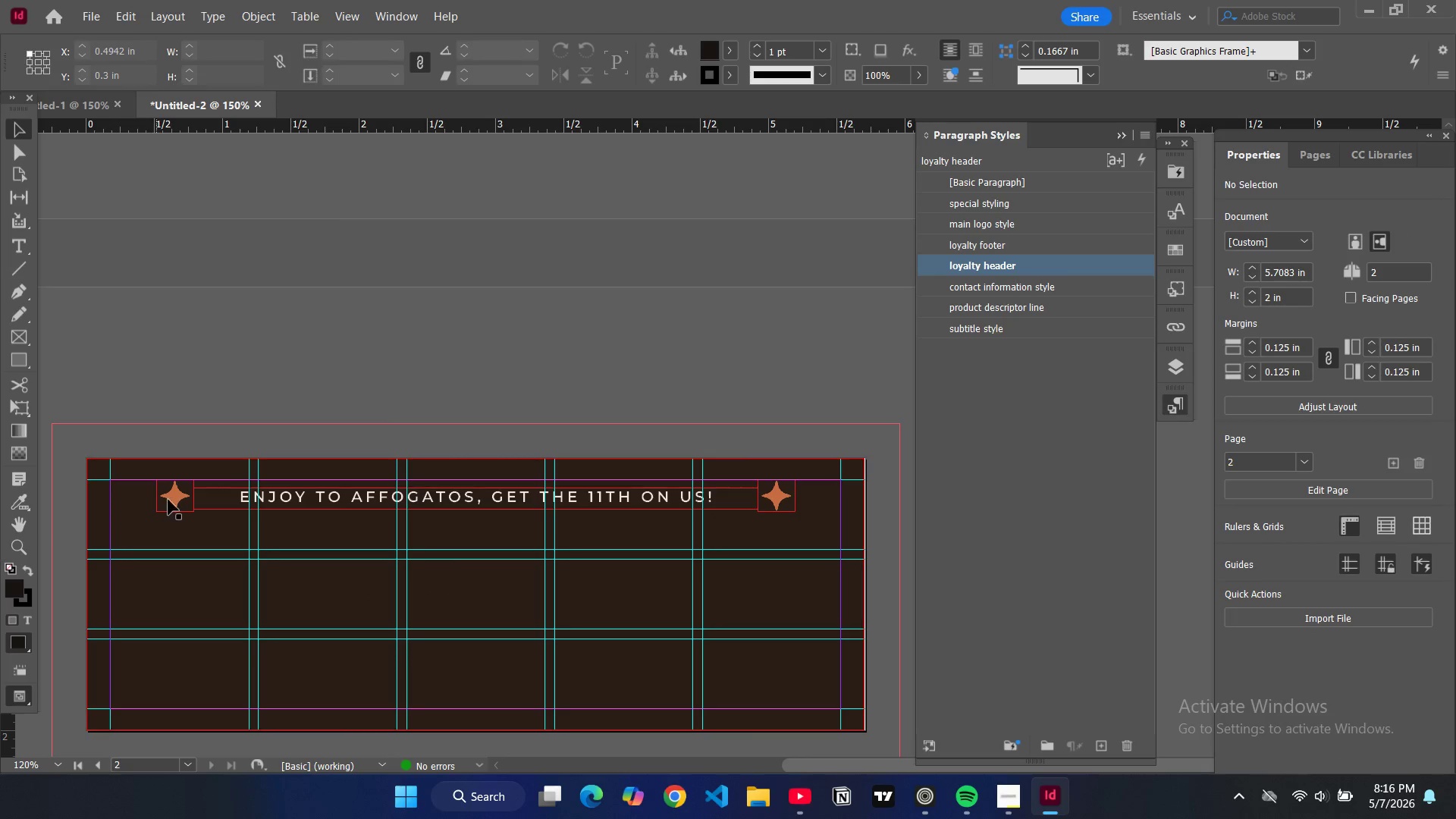 
left_click([170, 501])
 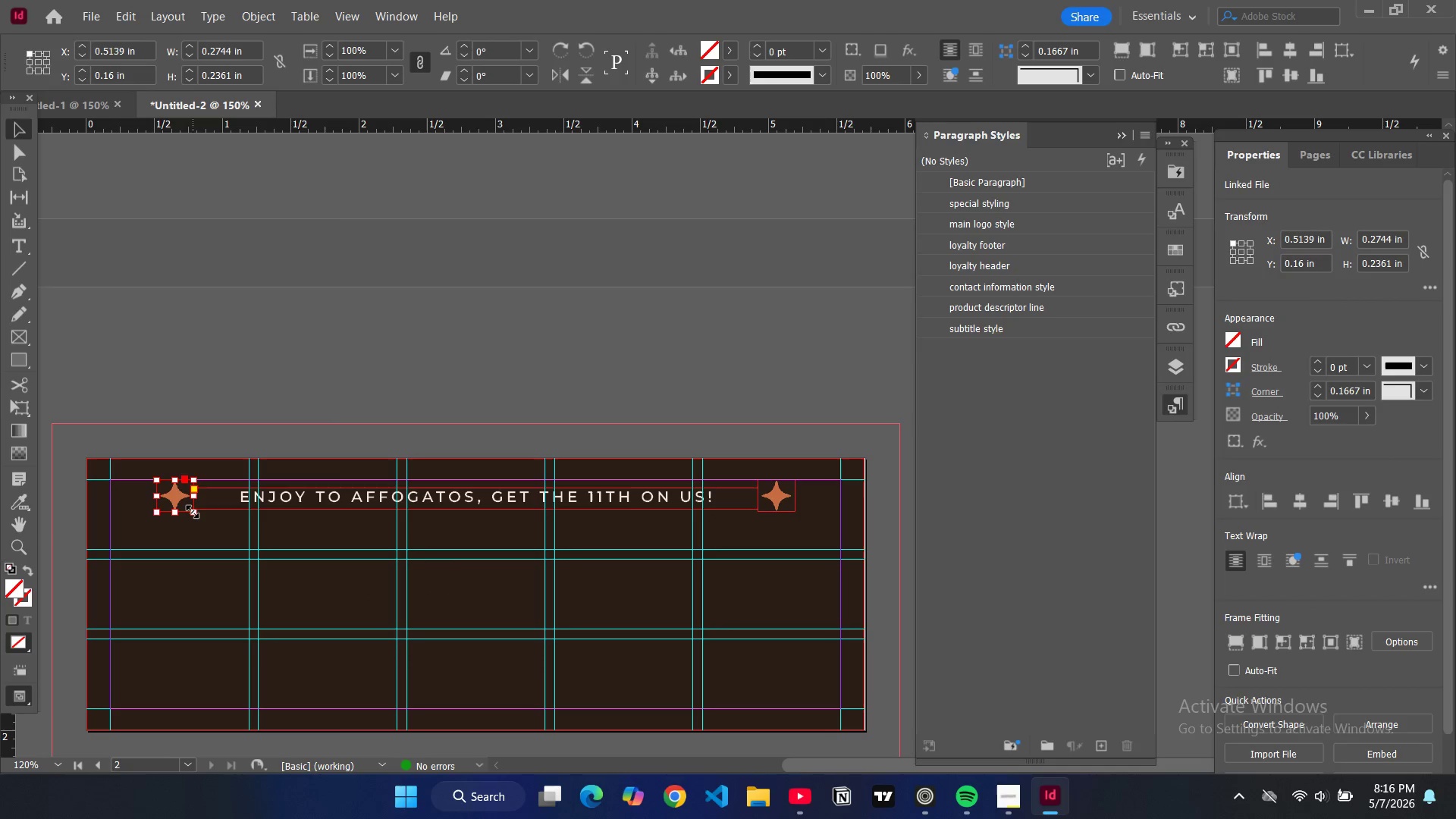 
left_click_drag(start_coordinate=[193, 512], to_coordinate=[185, 509])
 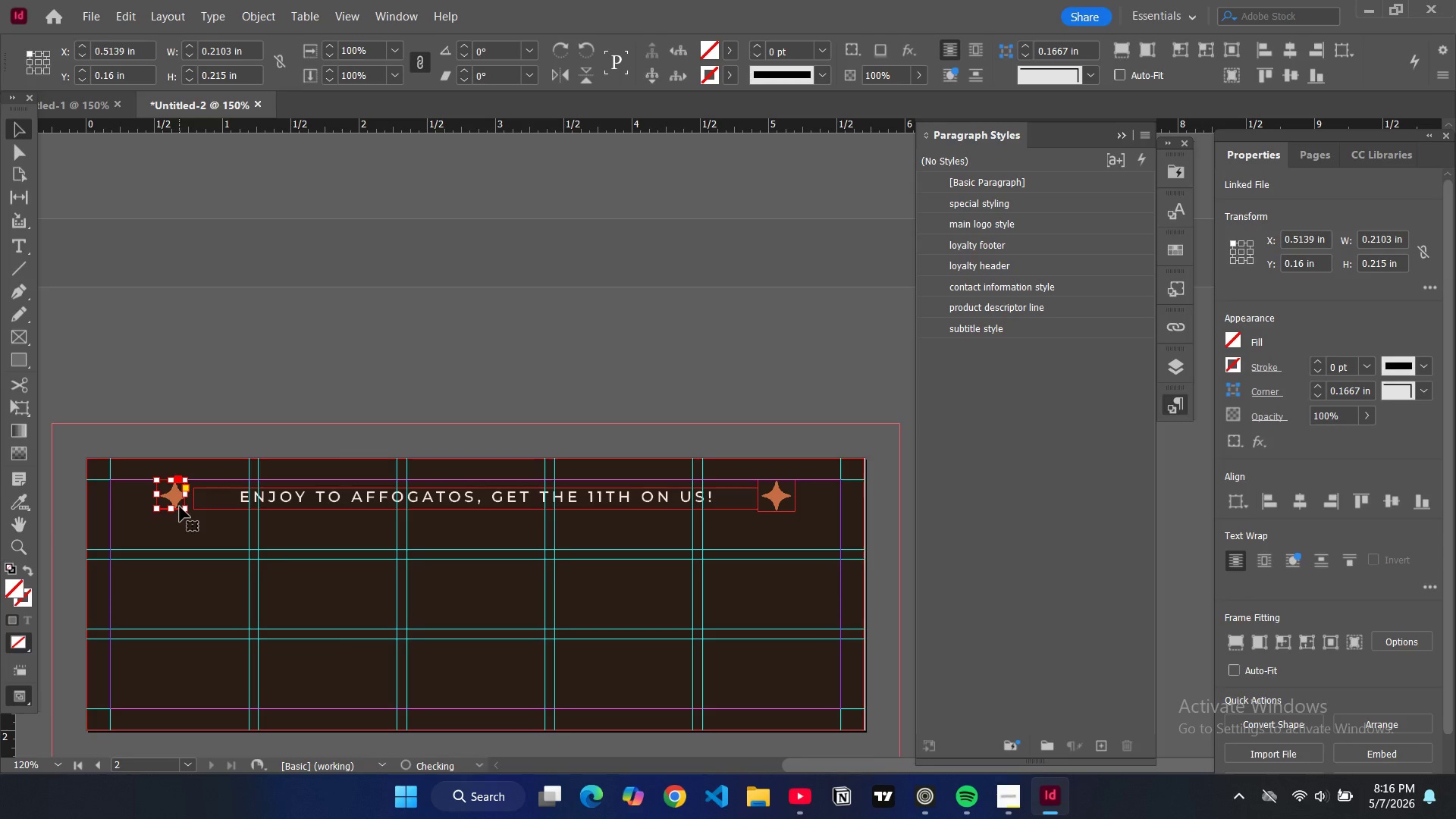 
key(Alt+Control+Shift+C)
 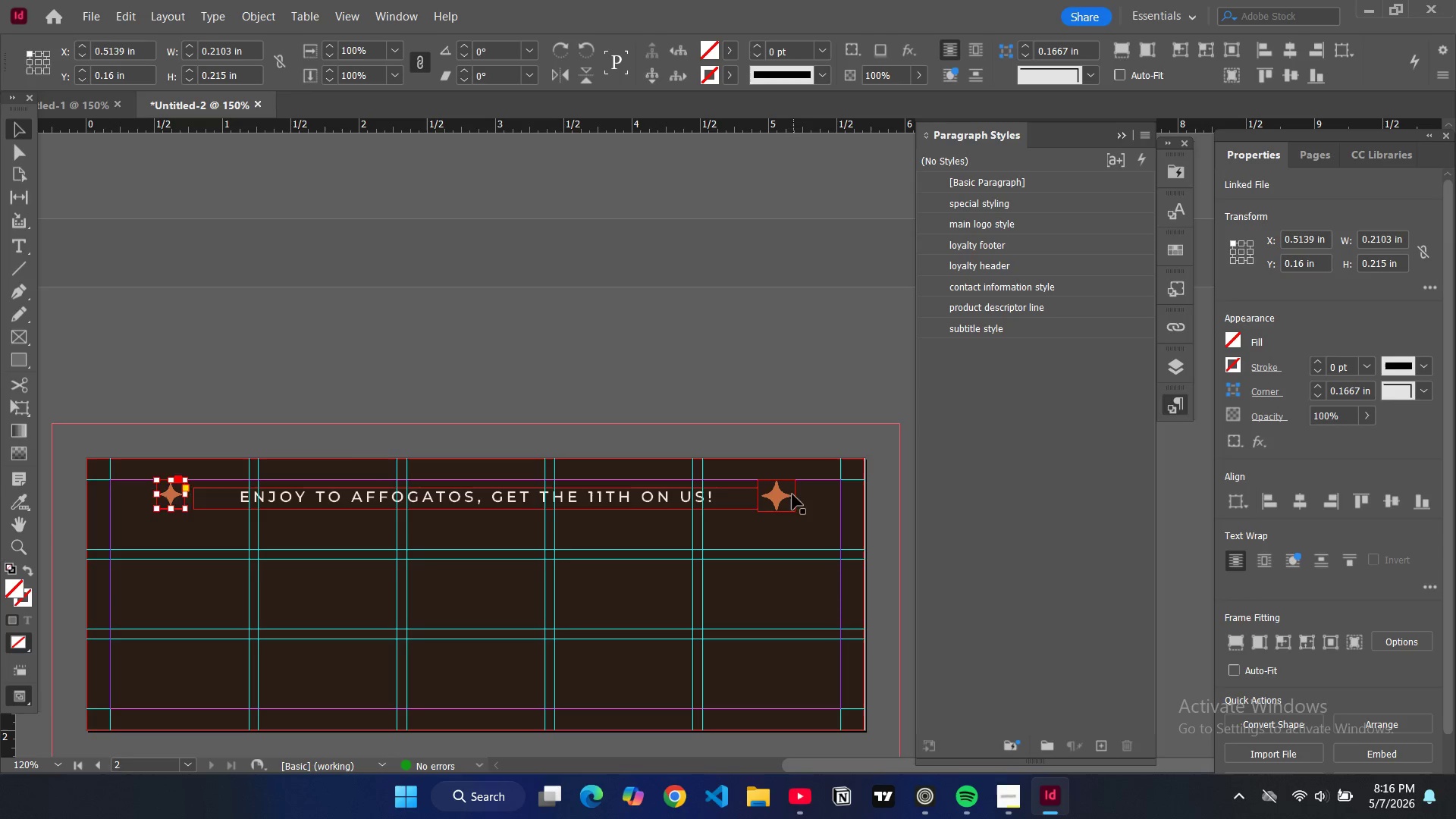 
key(Backspace)
 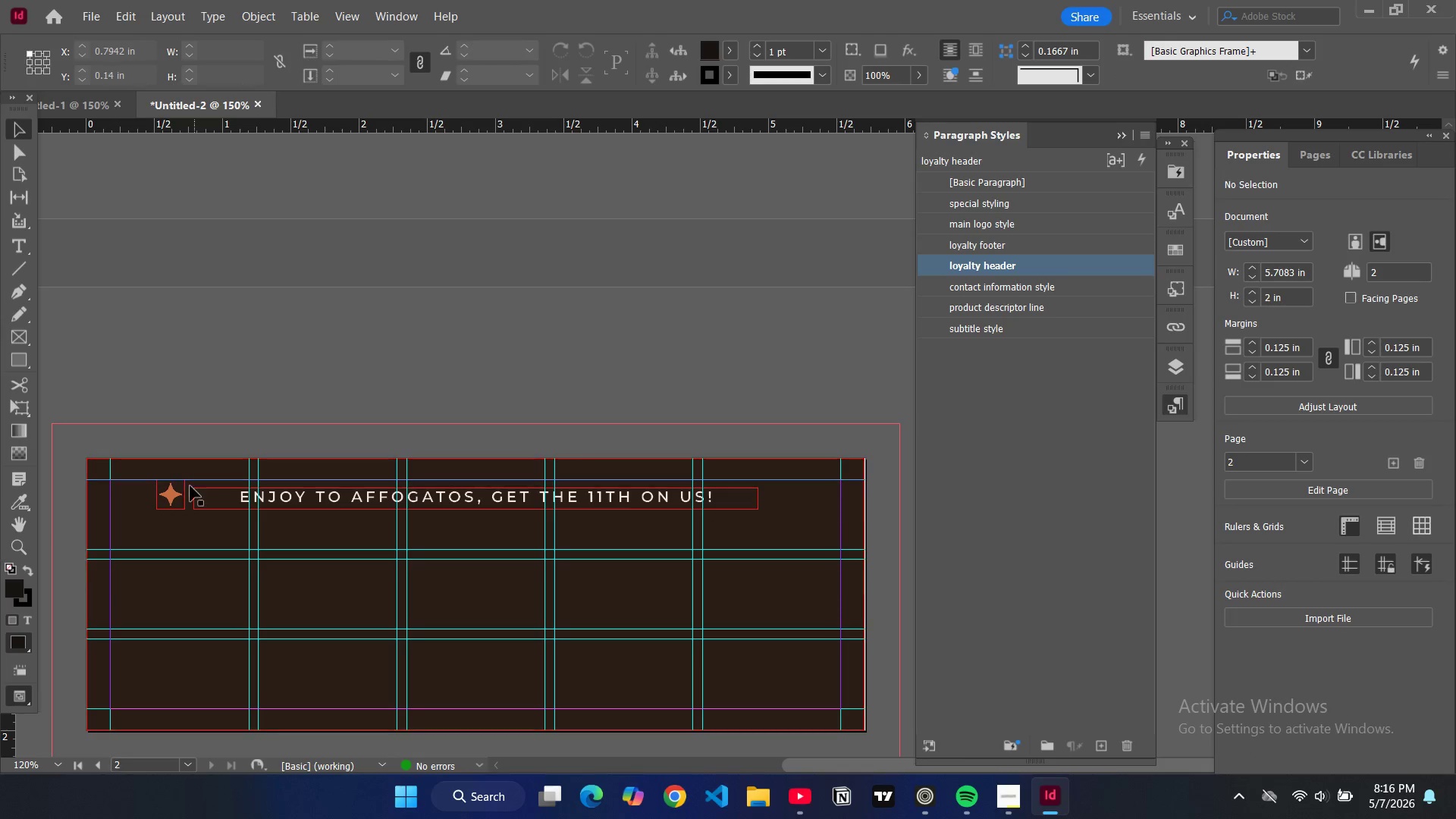 
left_click([176, 494])
 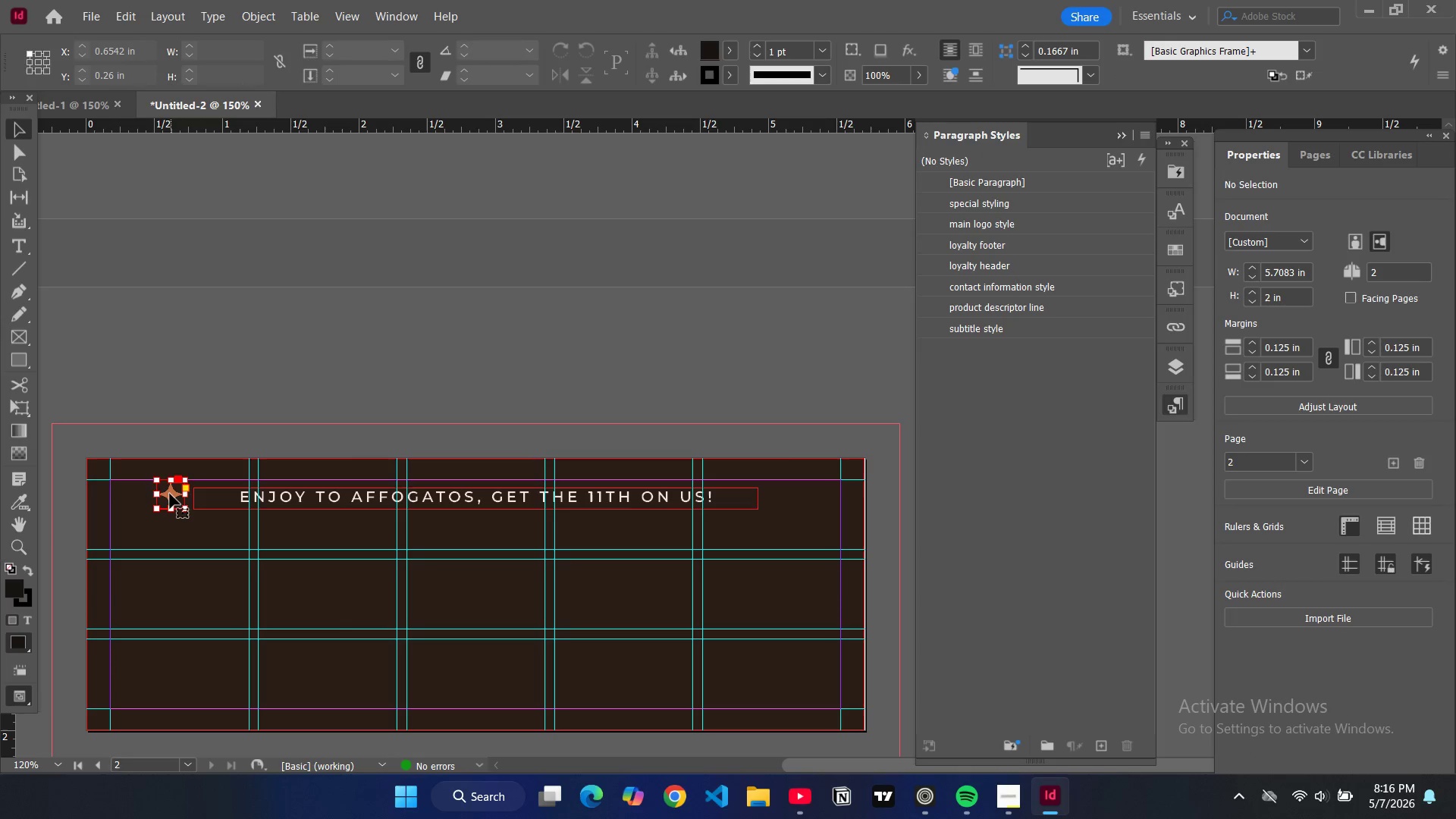 
left_click_drag(start_coordinate=[170, 494], to_coordinate=[180, 495])
 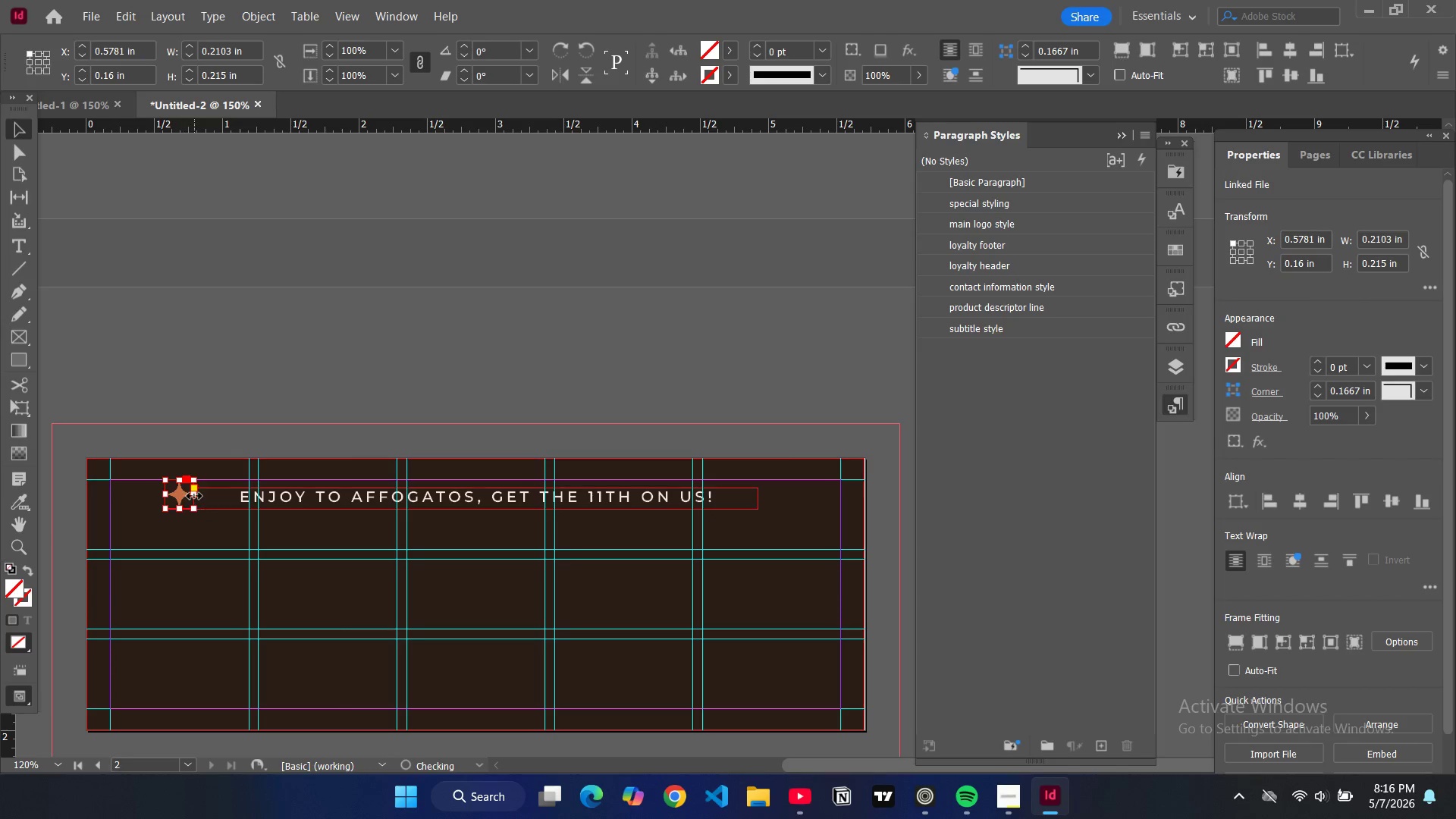 
key(Control+C)
 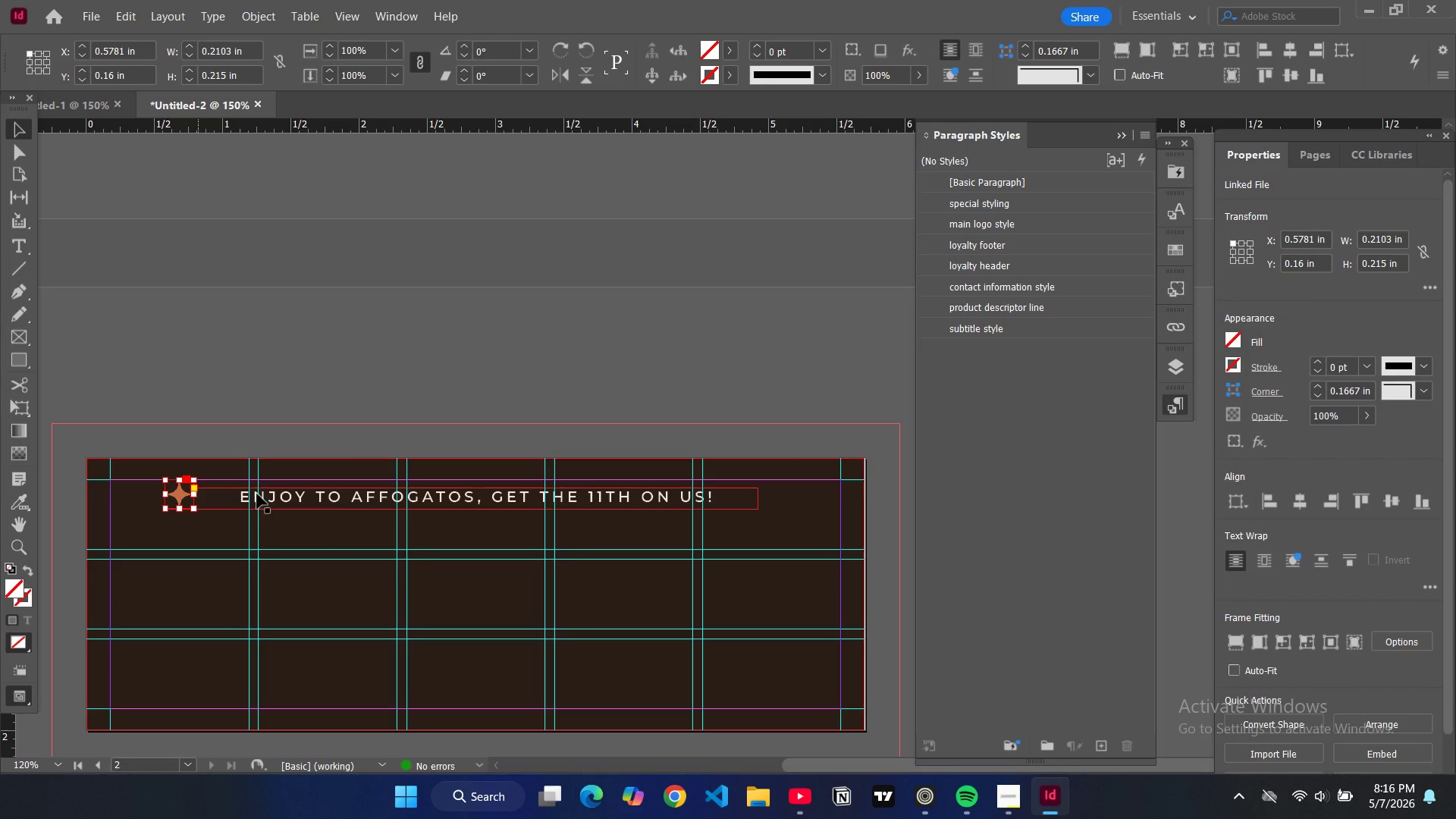 
key(Control+V)
 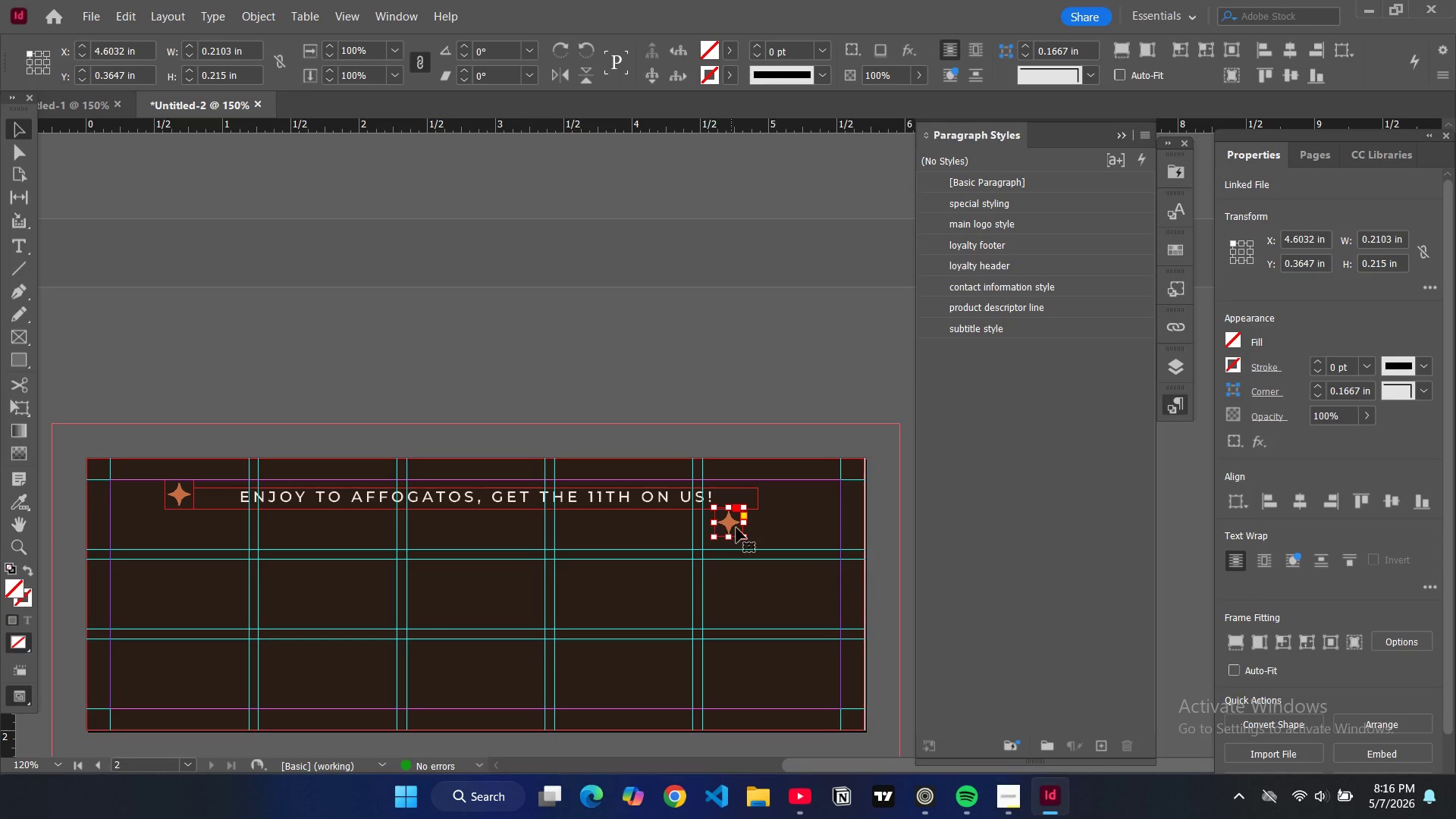 
left_click_drag(start_coordinate=[733, 525], to_coordinate=[778, 499])
 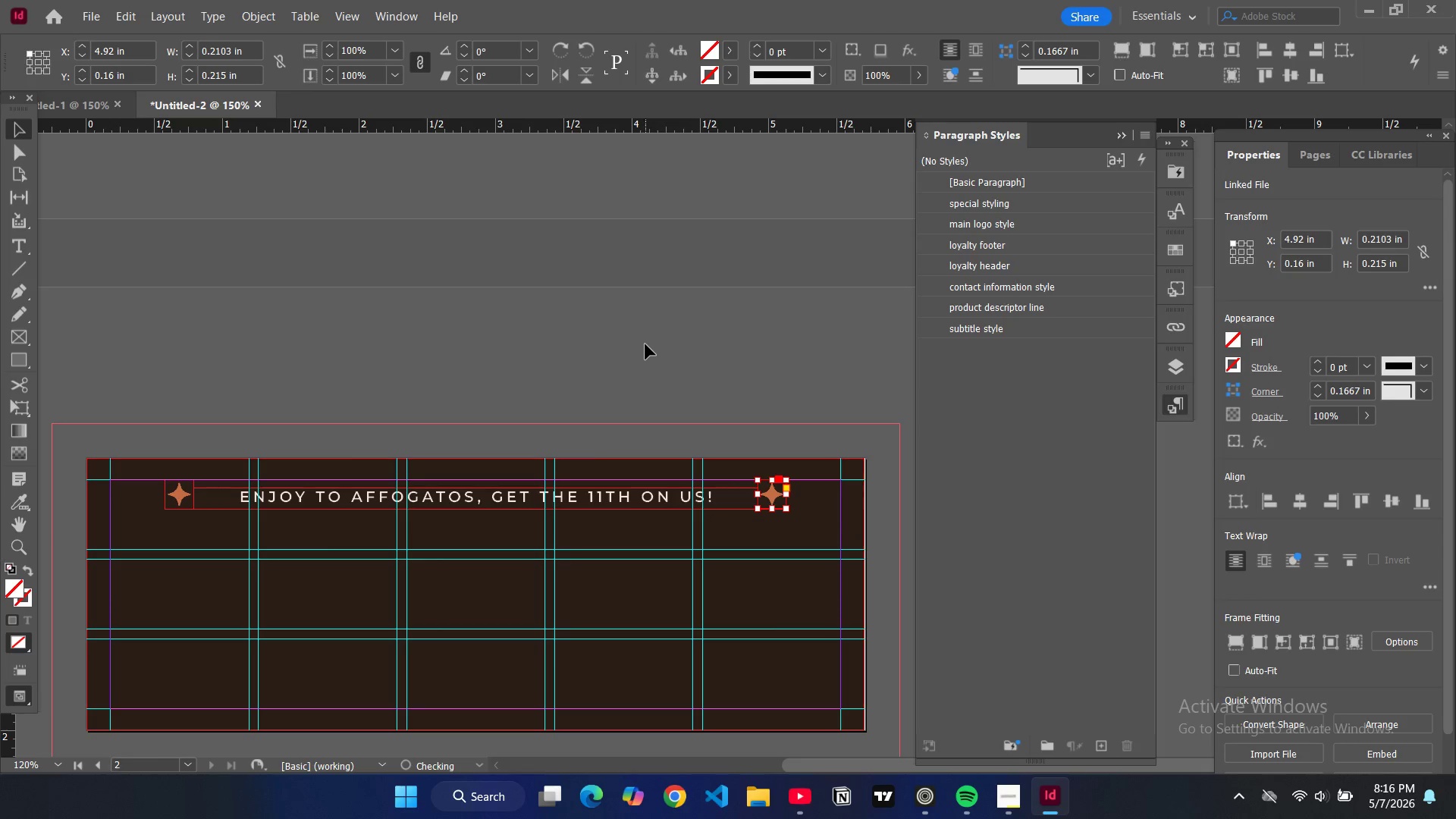 
left_click([645, 344])
 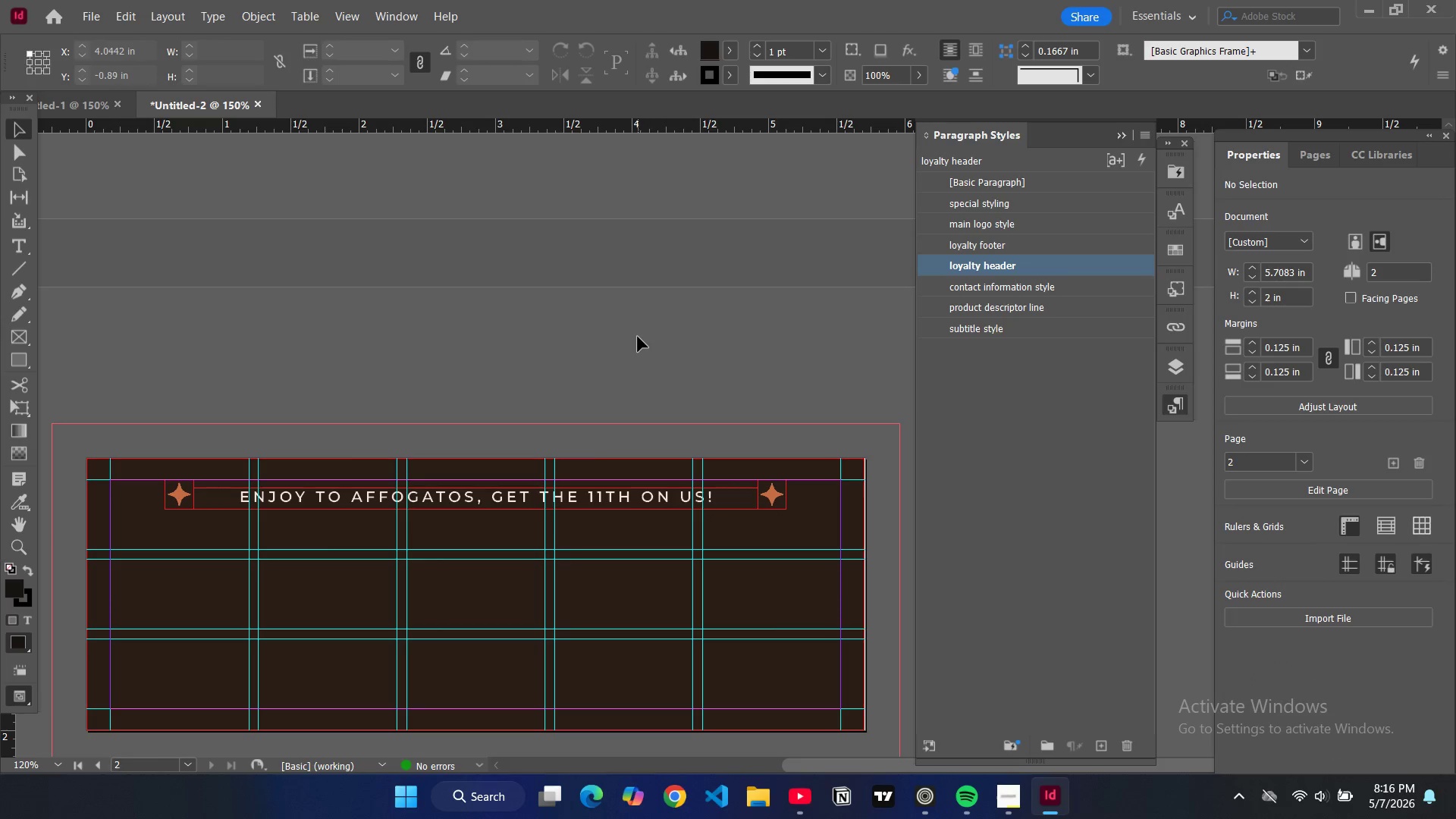 
key(W)
 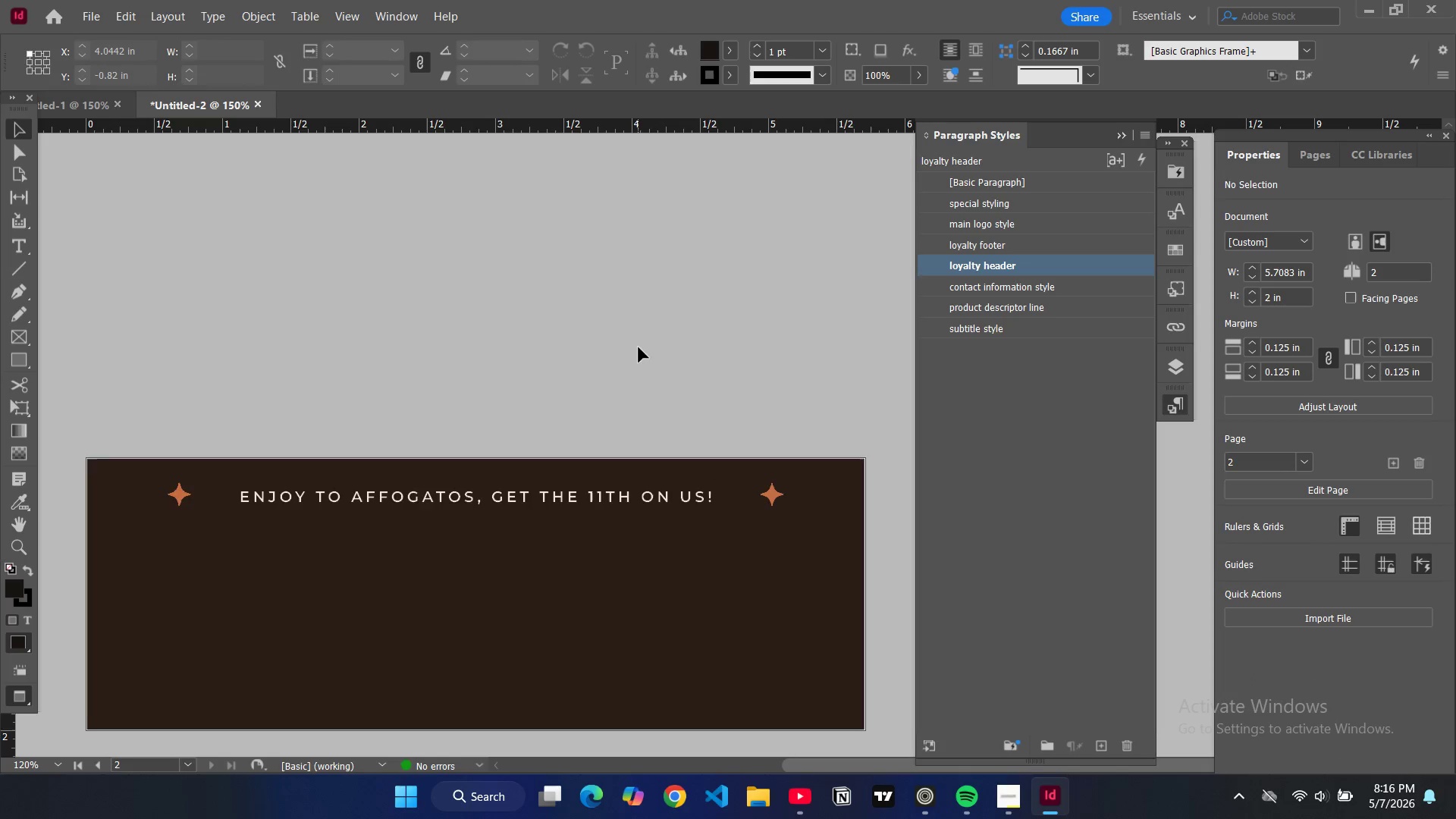 
scroll: coordinate [639, 347], scroll_direction: down, amount: 3.0
 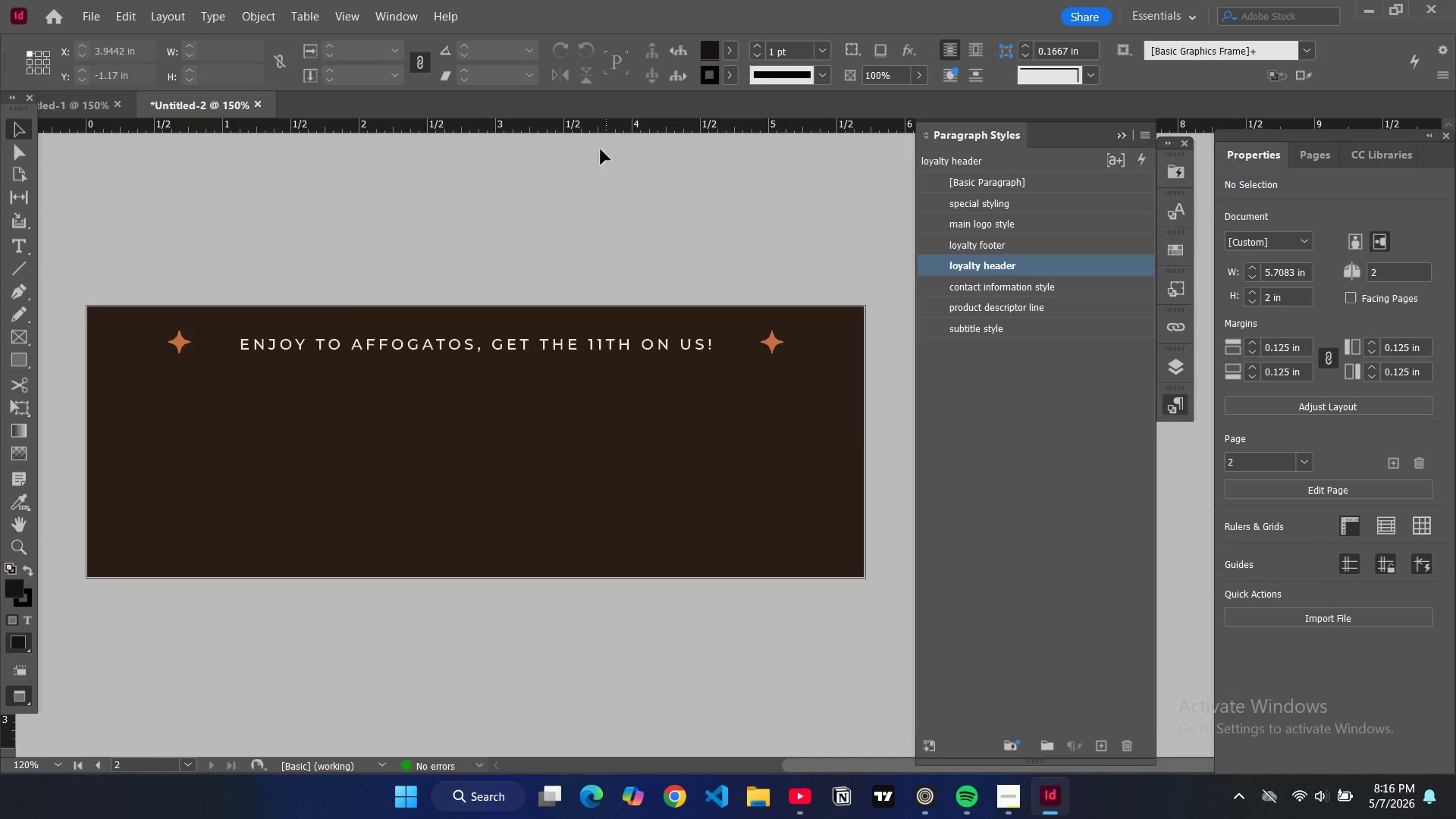 
key(W)
 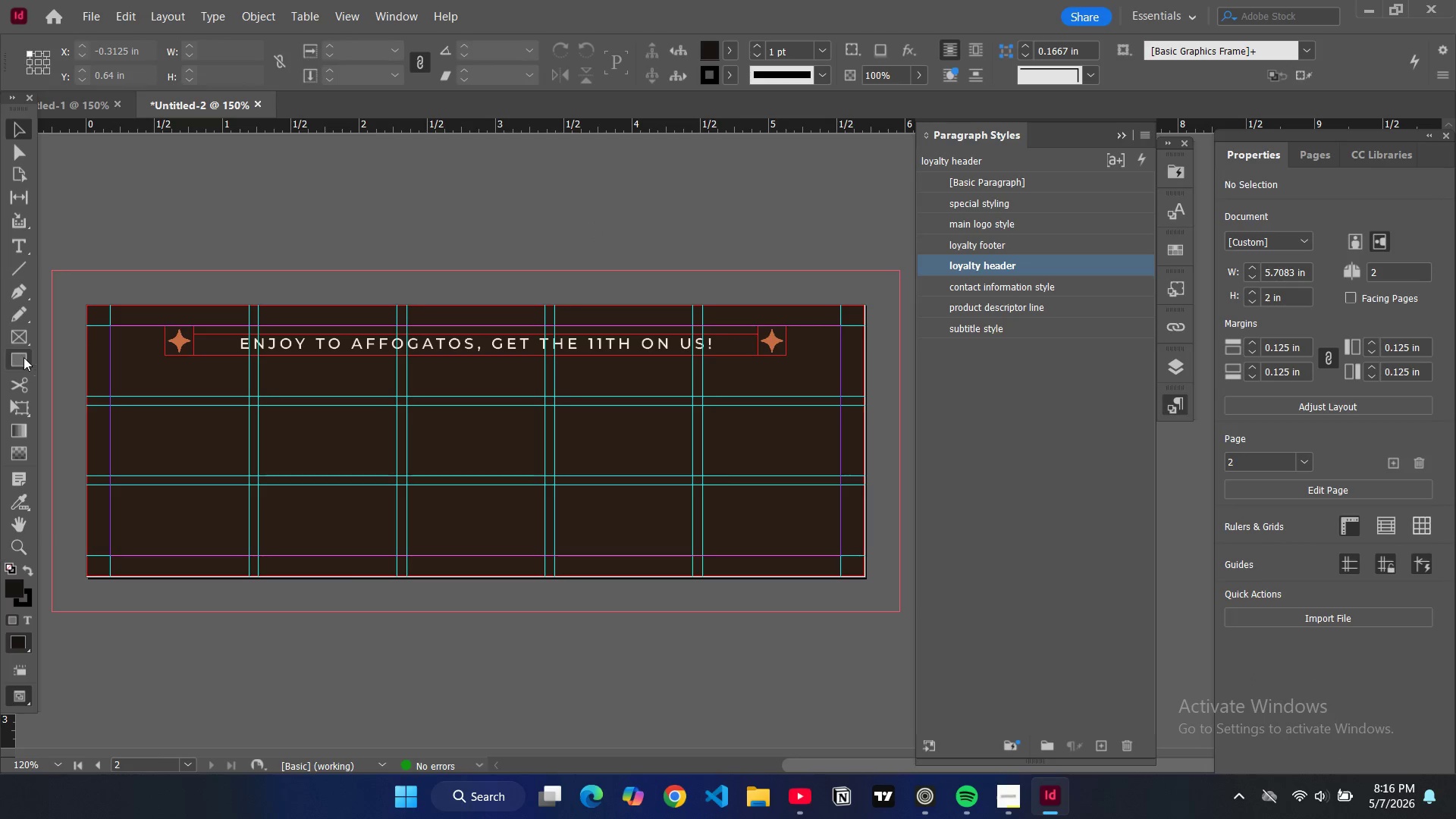 
right_click([27, 362])
 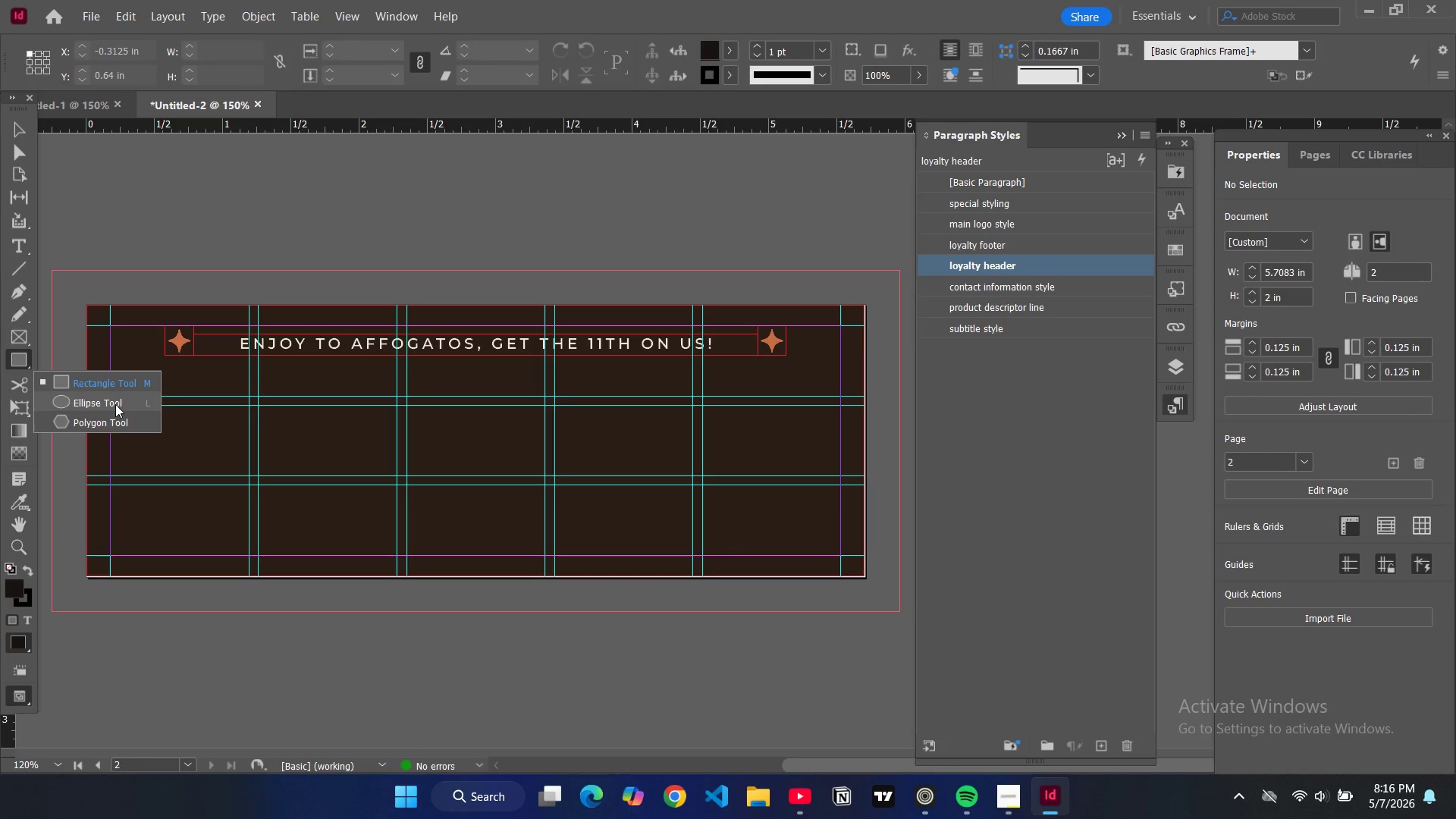 
left_click([115, 404])
 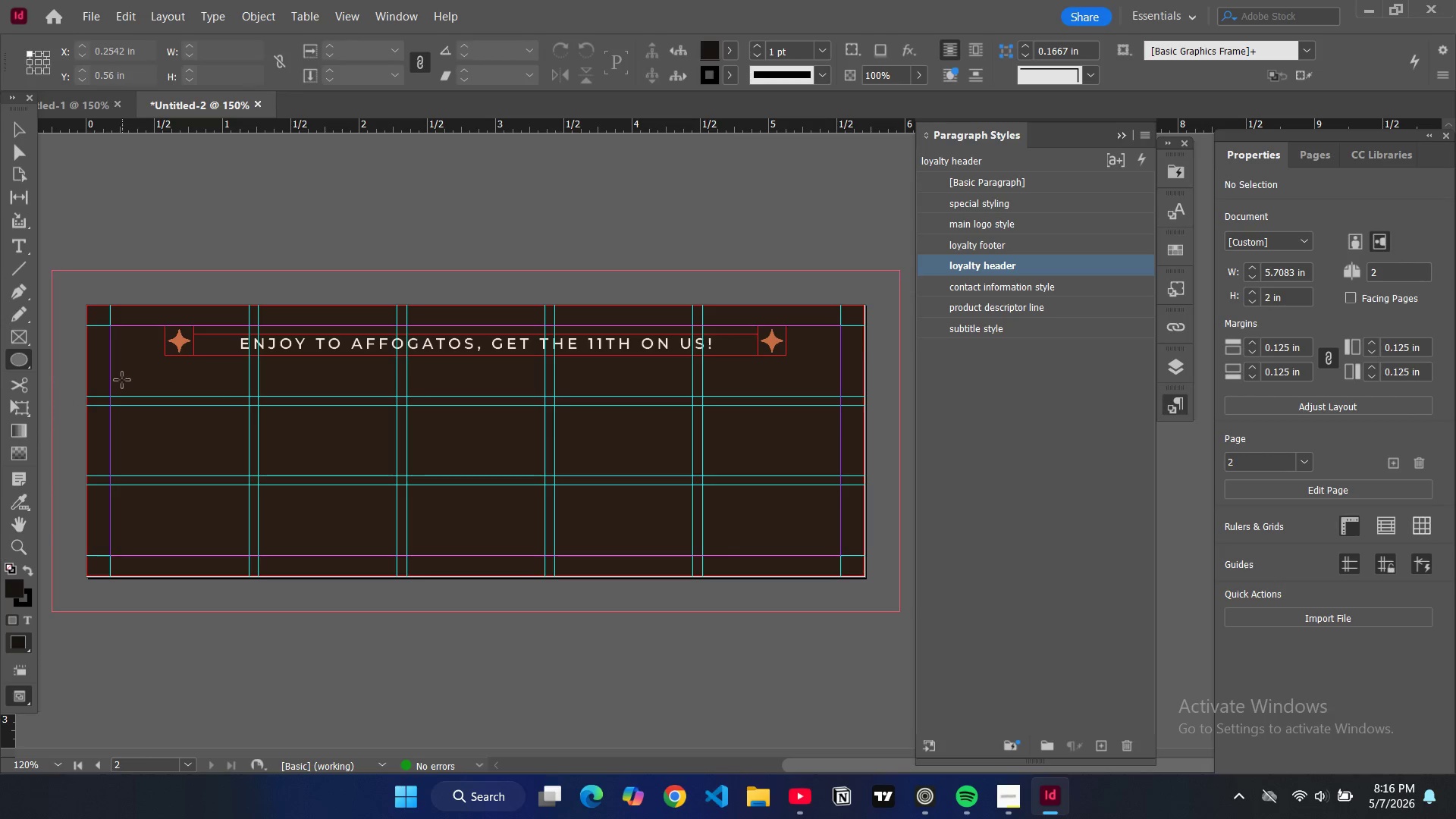 
left_click_drag(start_coordinate=[144, 375], to_coordinate=[202, 431])
 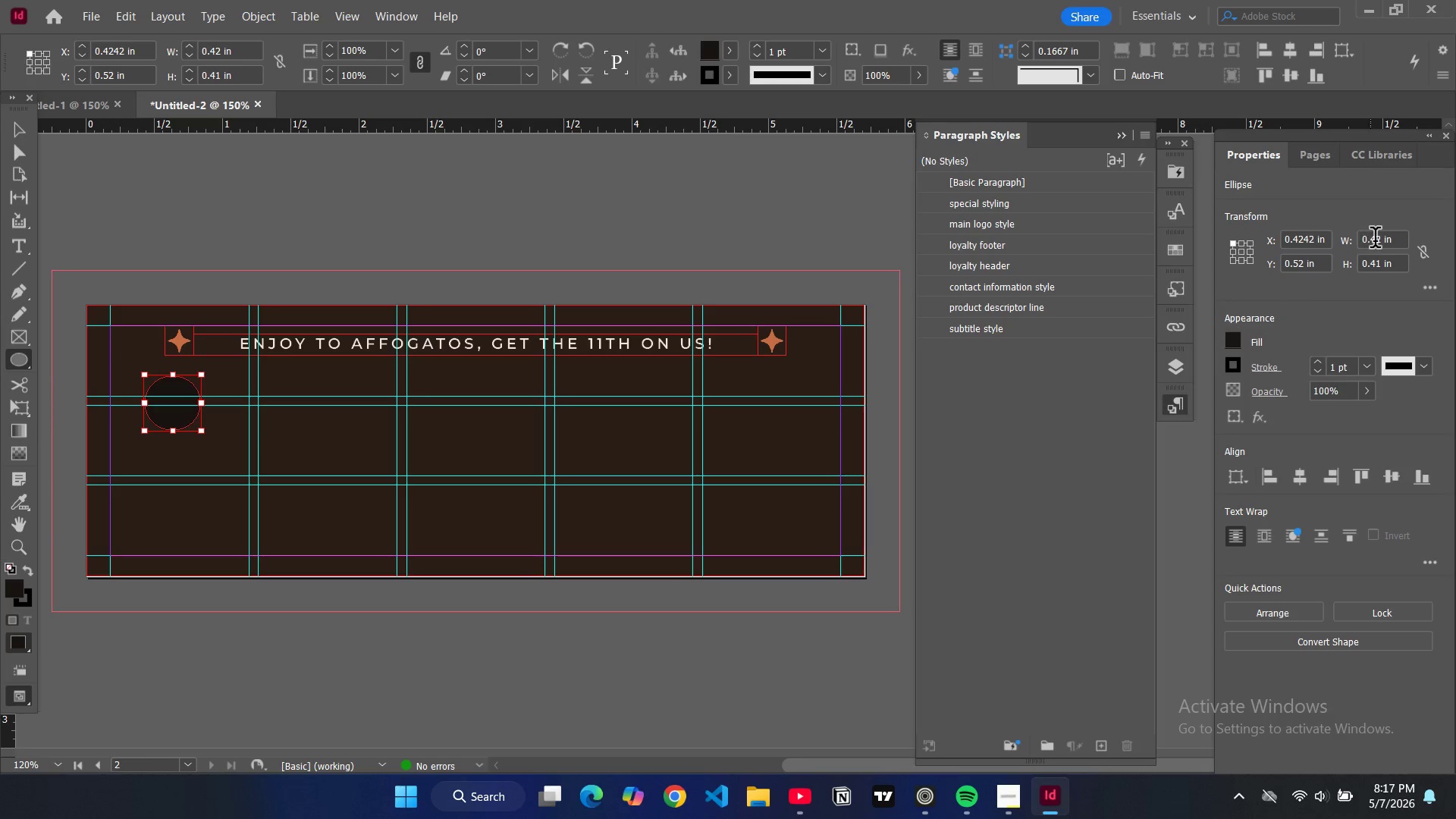 
double_click([1376, 240])
 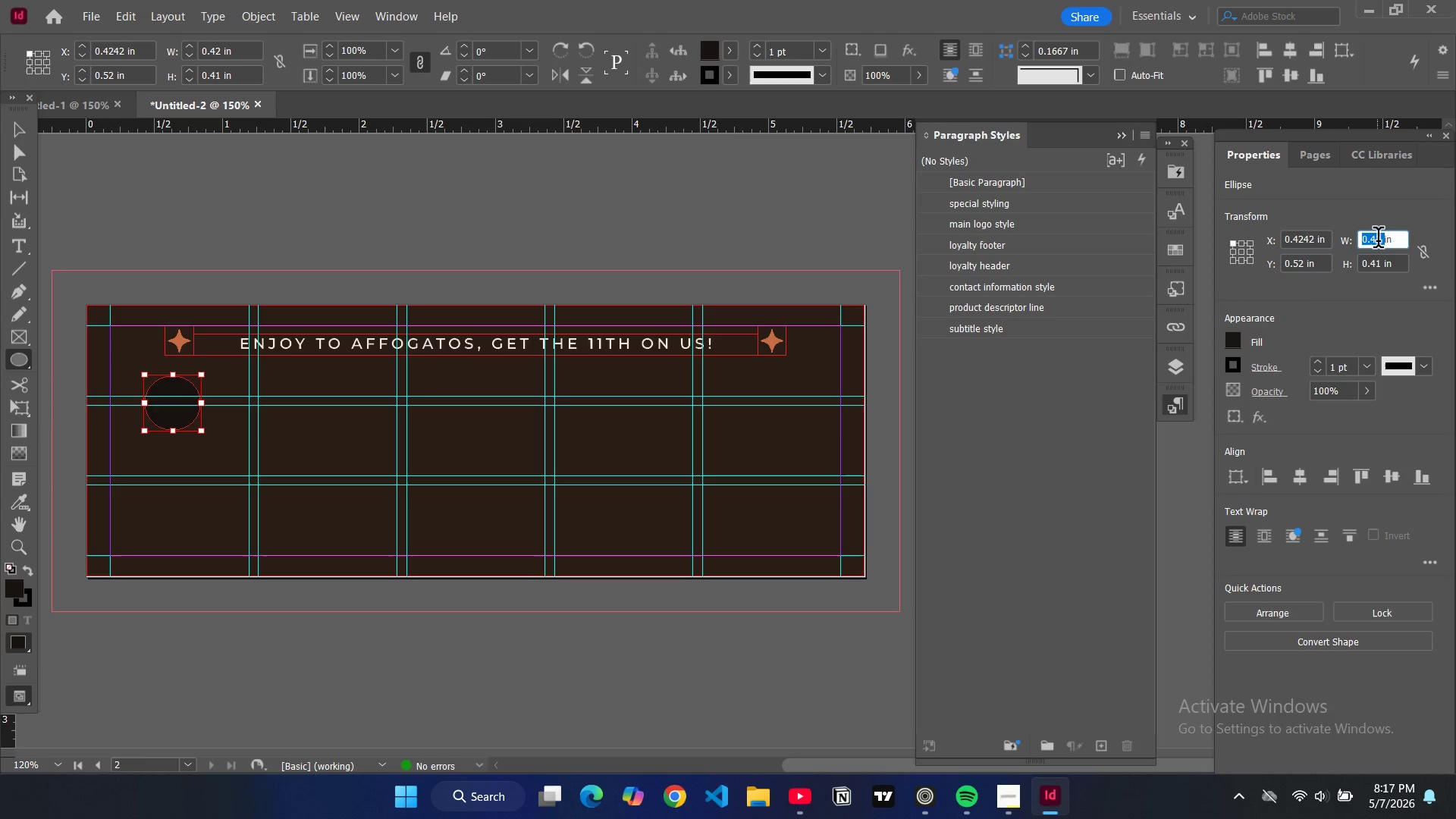 
key(0)
 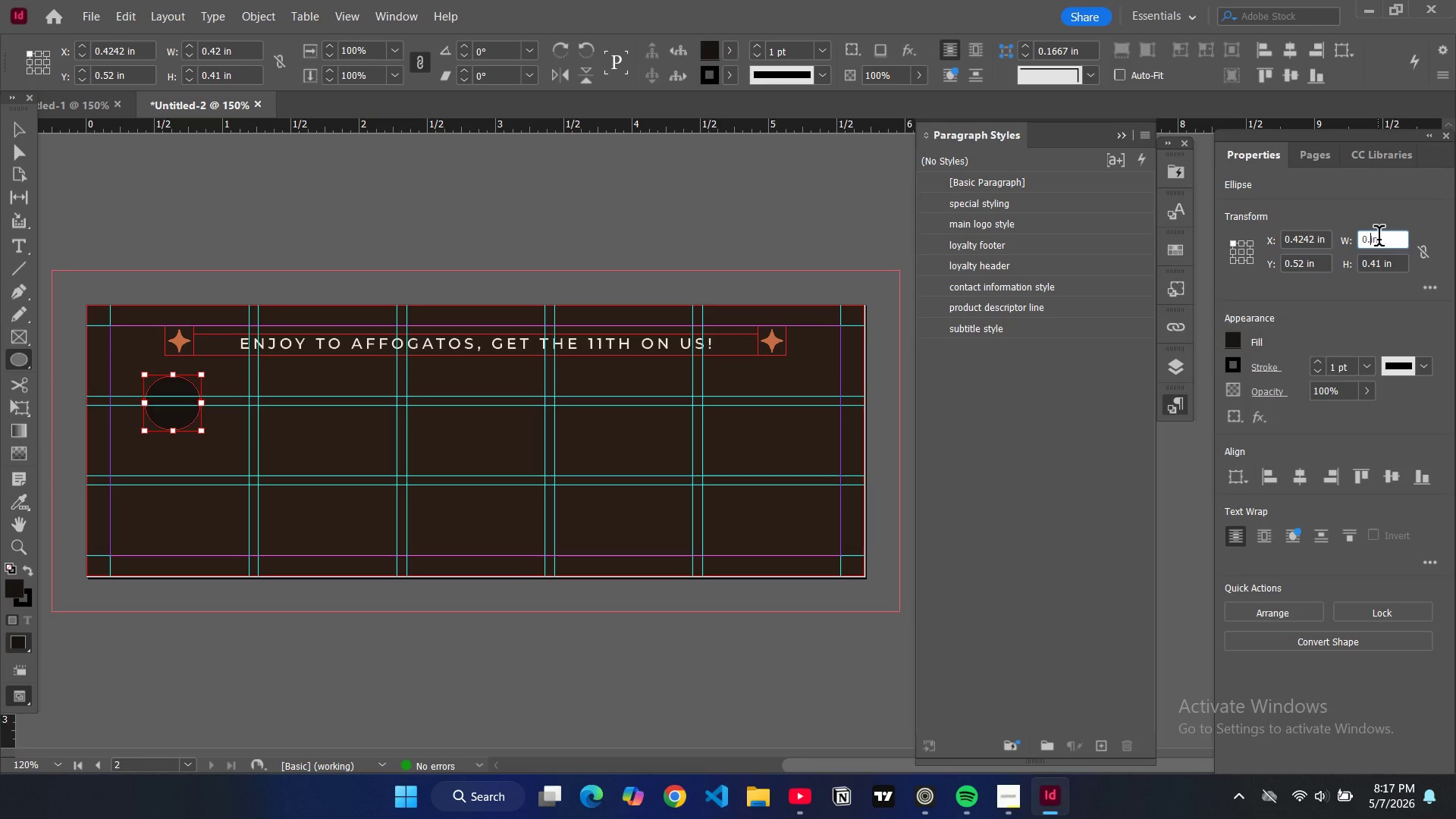 
key(Period)
 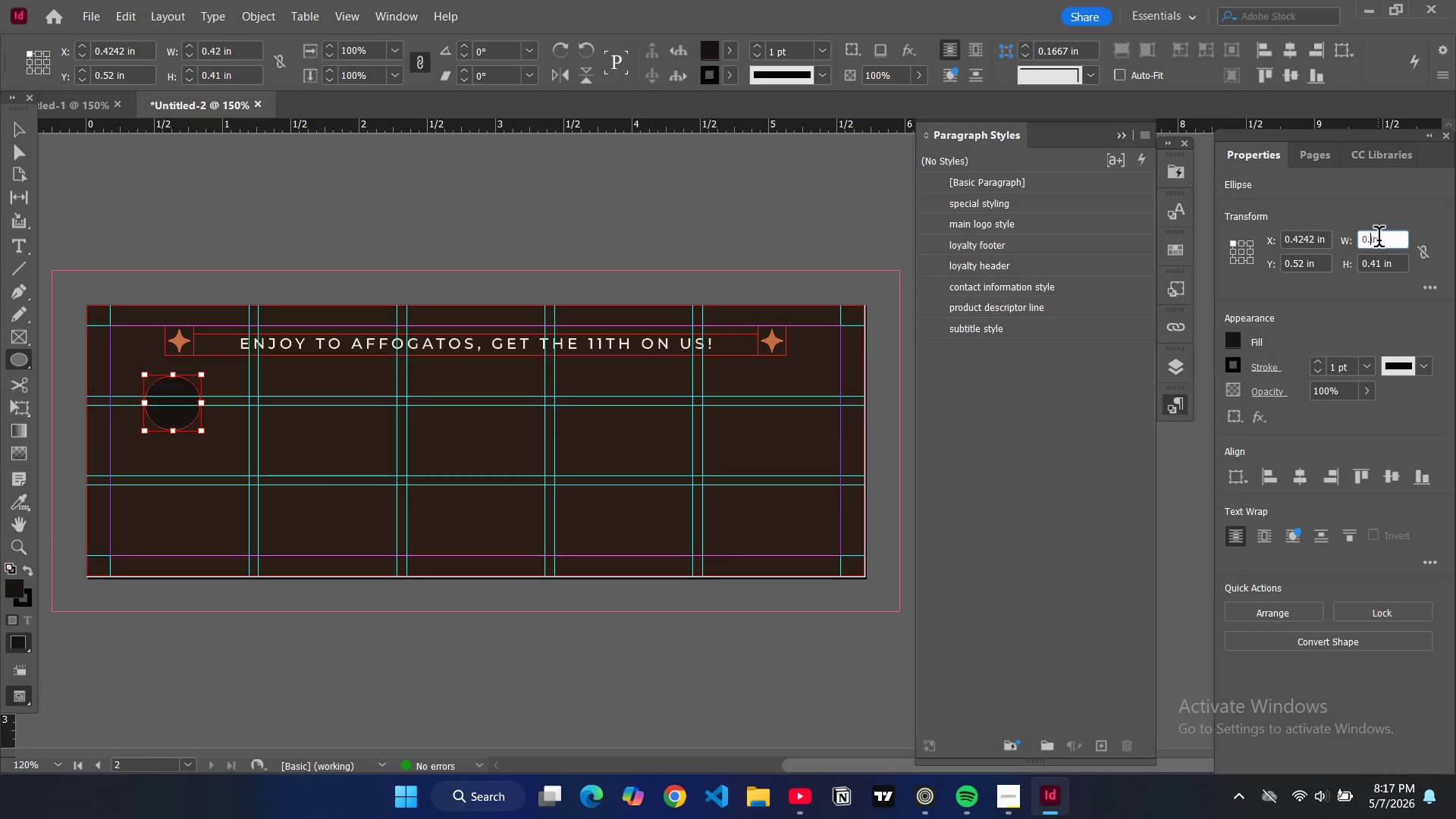 
key(4)
 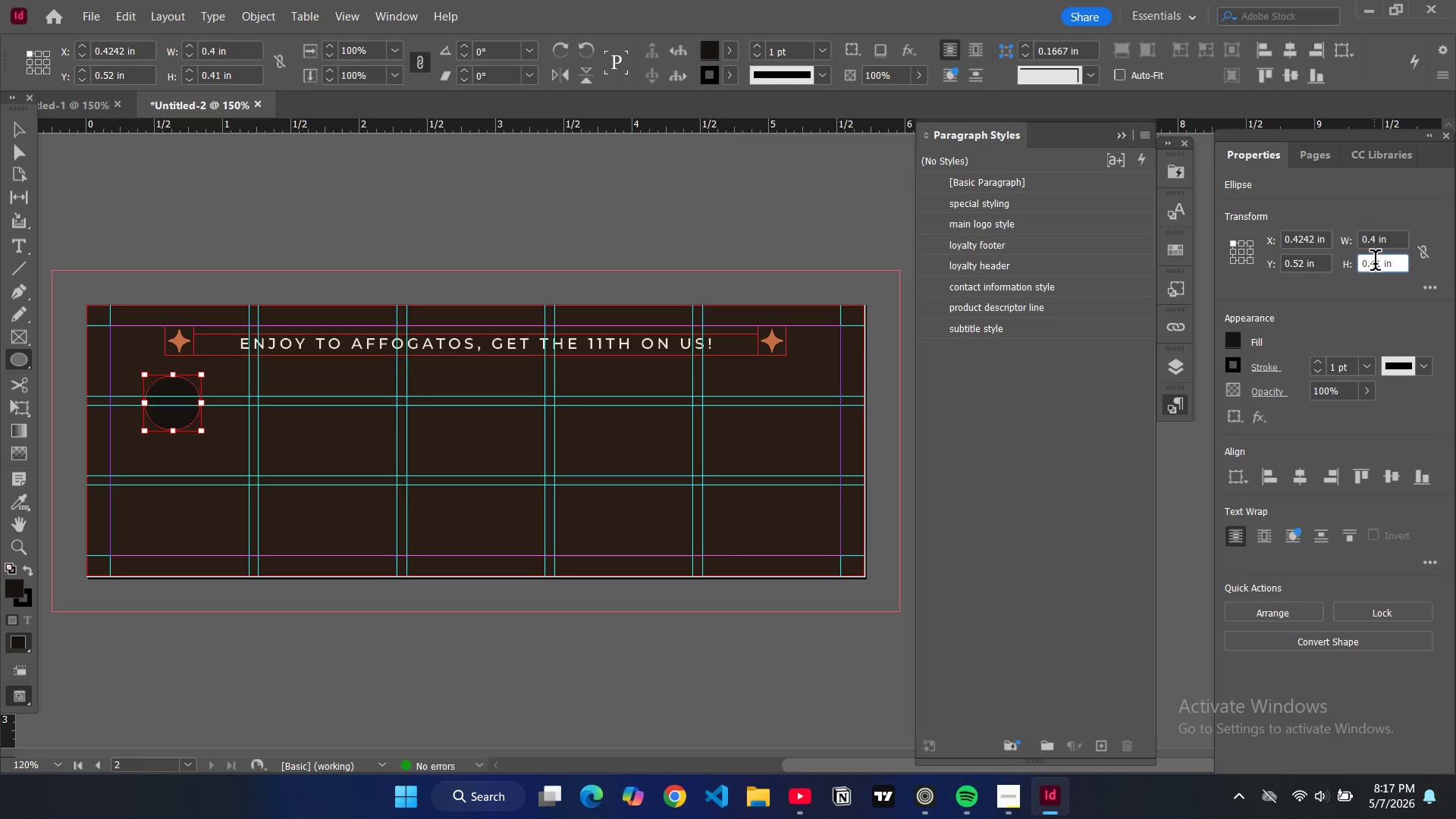 
double_click([1375, 263])
 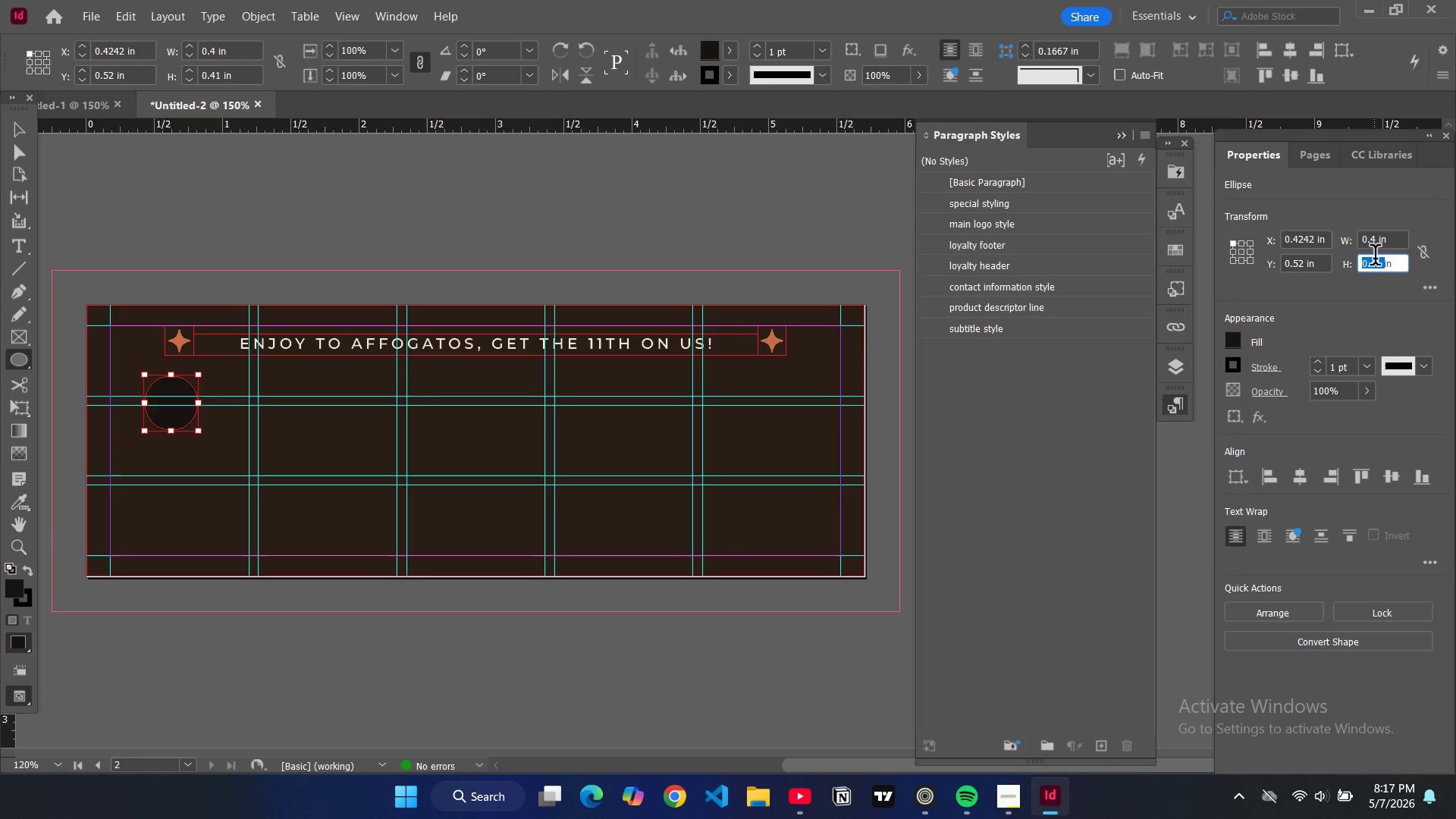 
key(0)
 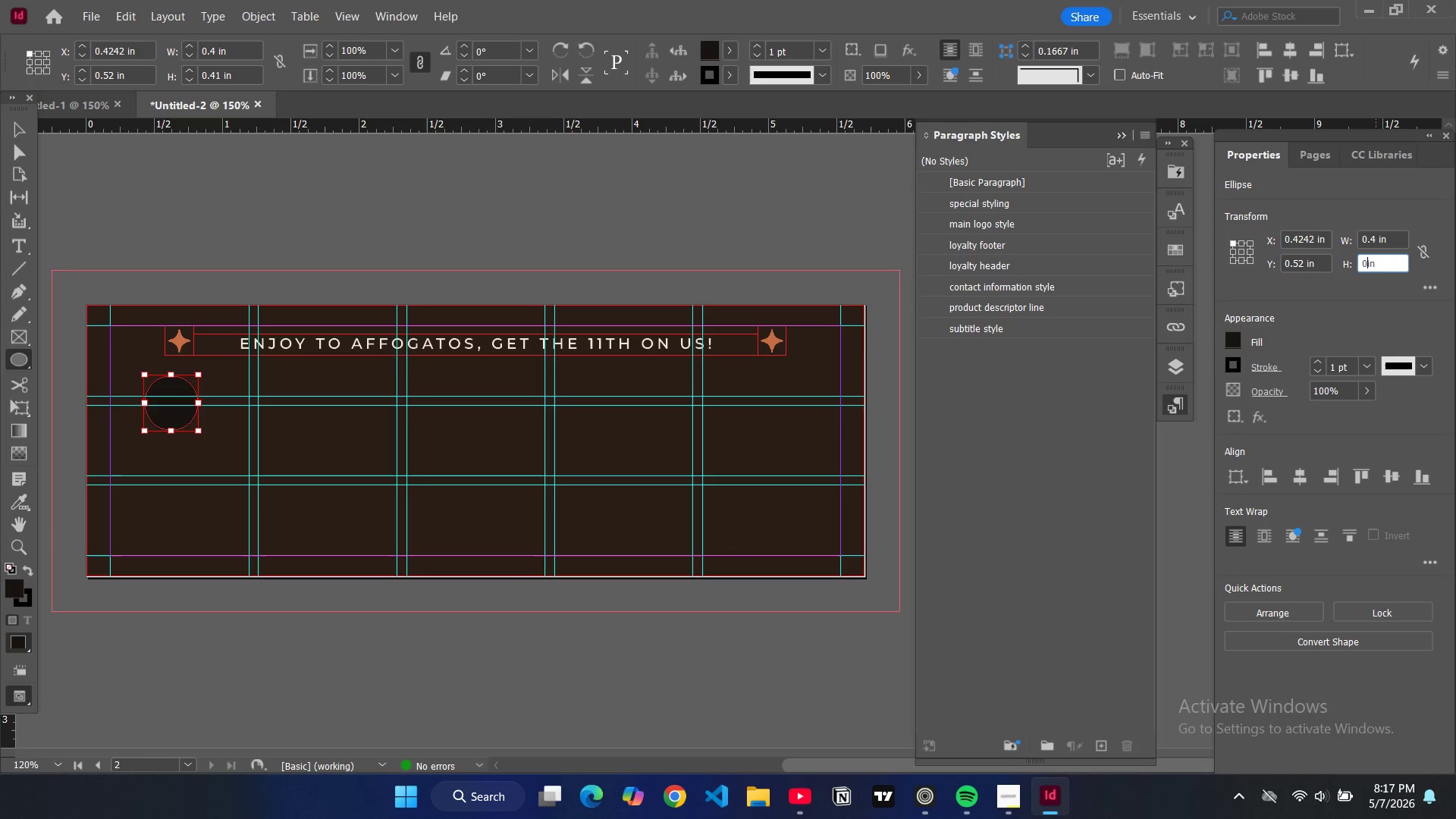 
key(Period)
 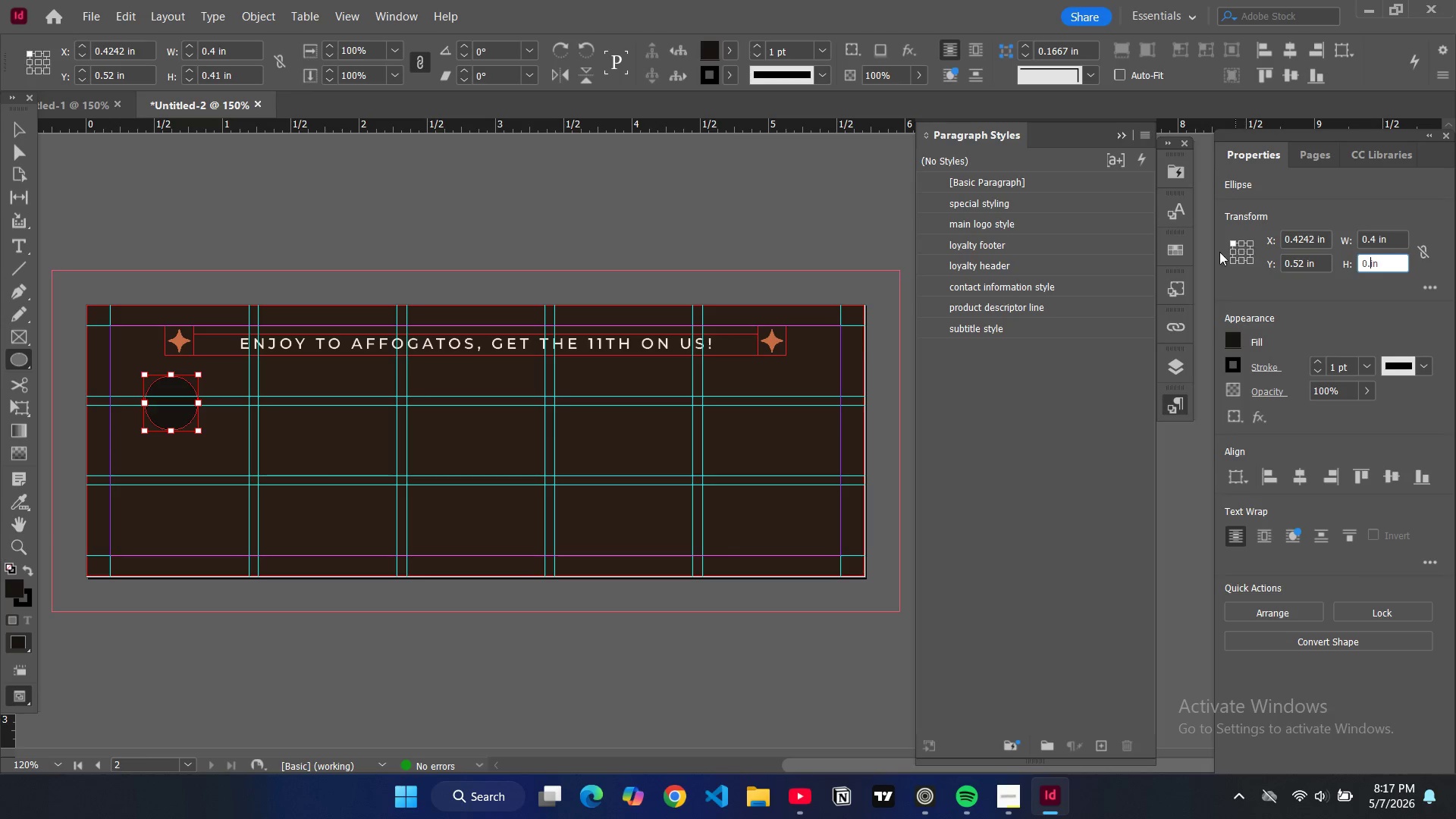 
key(4)
 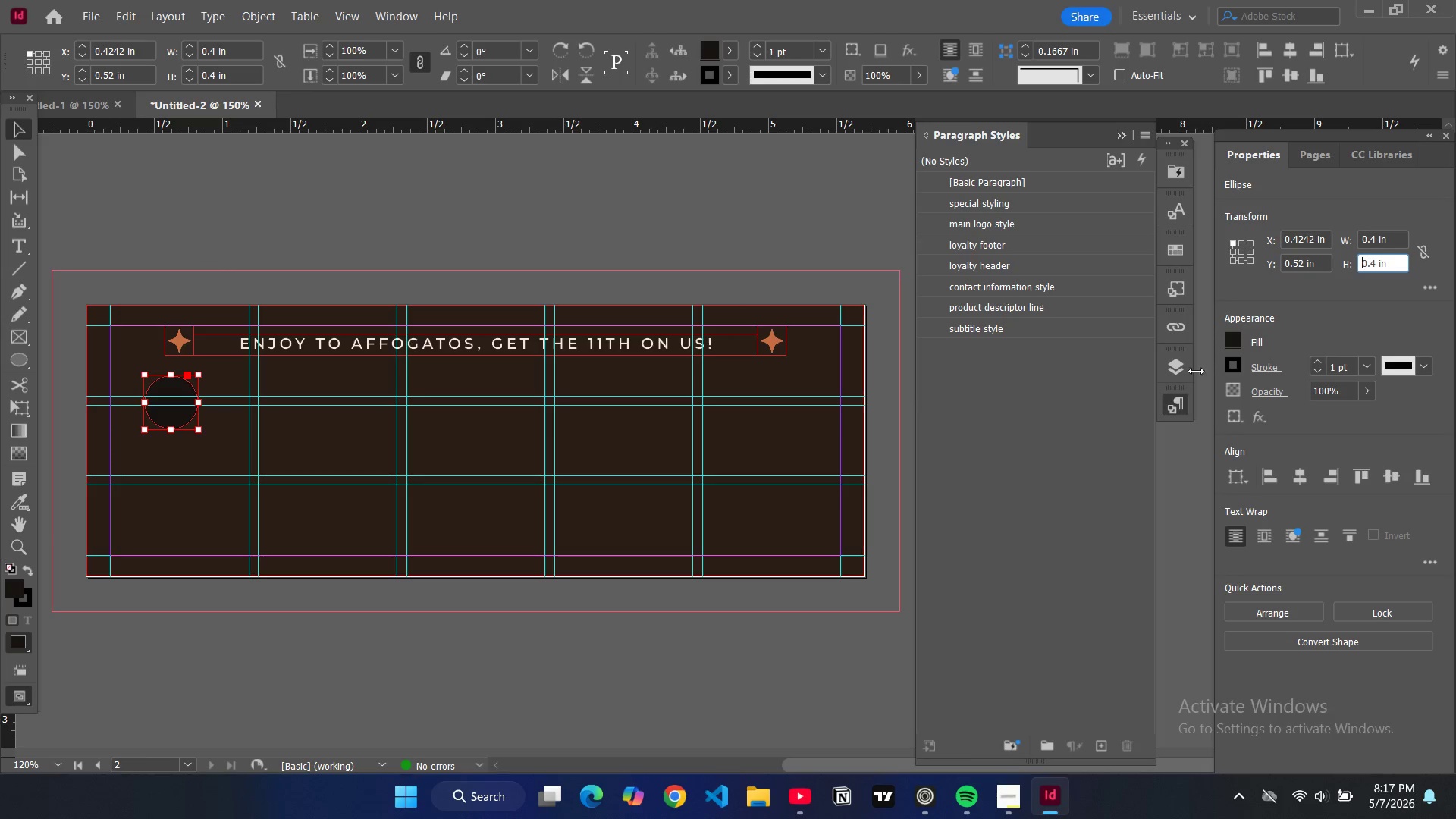 
left_click([1321, 372])
 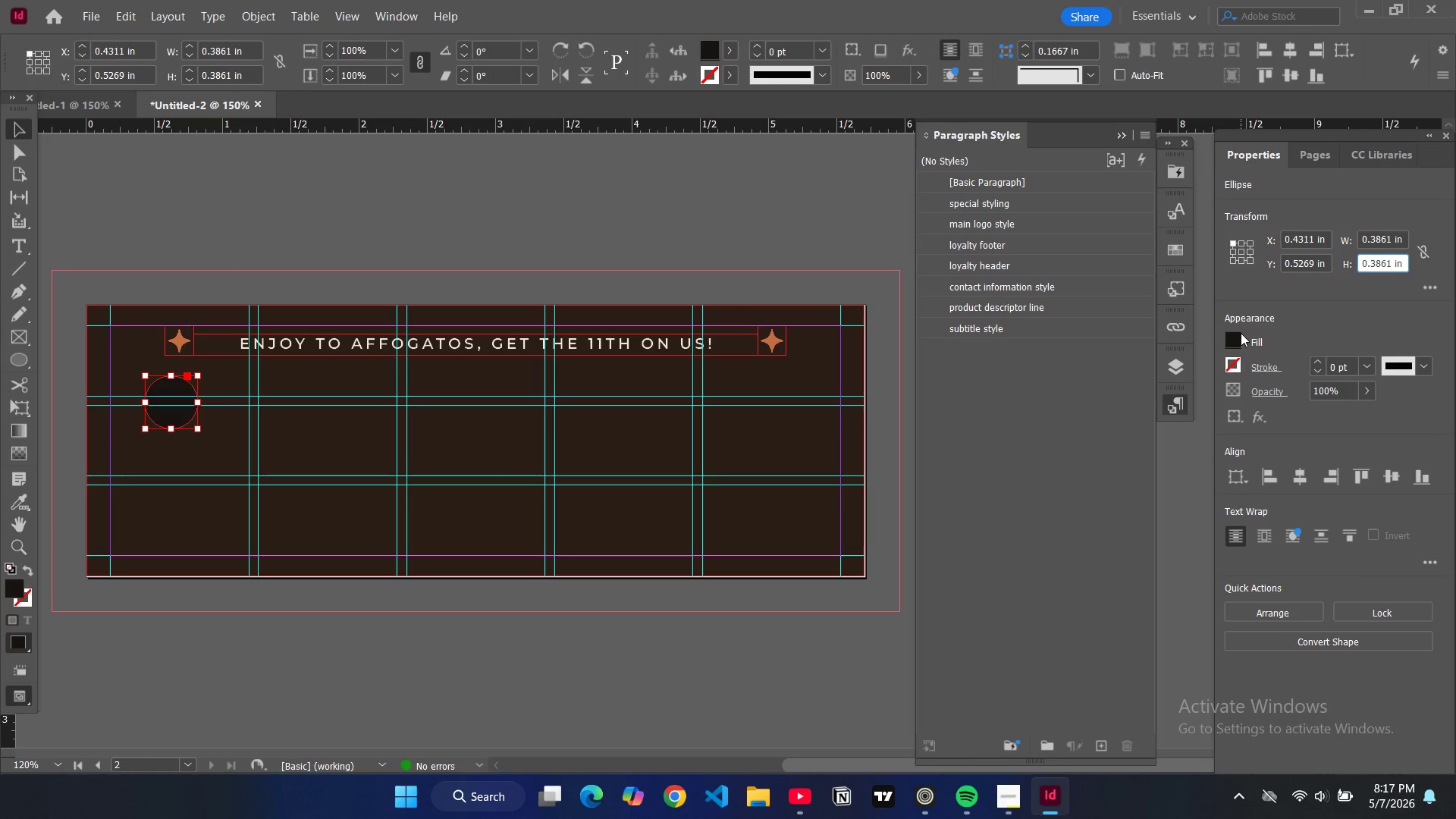 
left_click([1231, 344])
 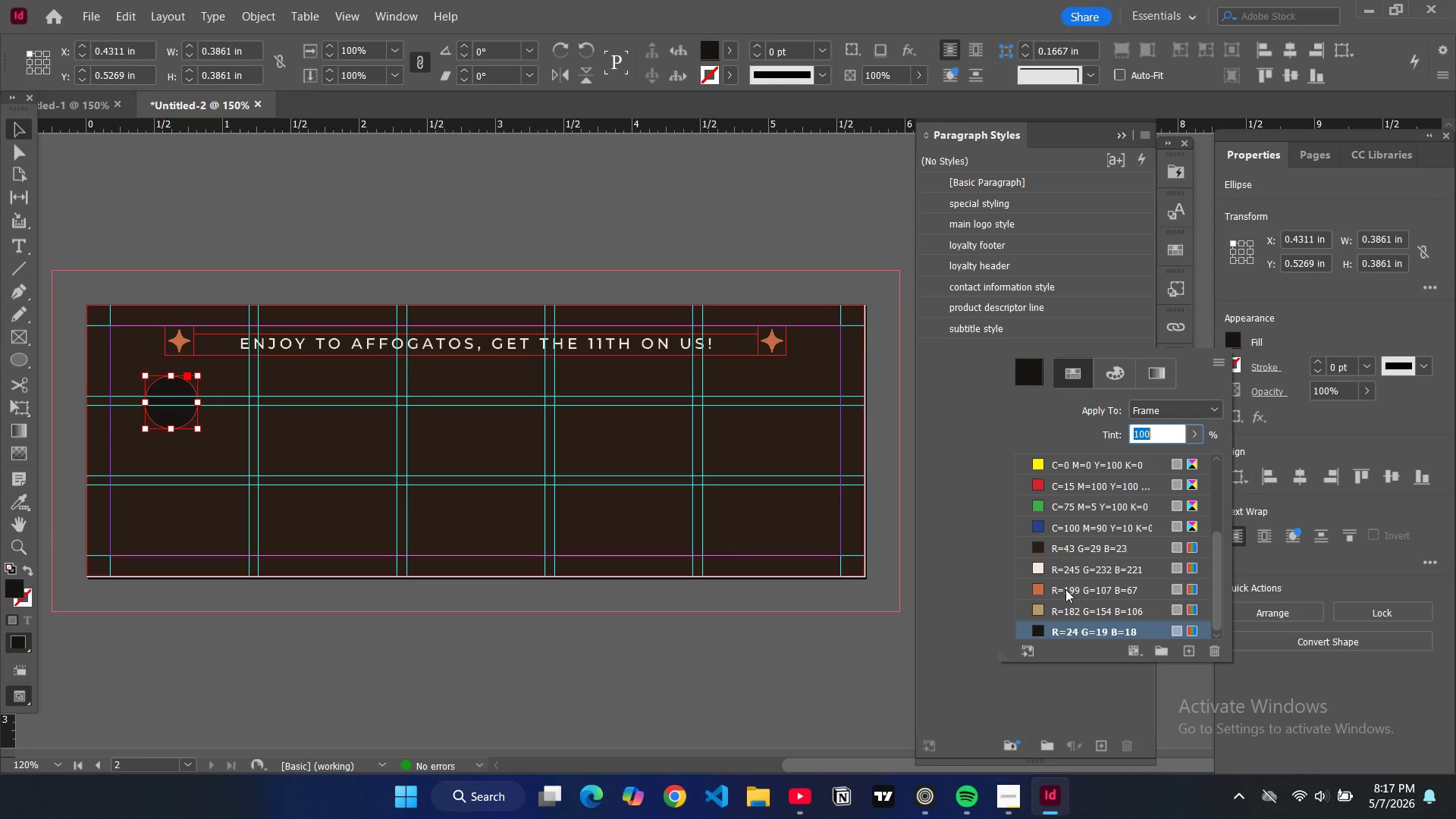 
left_click([1039, 573])
 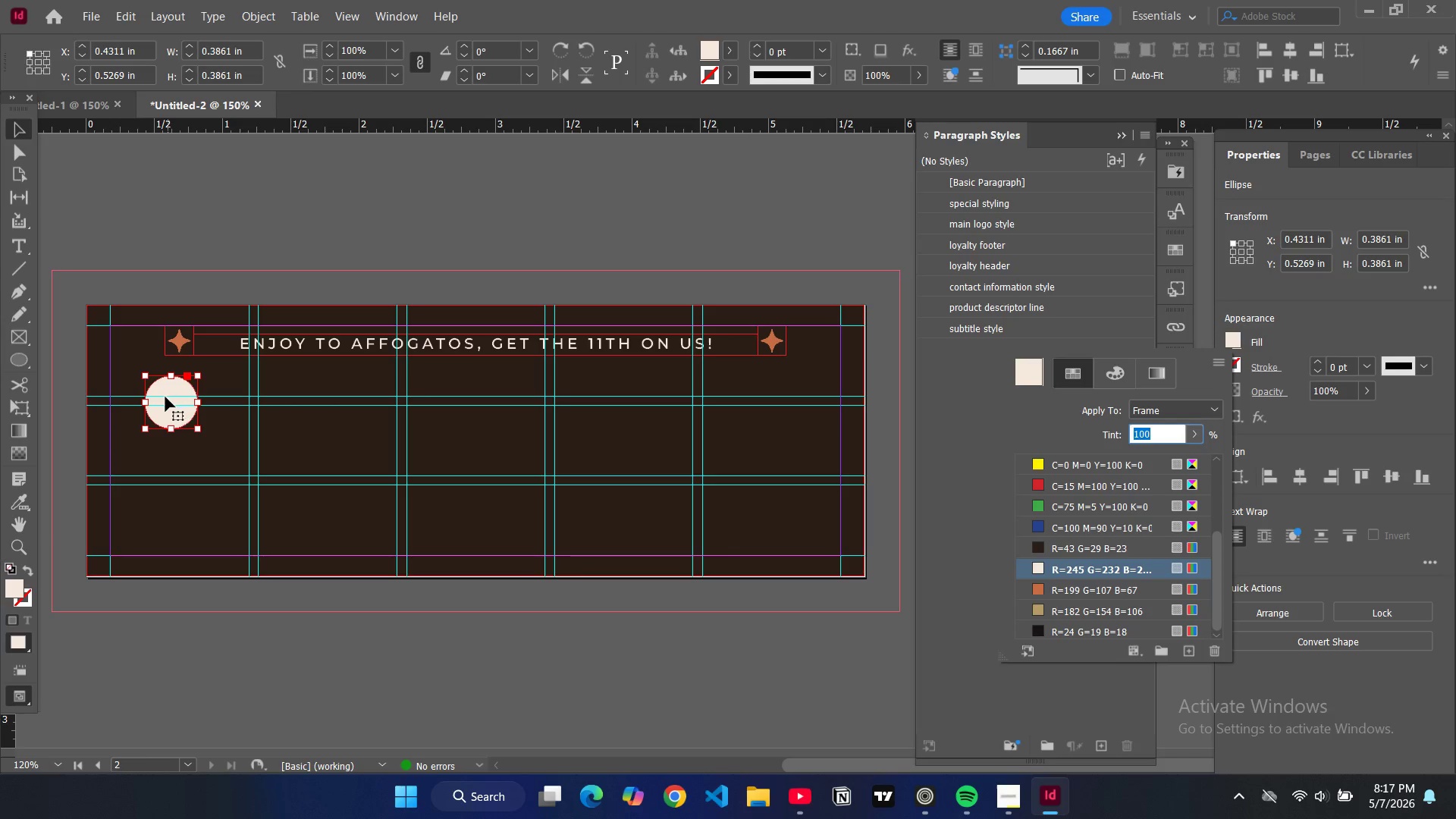 
key(Control+D)
 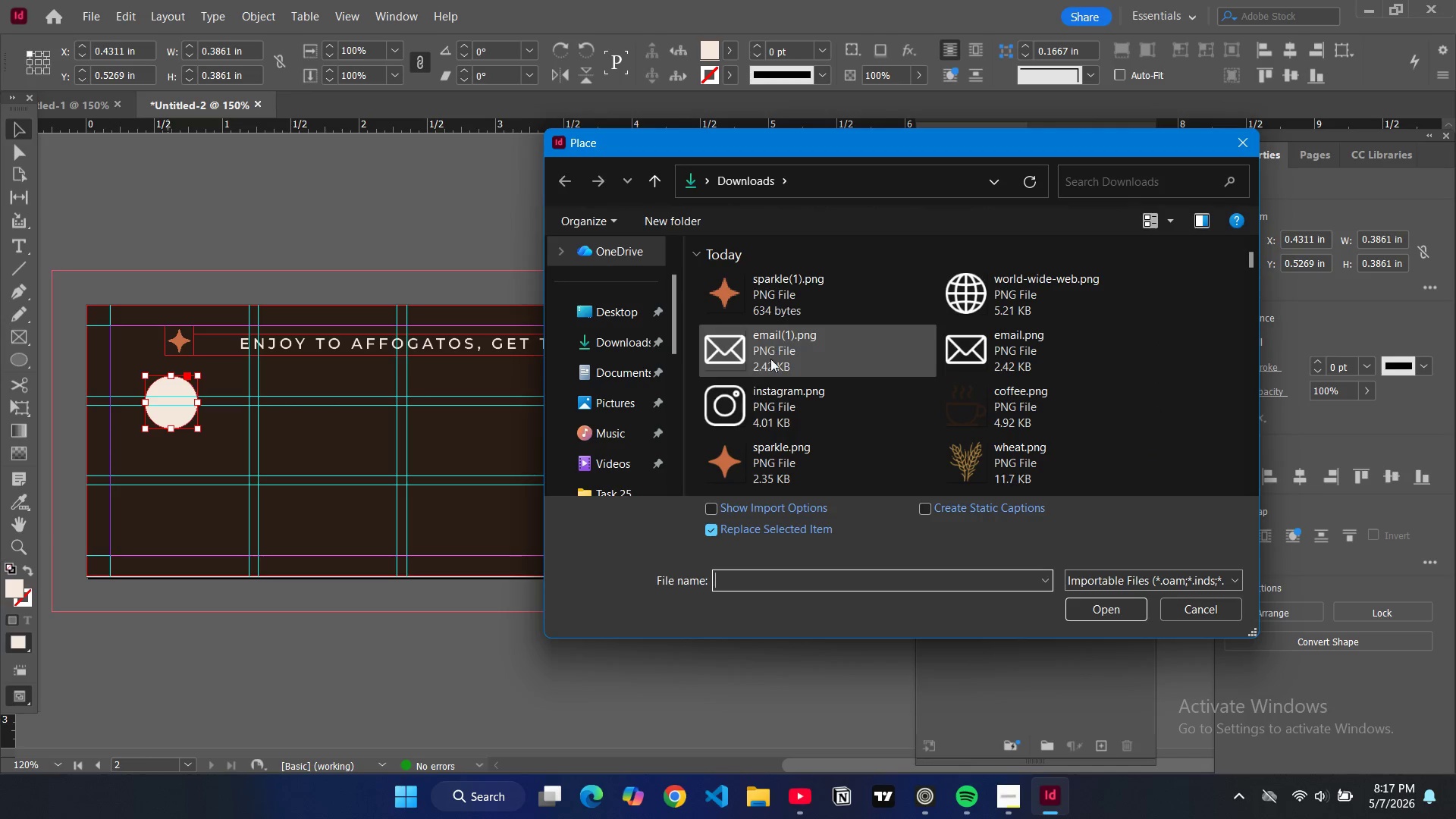 
left_click([757, 457])
 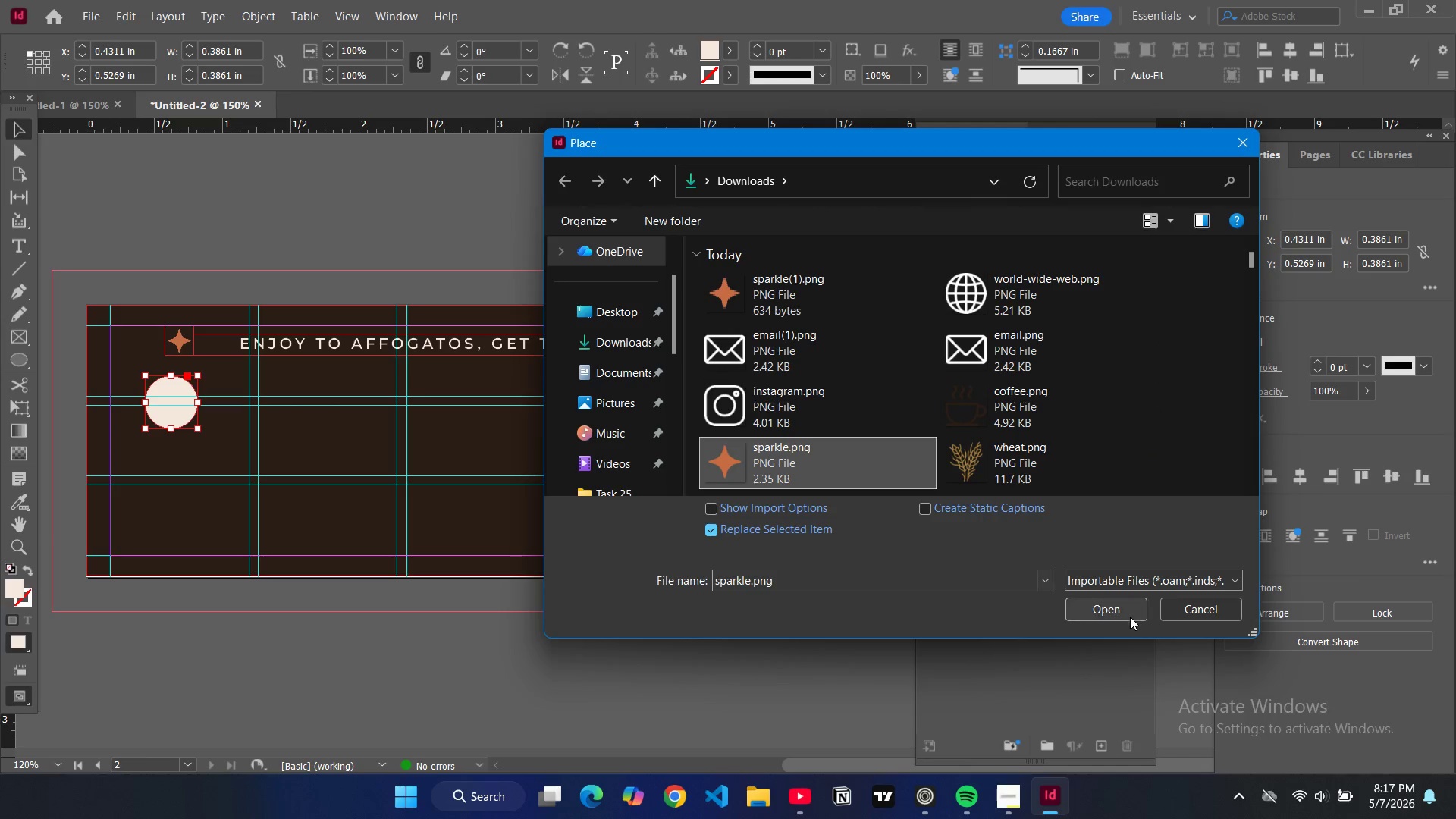 
left_click([1130, 617])
 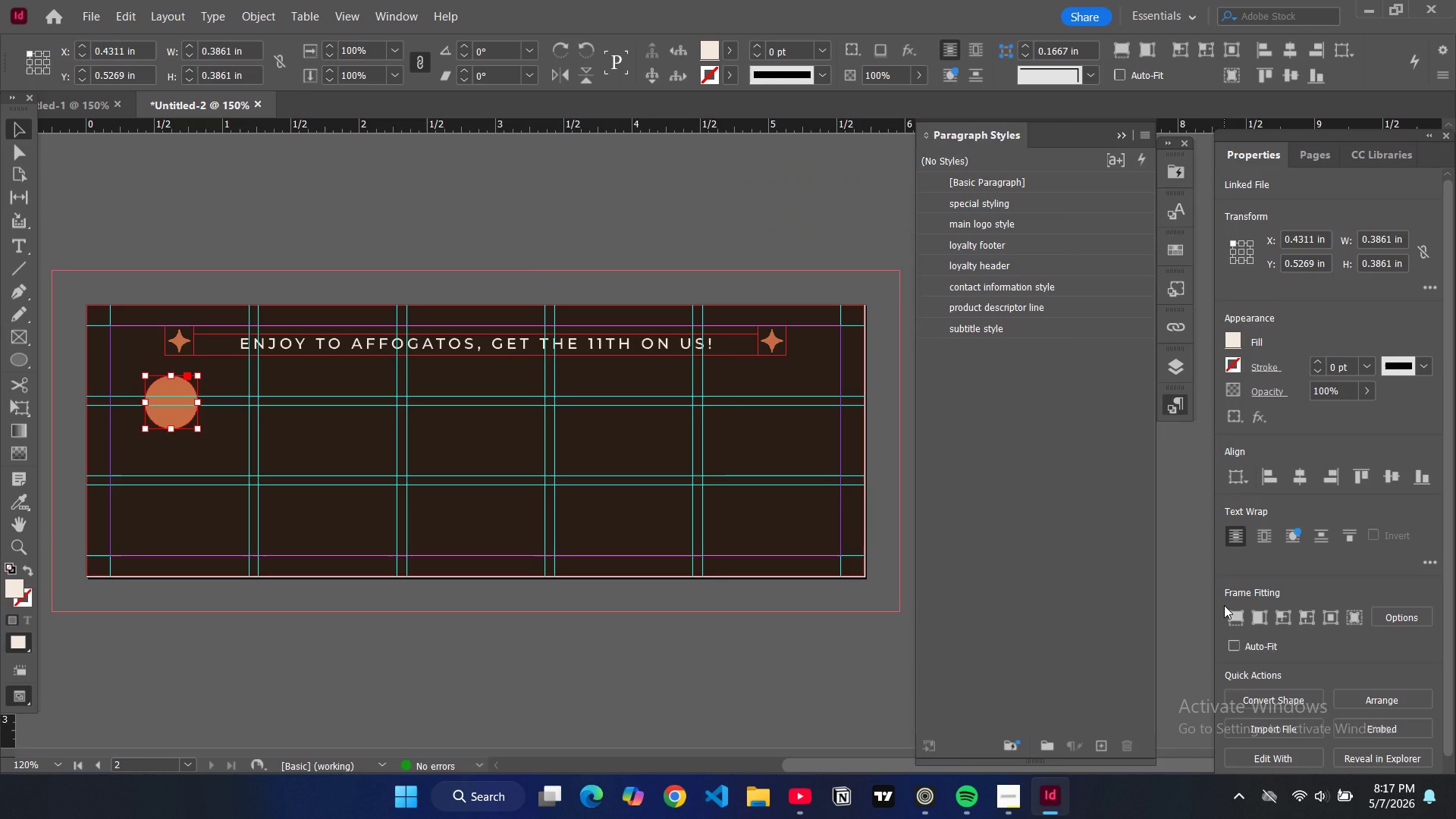 
key(Alt+Control+Shift+AltLeft)
 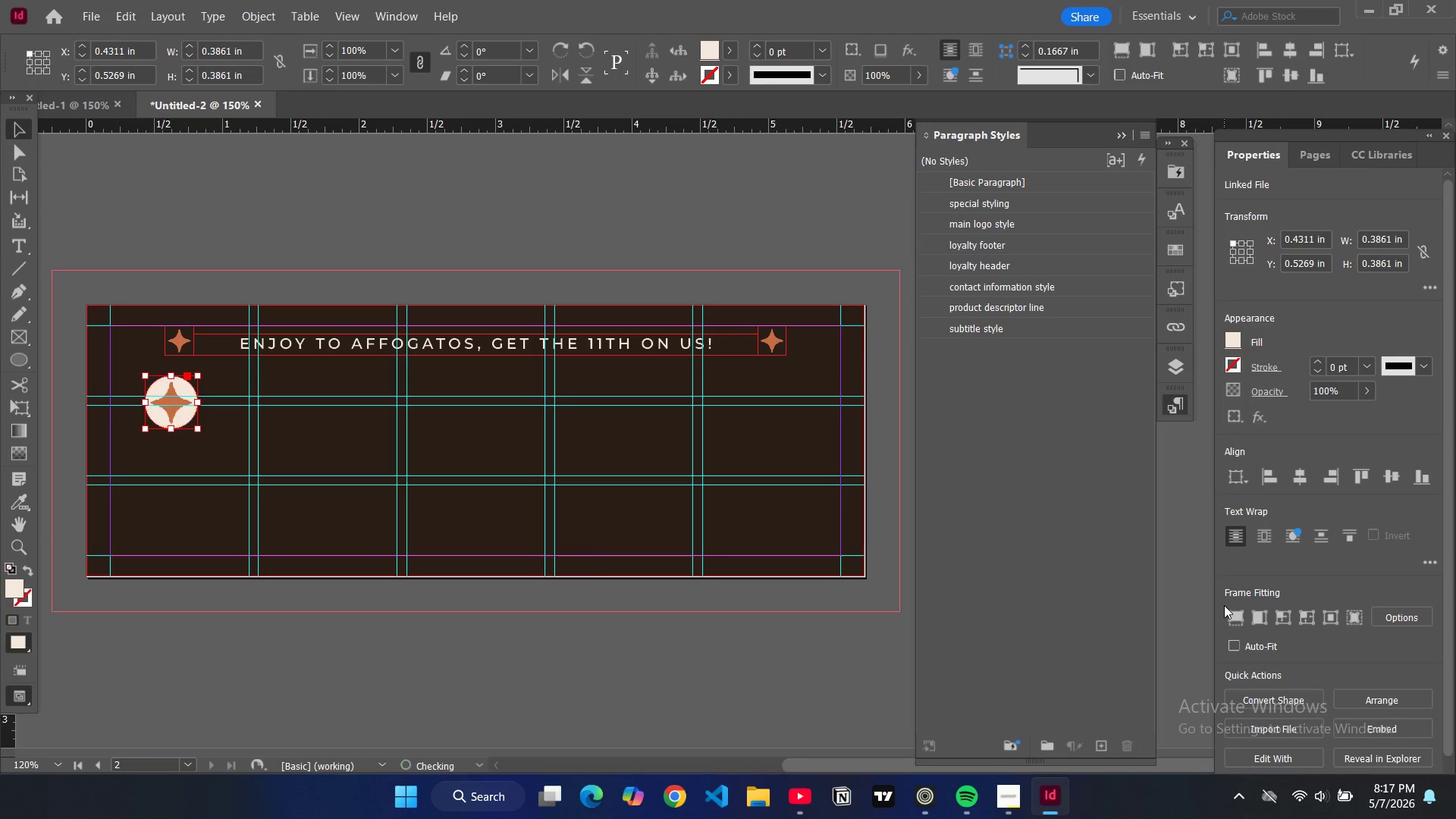 
key(Alt+Control+Shift+C)
 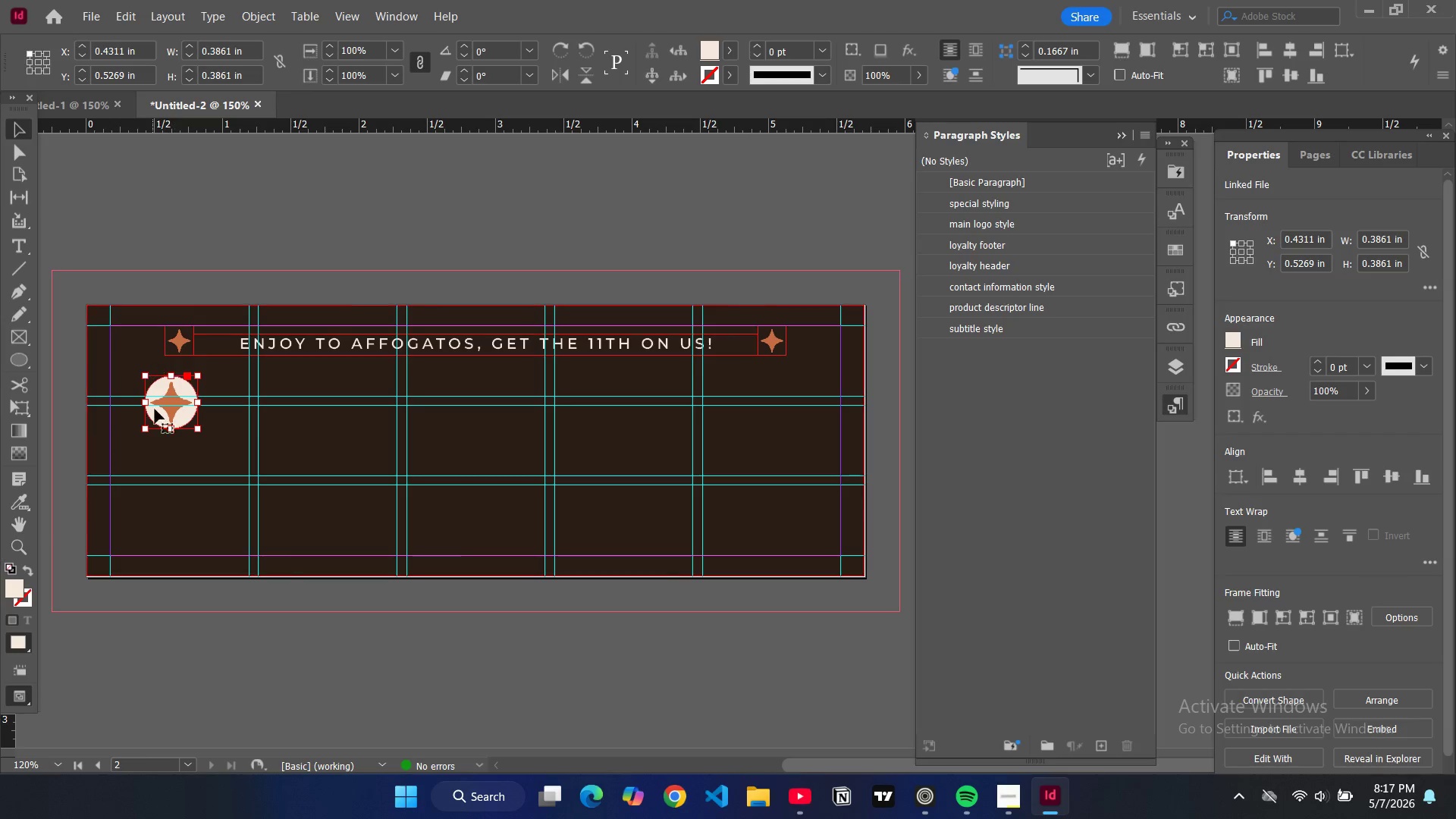 
double_click([173, 411])
 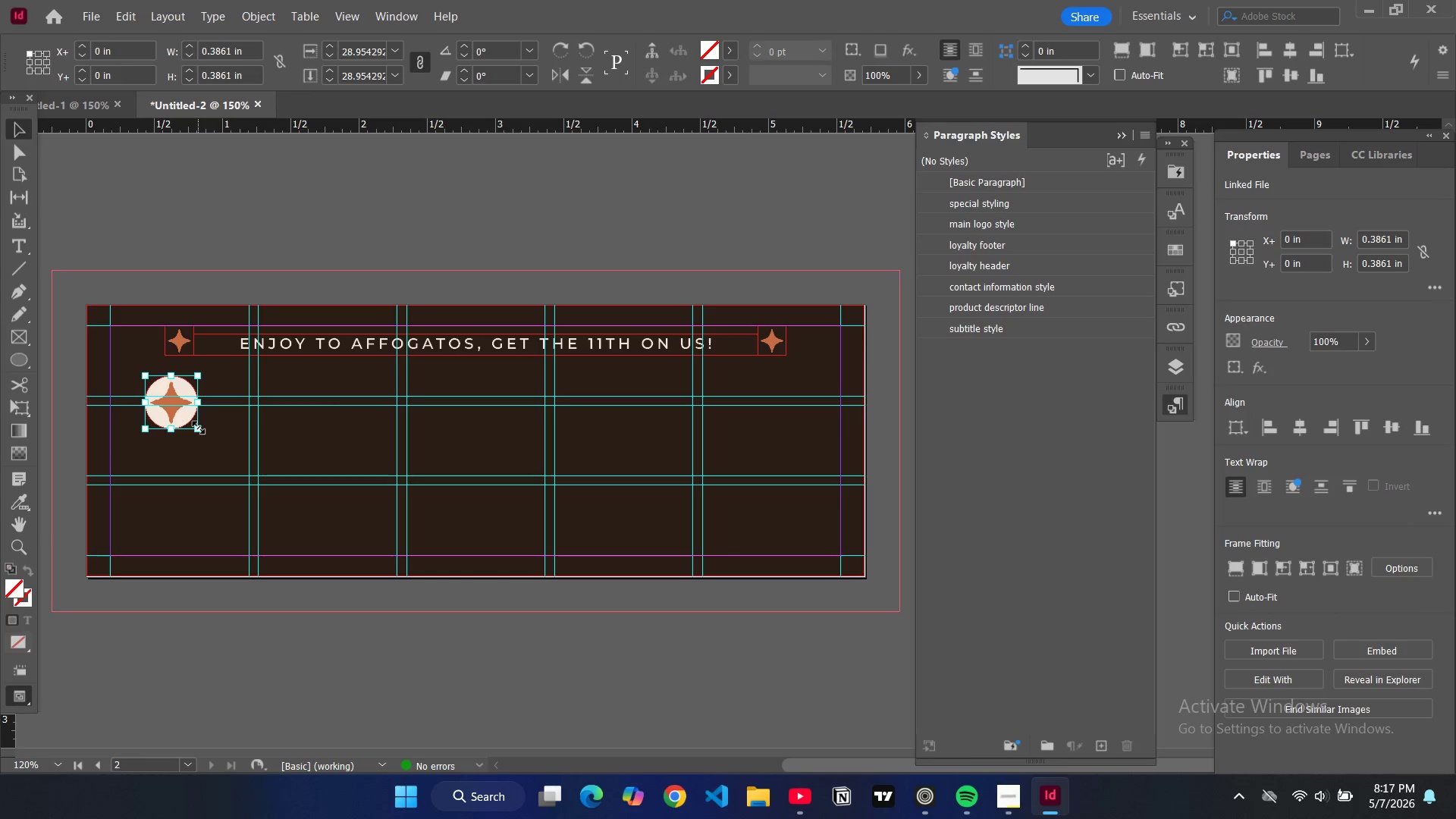 
left_click_drag(start_coordinate=[198, 428], to_coordinate=[187, 418])
 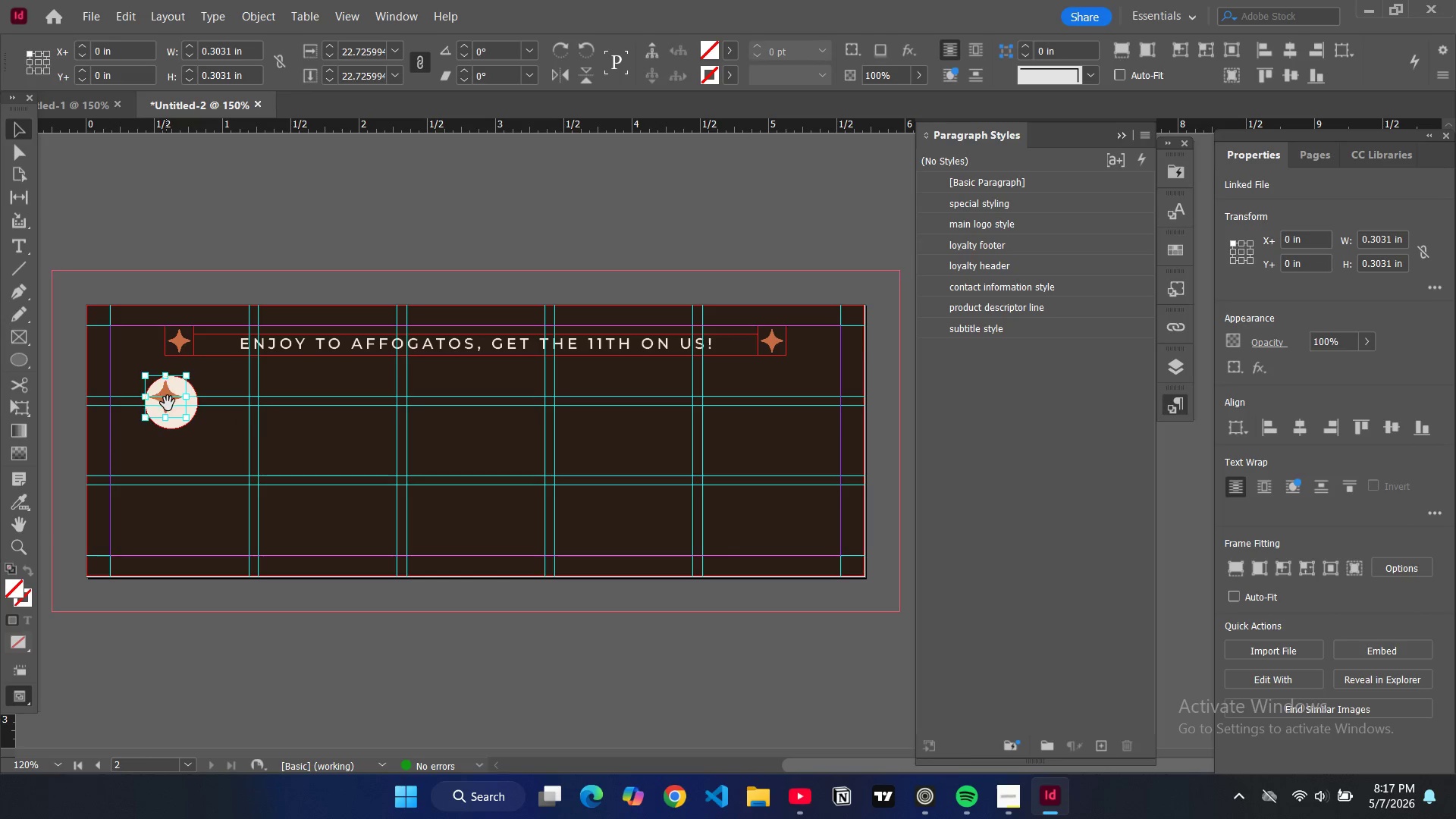 
left_click_drag(start_coordinate=[166, 403], to_coordinate=[173, 409])
 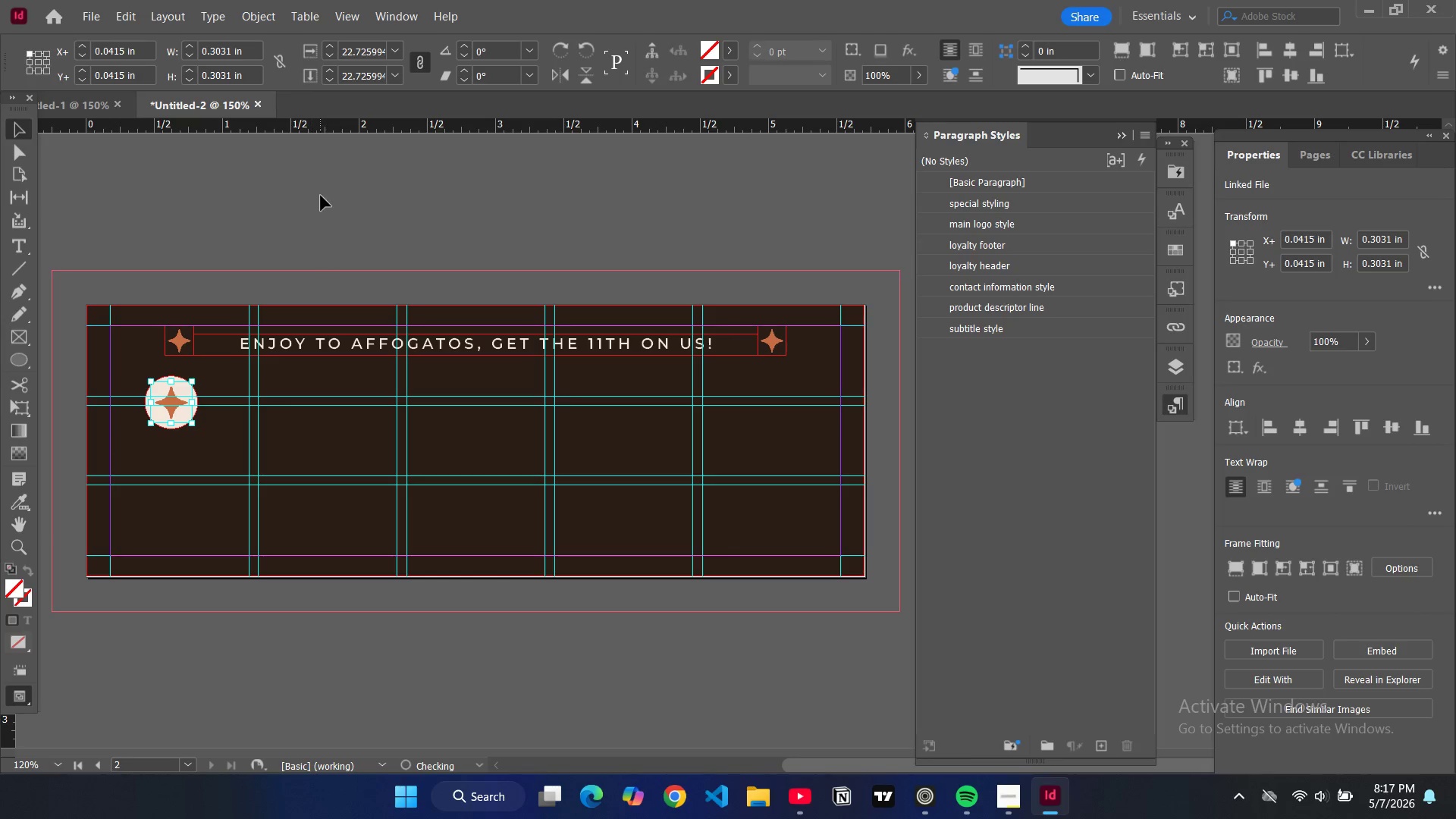 
left_click([321, 196])
 